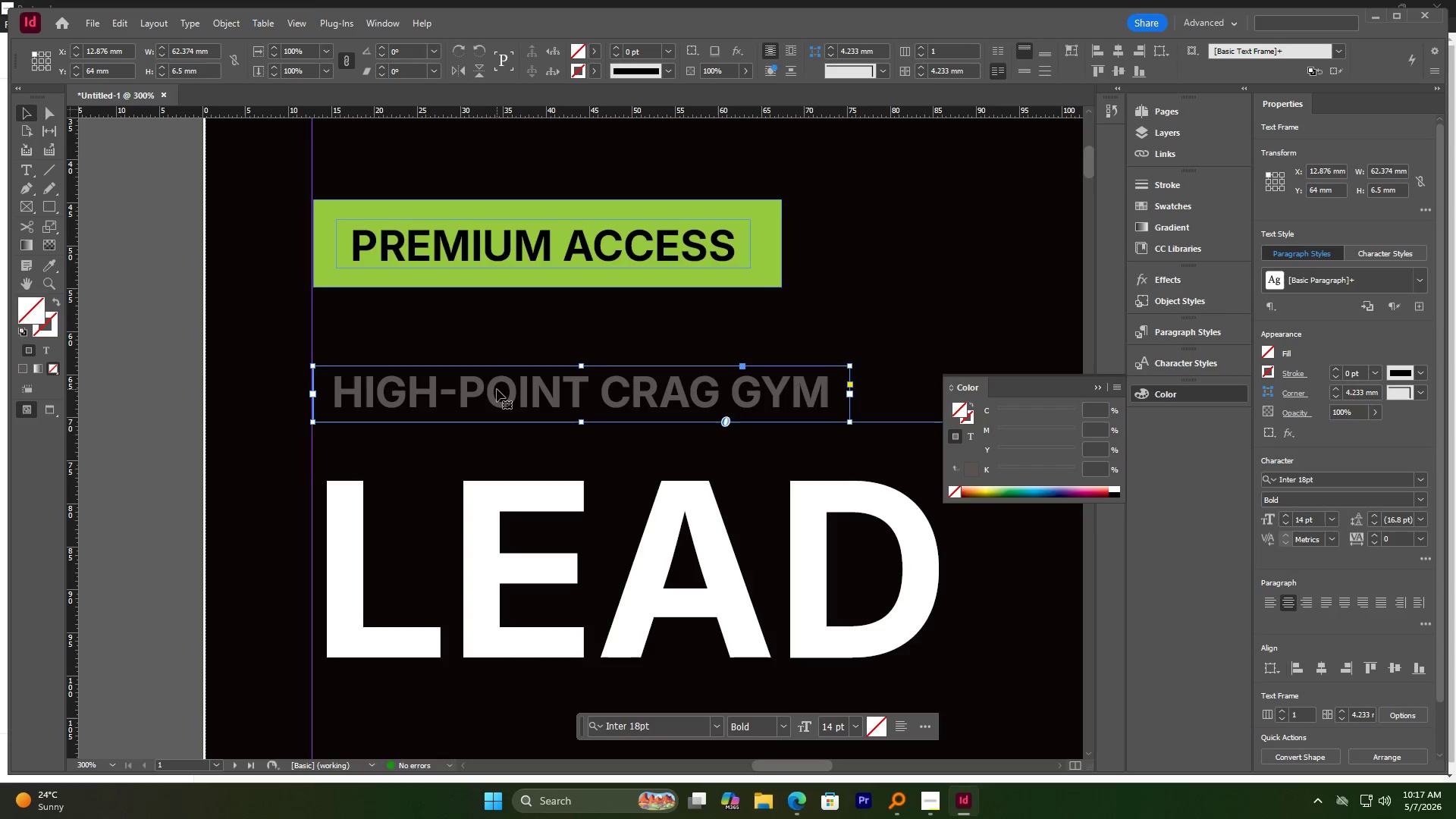 
wait(11.11)
 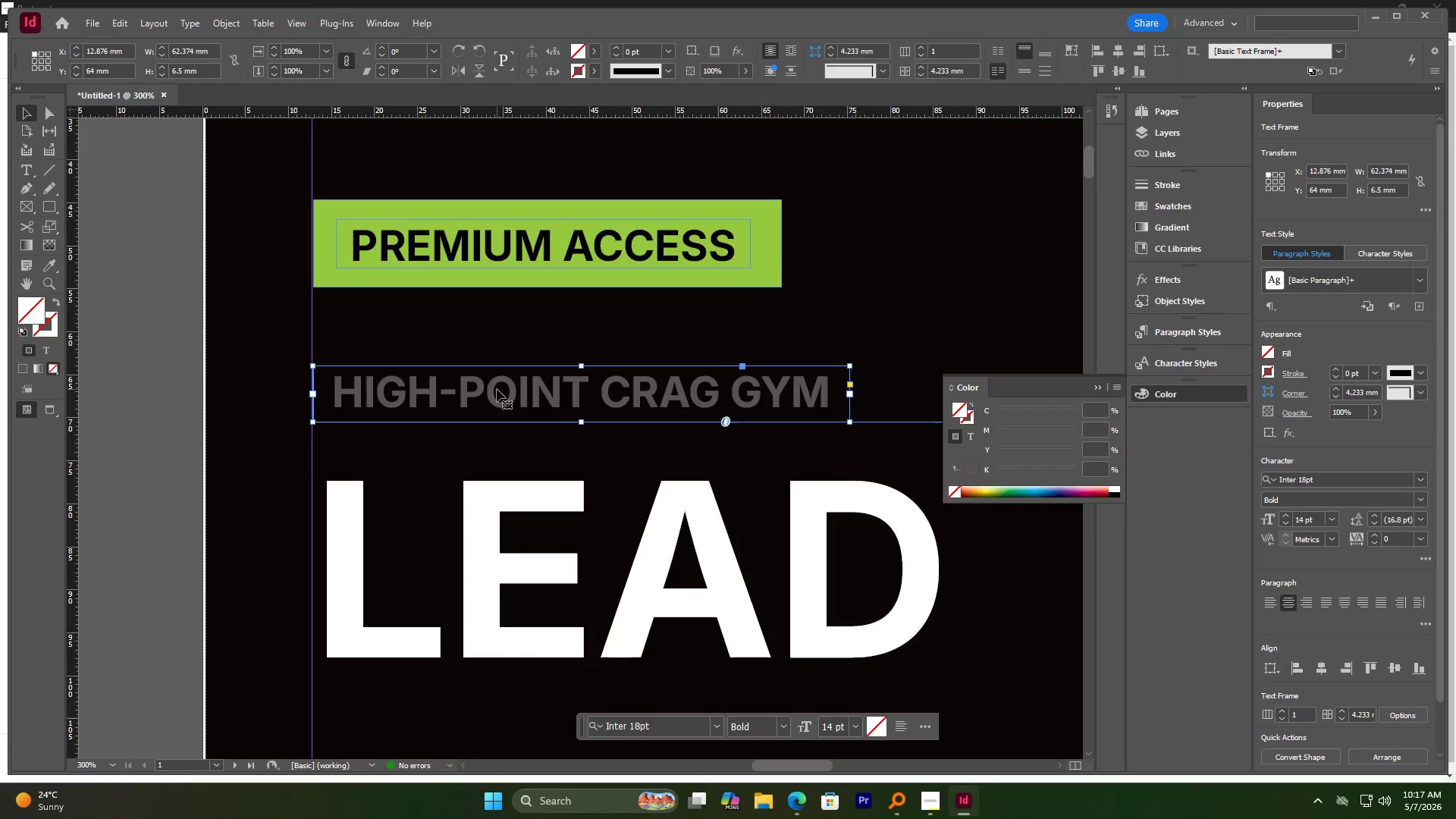 
left_click([1416, 498])
 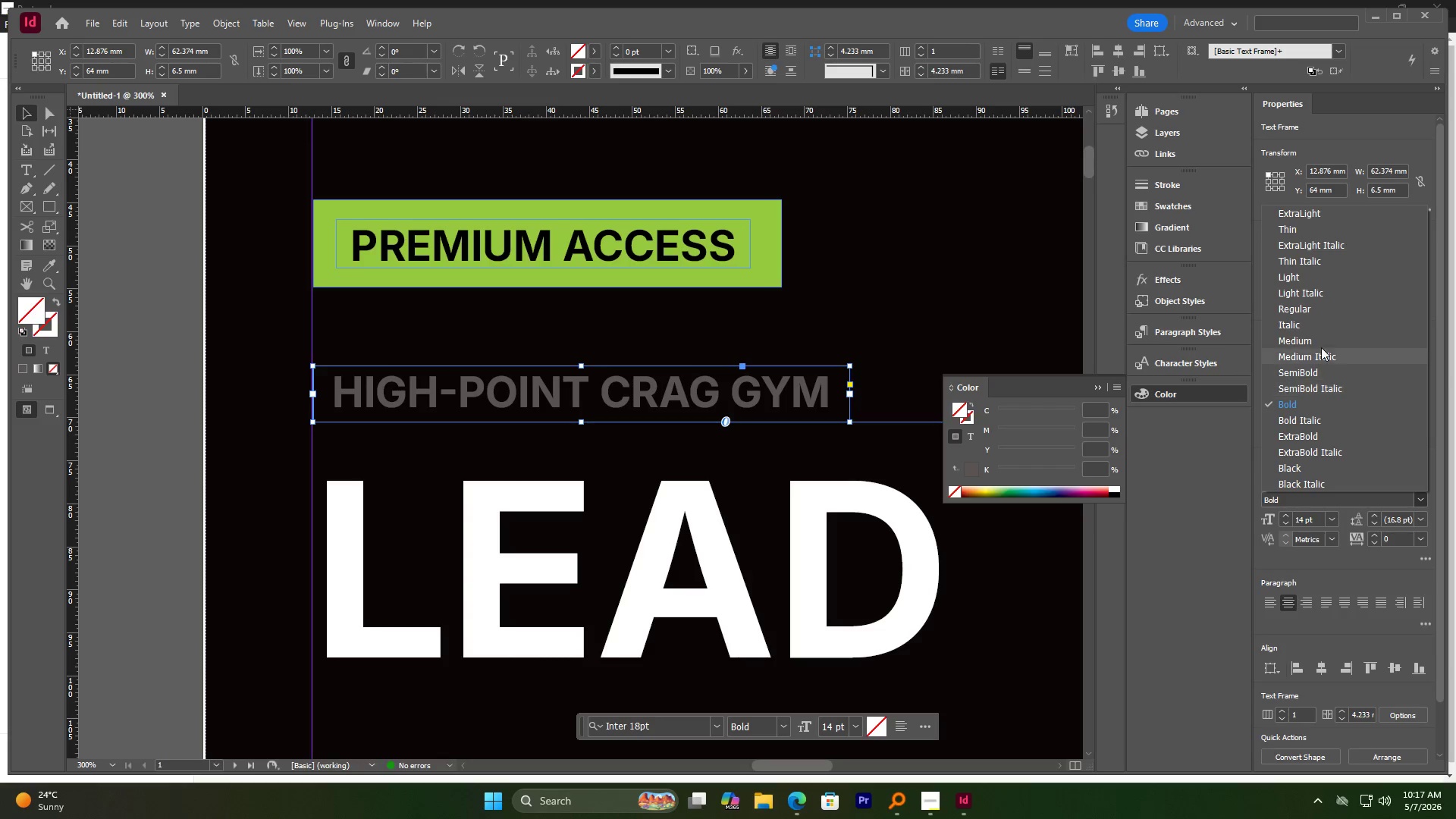 
left_click([1300, 311])
 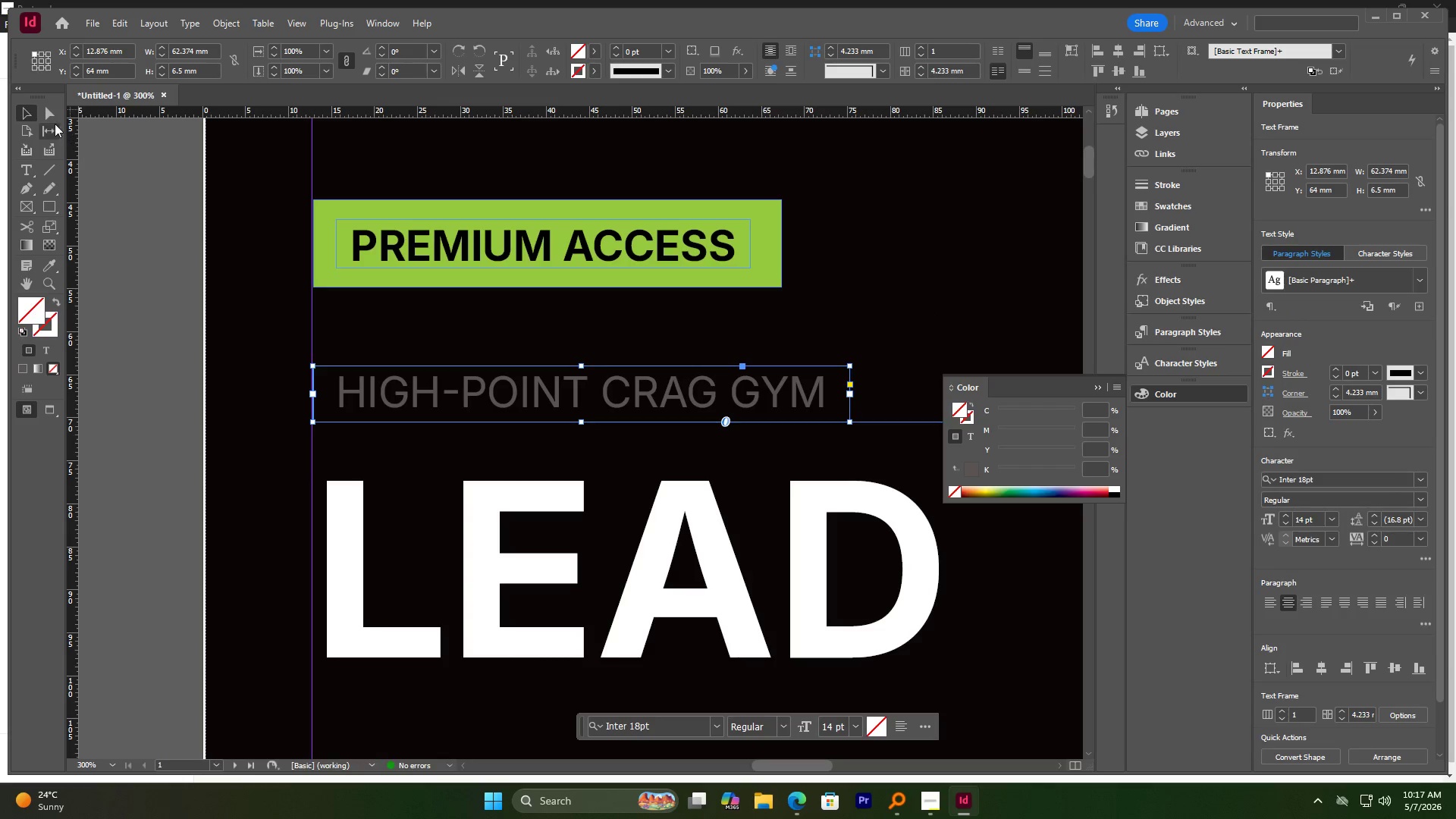 
double_click([155, 263])
 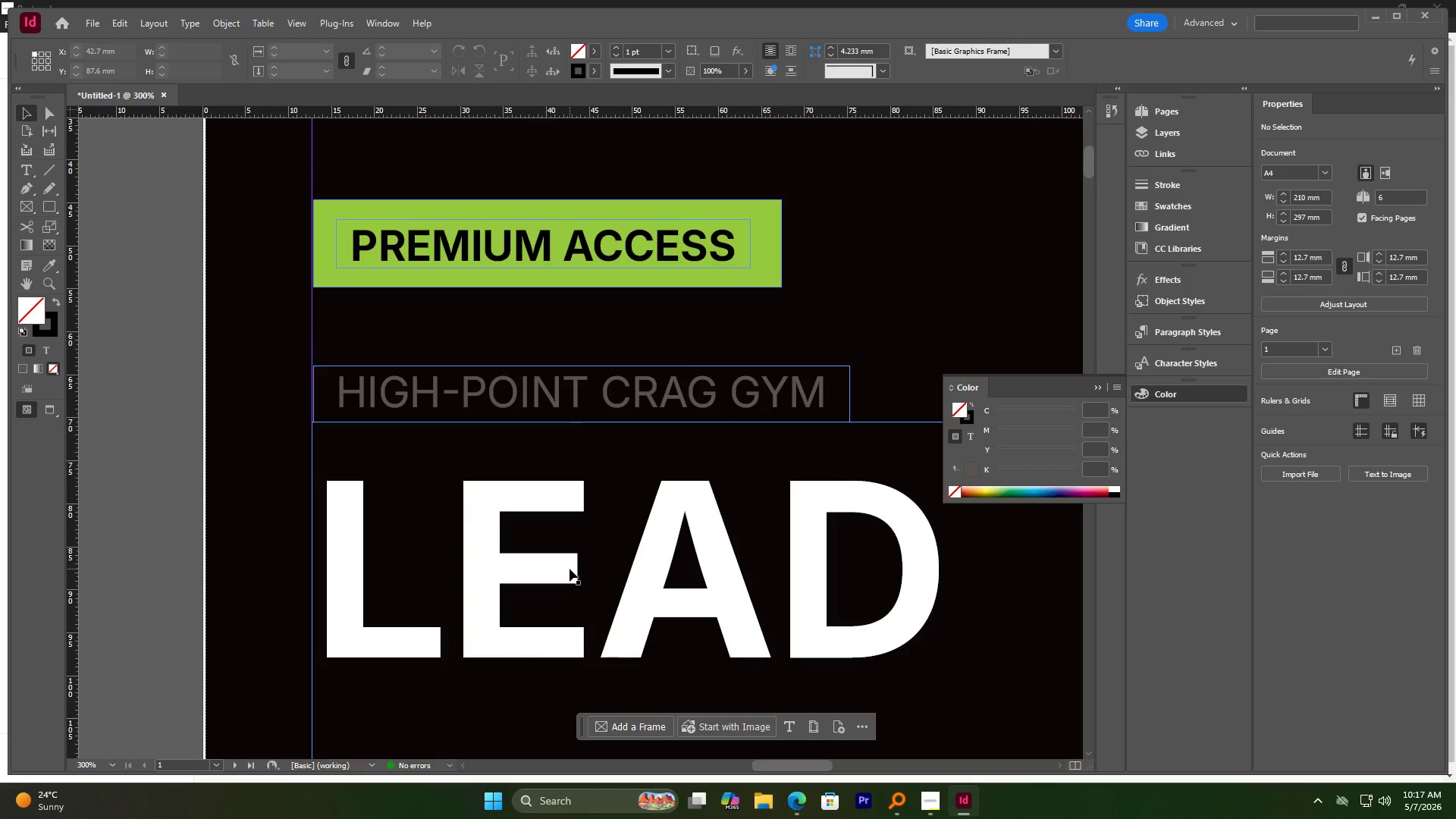 
wait(10.69)
 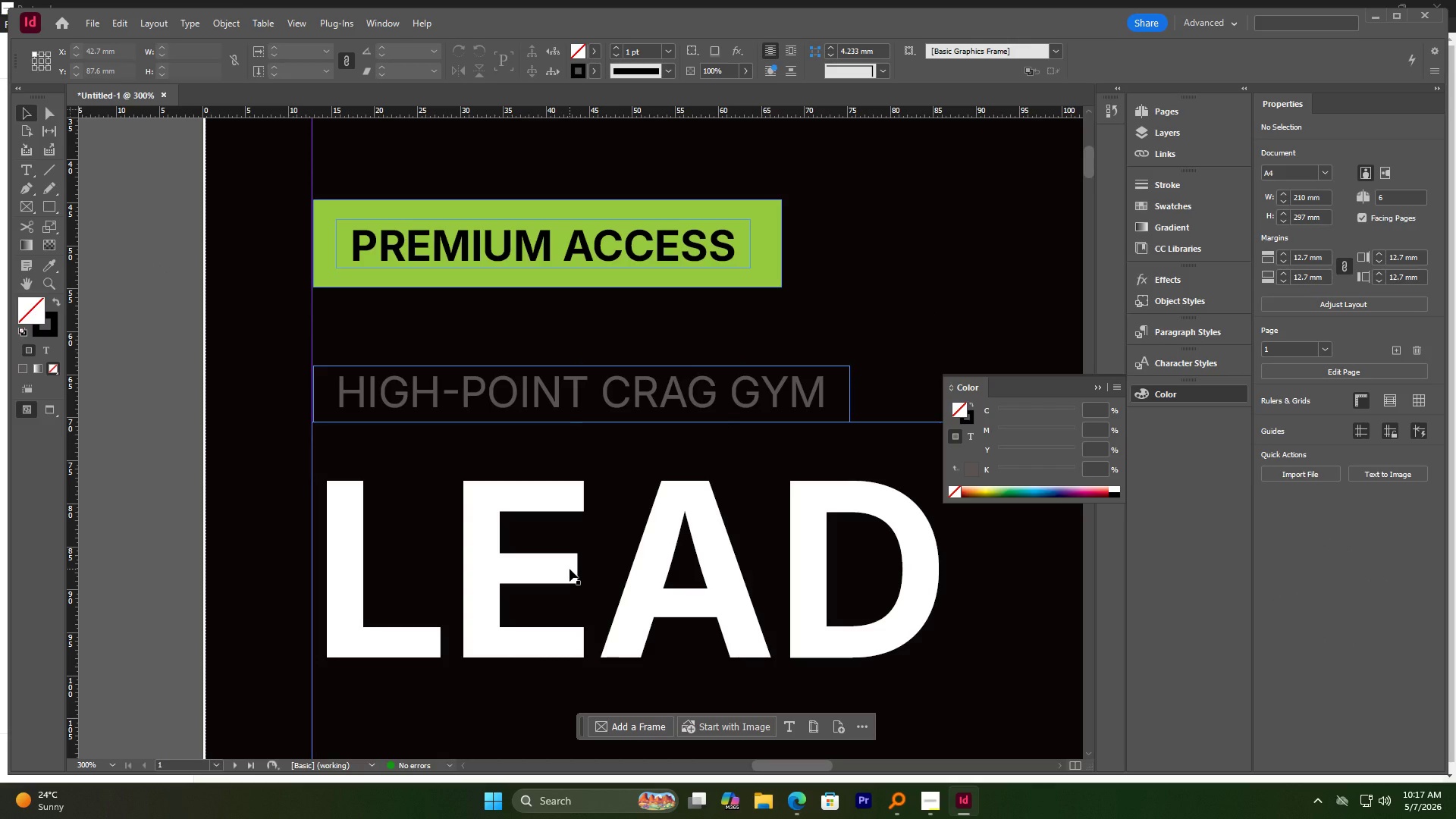 
left_click([1098, 385])
 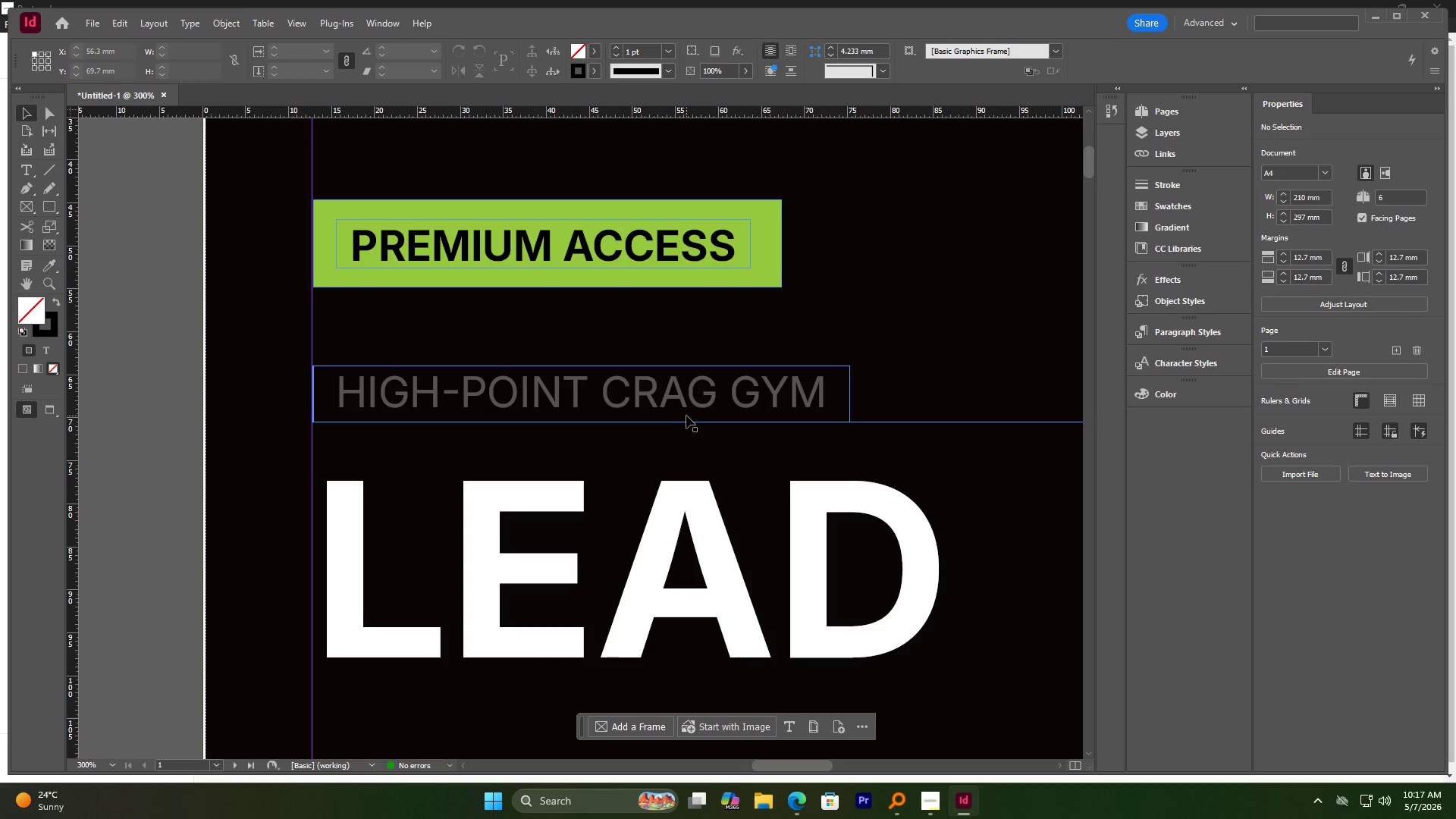 
wait(11.59)
 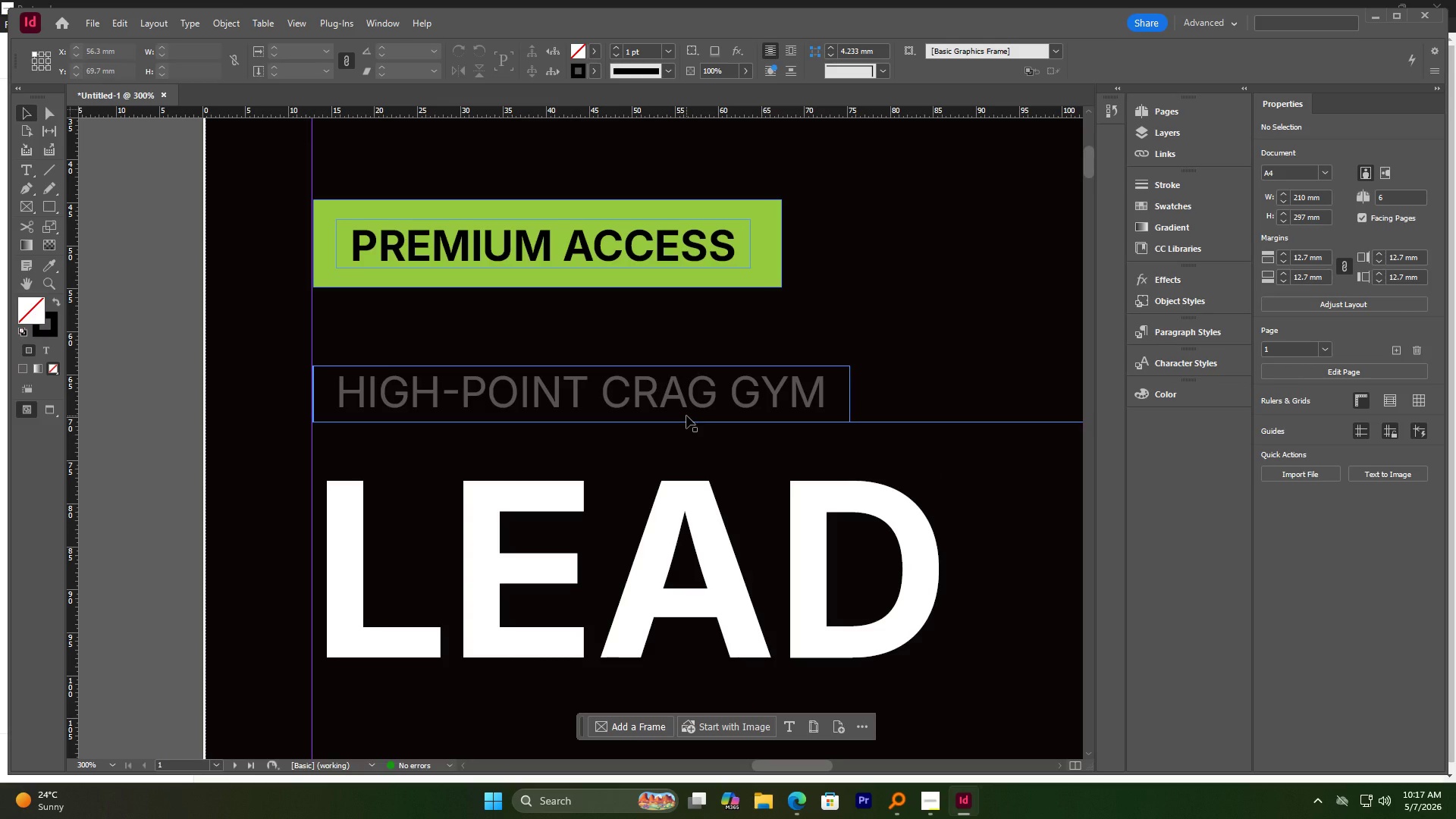 
hold_key(key=AltLeft, duration=0.5)
hold_key(key=AltLeft, duration=1.3)
scroll: coordinate [643, 394], scroll_direction: down, amount: 11.0
 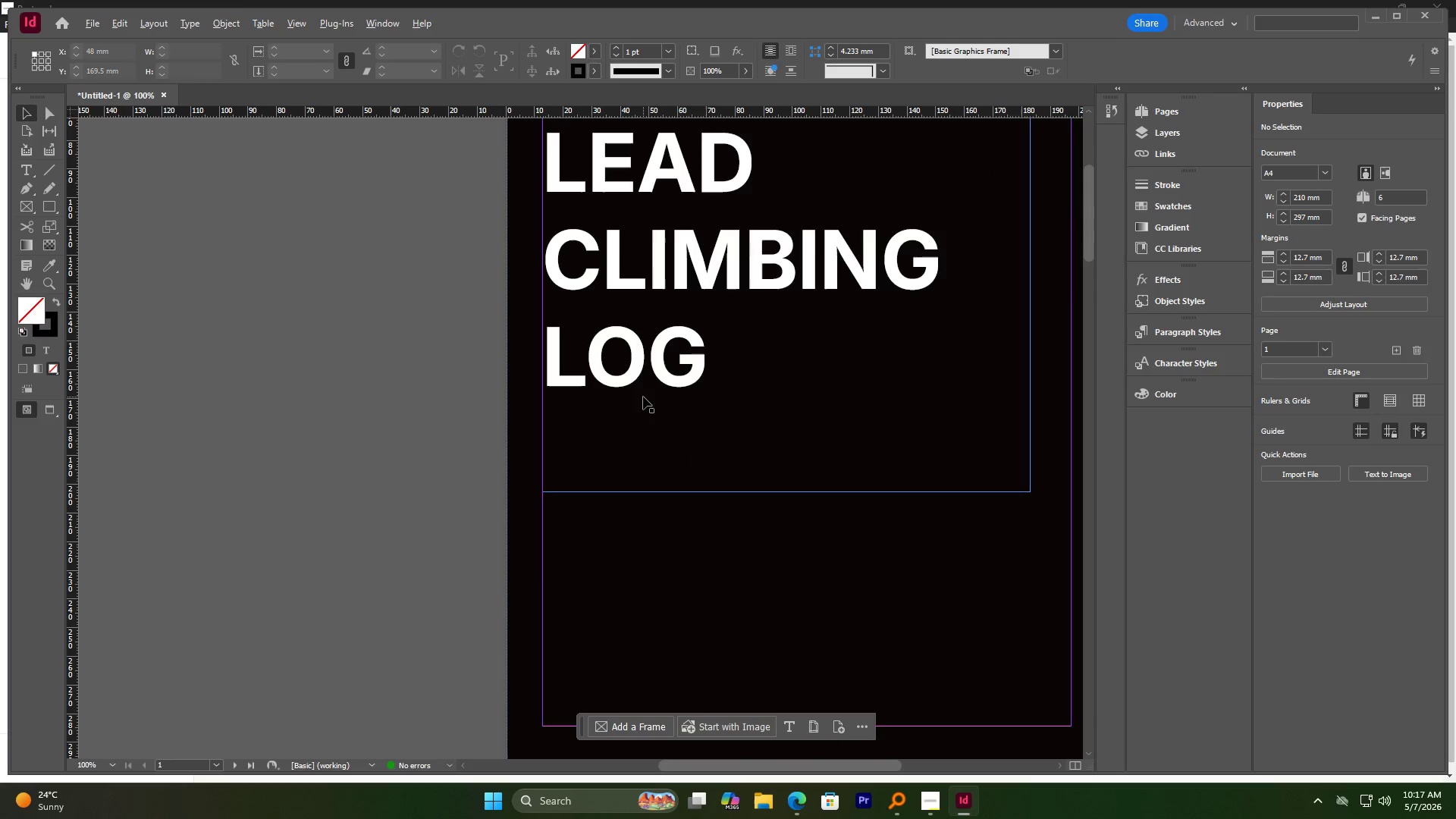 
key(Alt+AltLeft)
 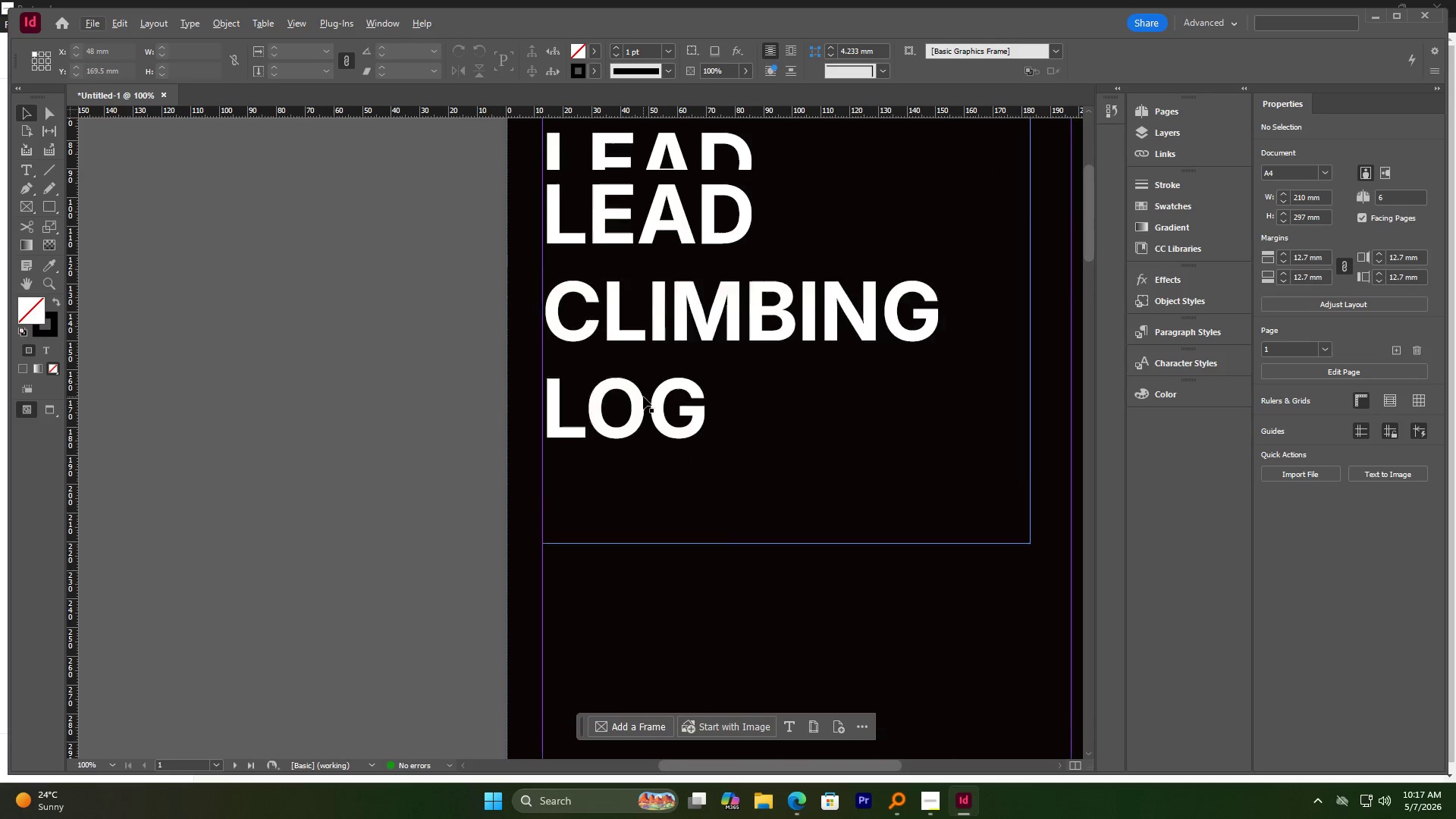 
hold_key(key=AltLeft, duration=0.83)
 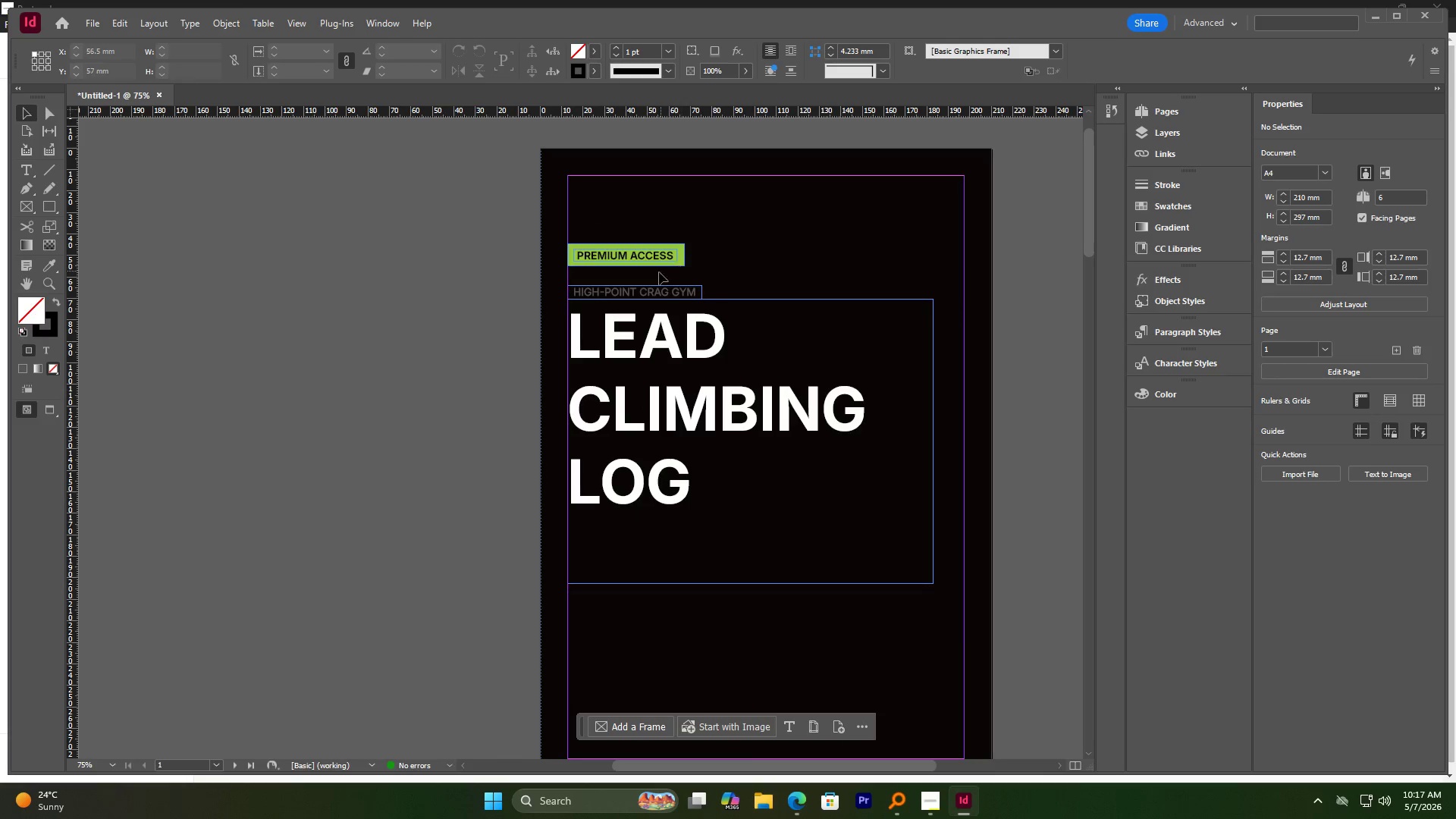 
scroll: coordinate [643, 397], scroll_direction: up, amount: 3.0
 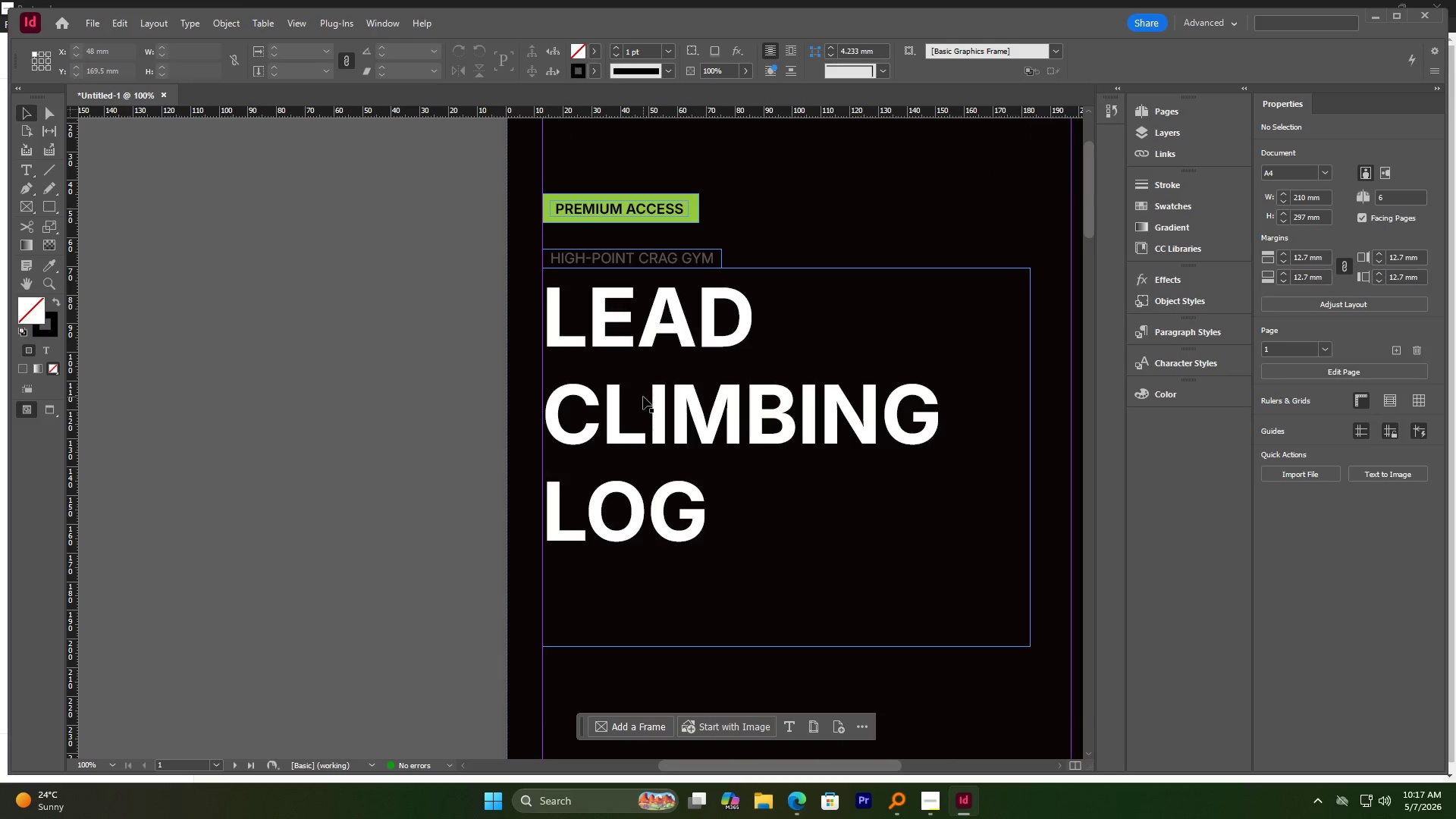 
scroll: coordinate [643, 397], scroll_direction: down, amount: 1.0
 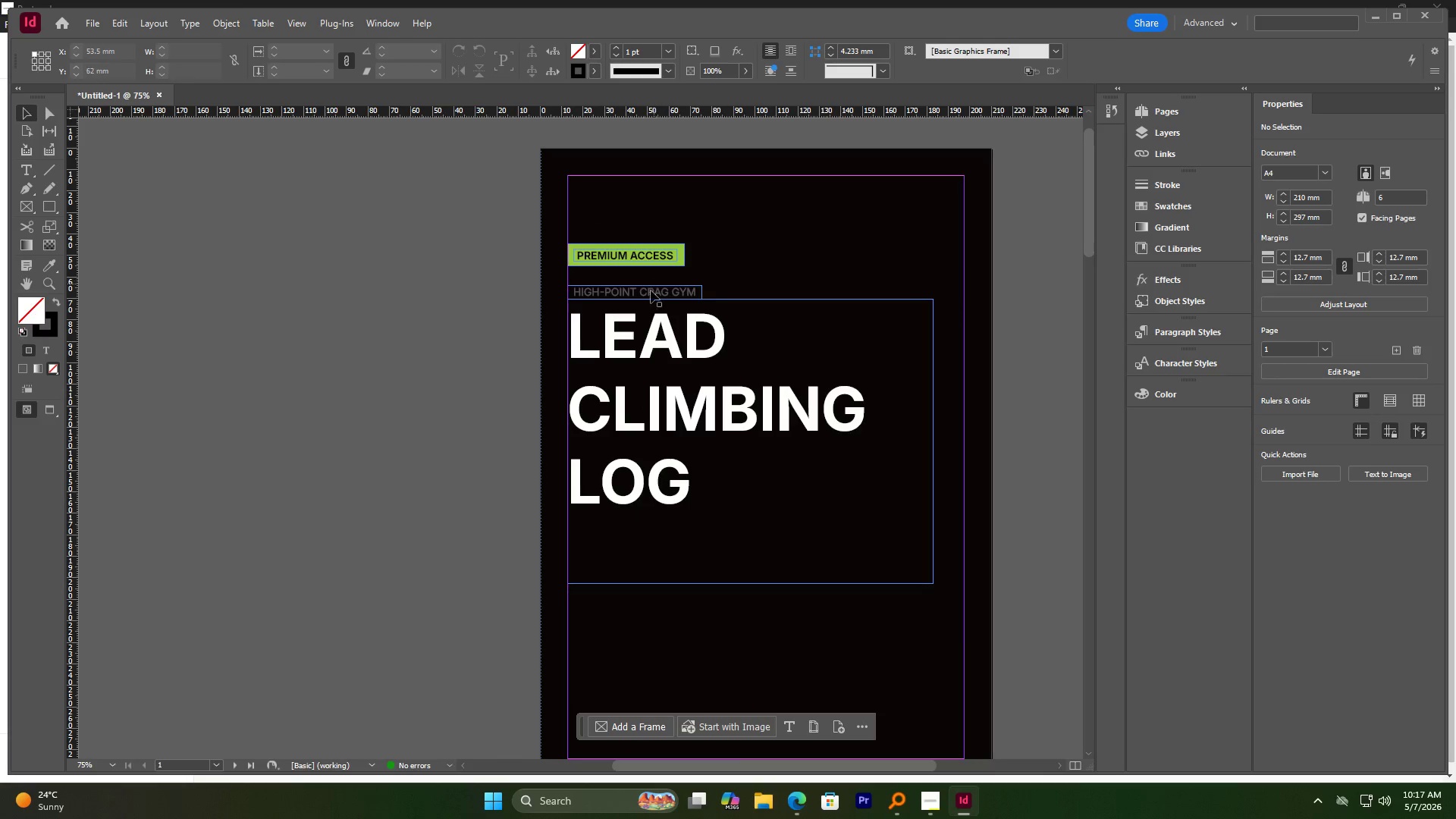 
left_click_drag(start_coordinate=[654, 292], to_coordinate=[622, 600])
 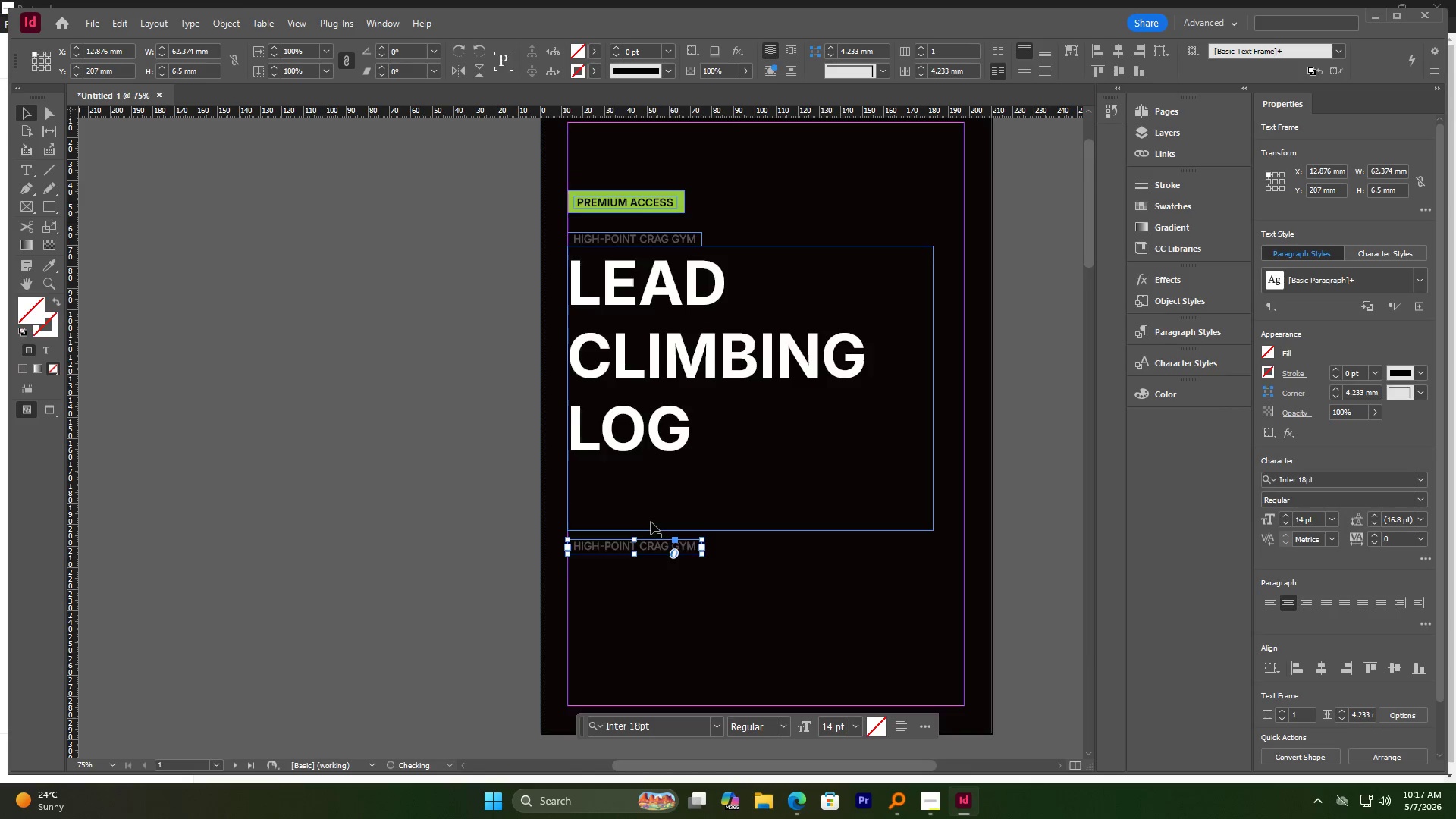 
hold_key(key=AltLeft, duration=3.34)
 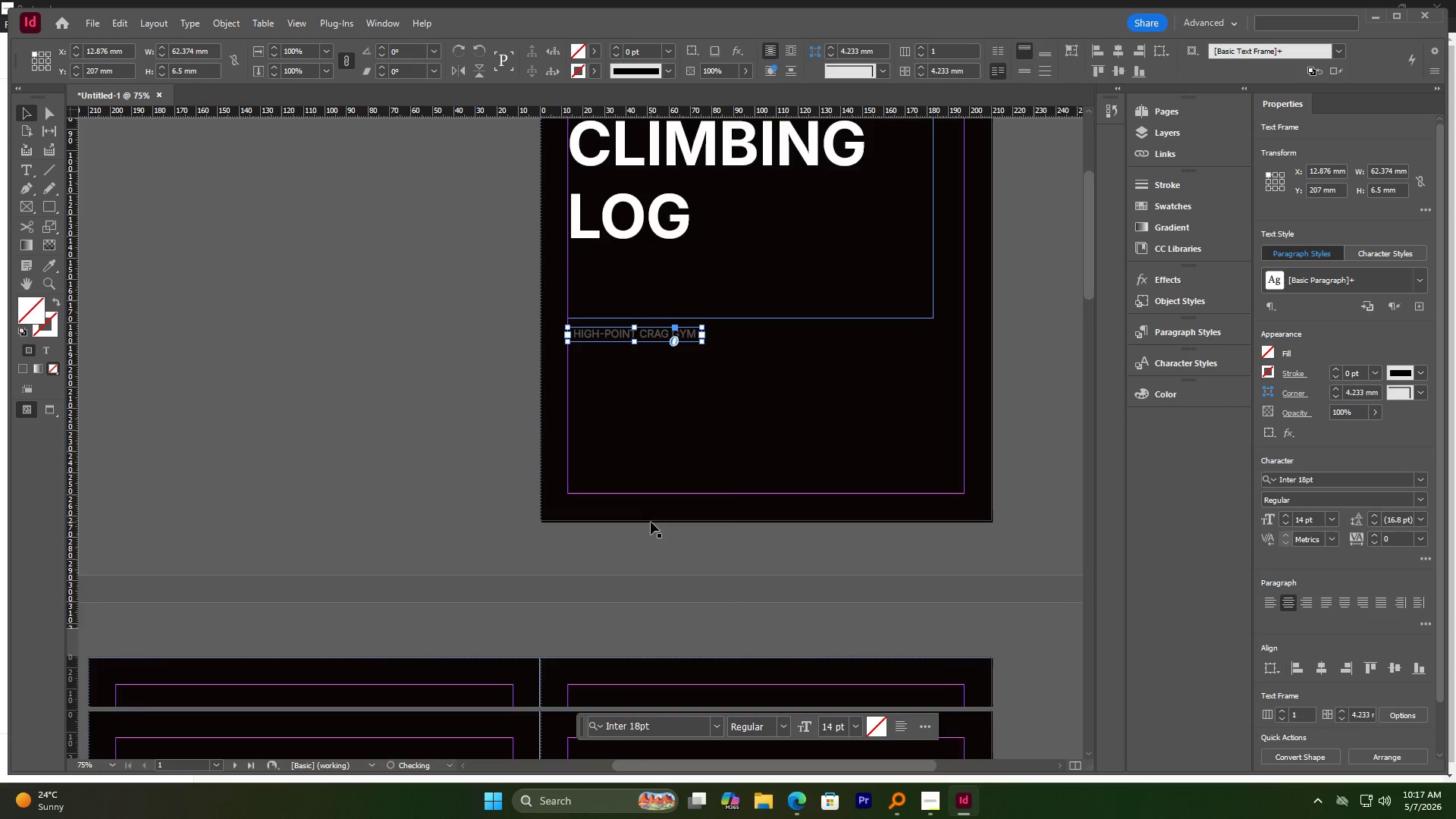 
hold_key(key=ShiftLeft, duration=3.17)
 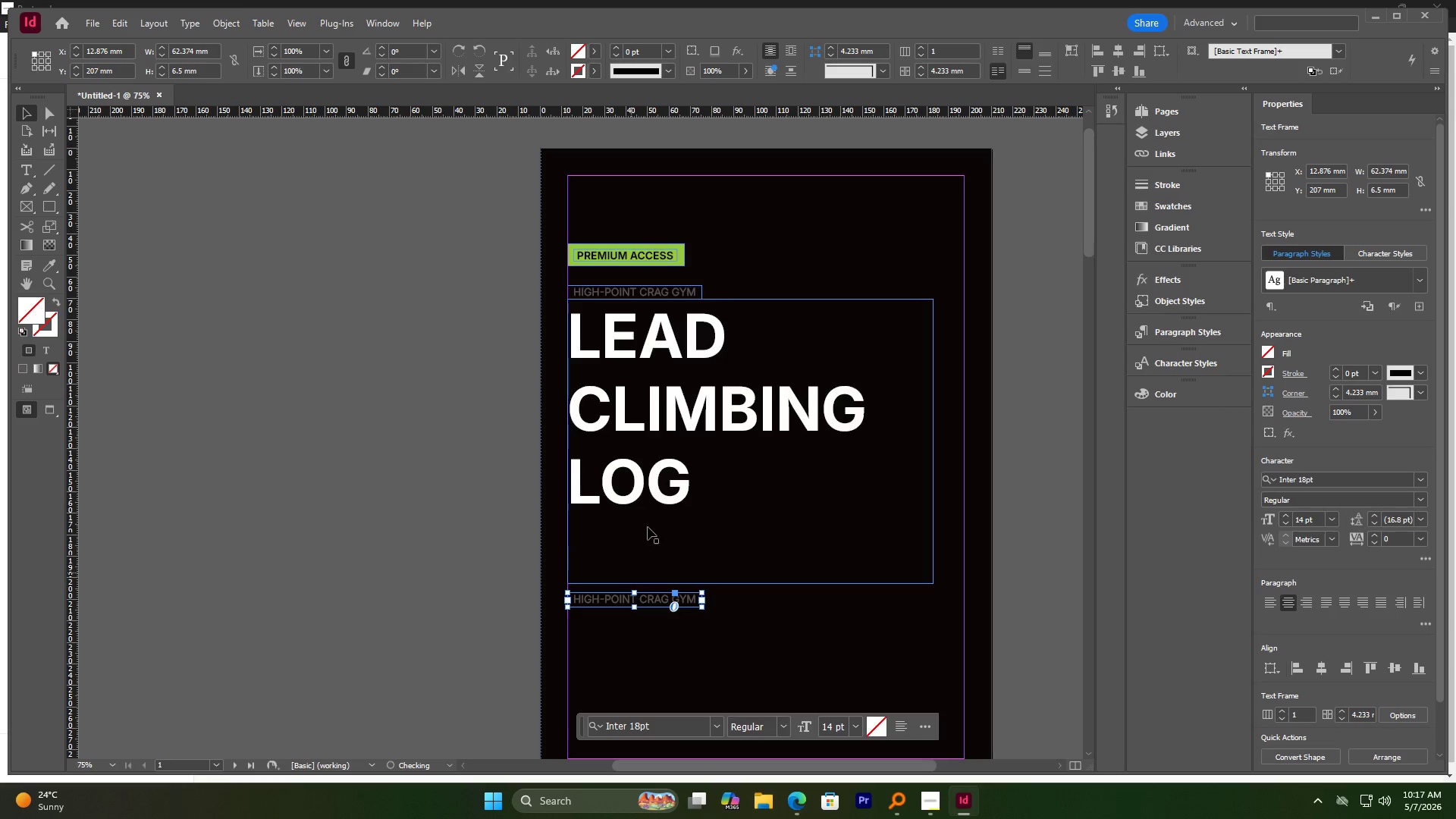 
scroll: coordinate [651, 522], scroll_direction: down, amount: 5.0
 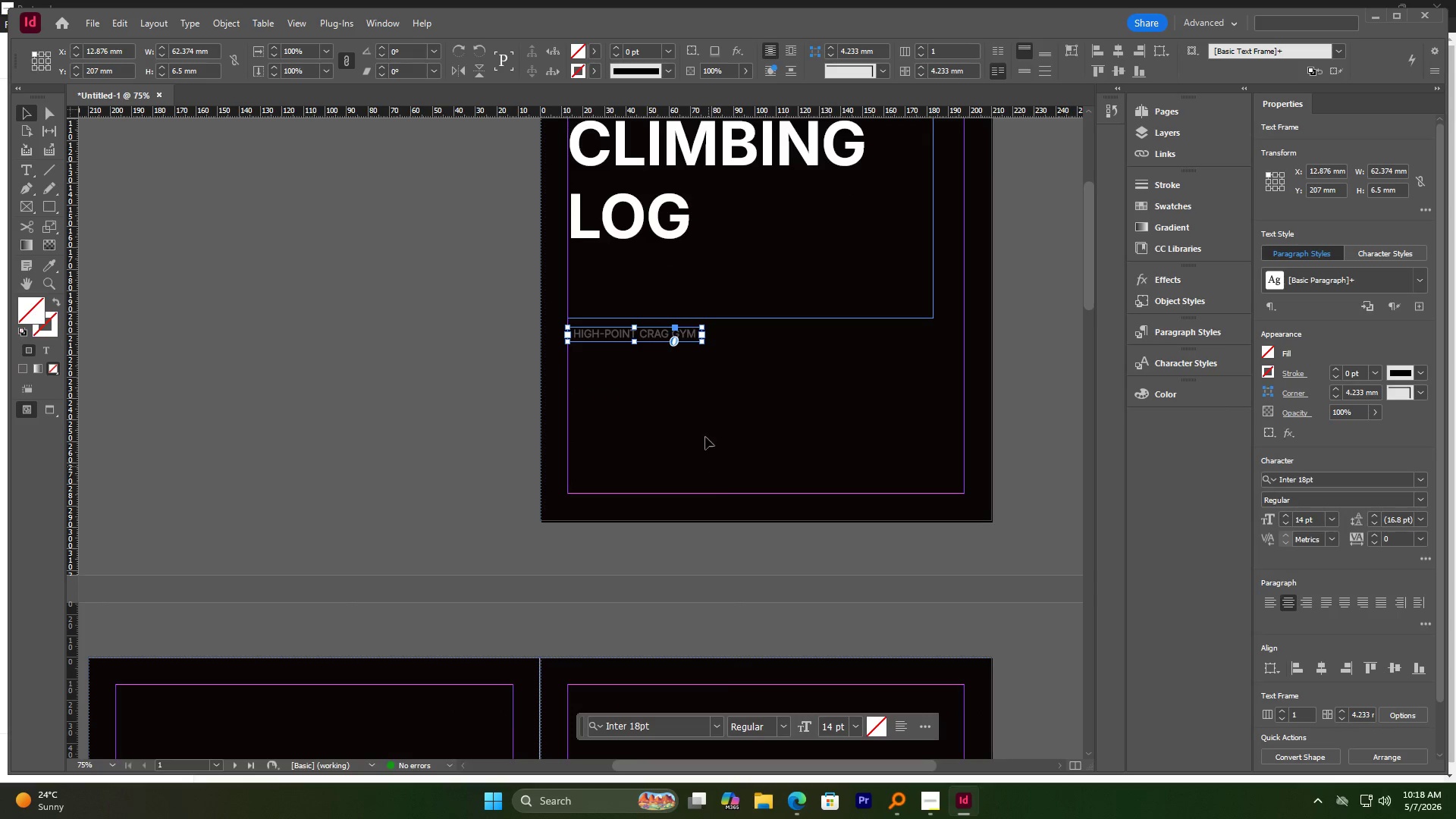 
double_click([723, 320])
 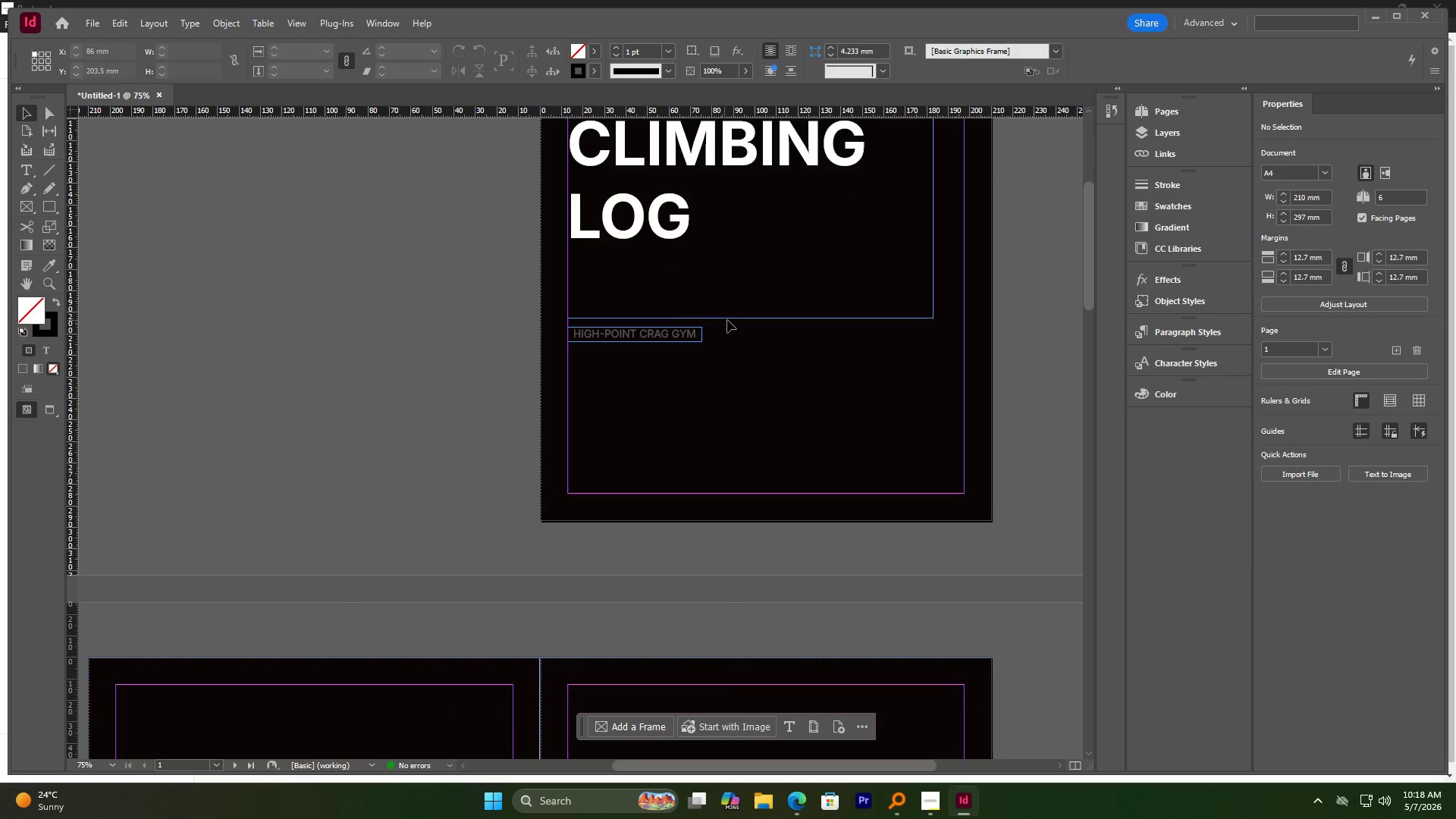 
left_click([727, 319])
 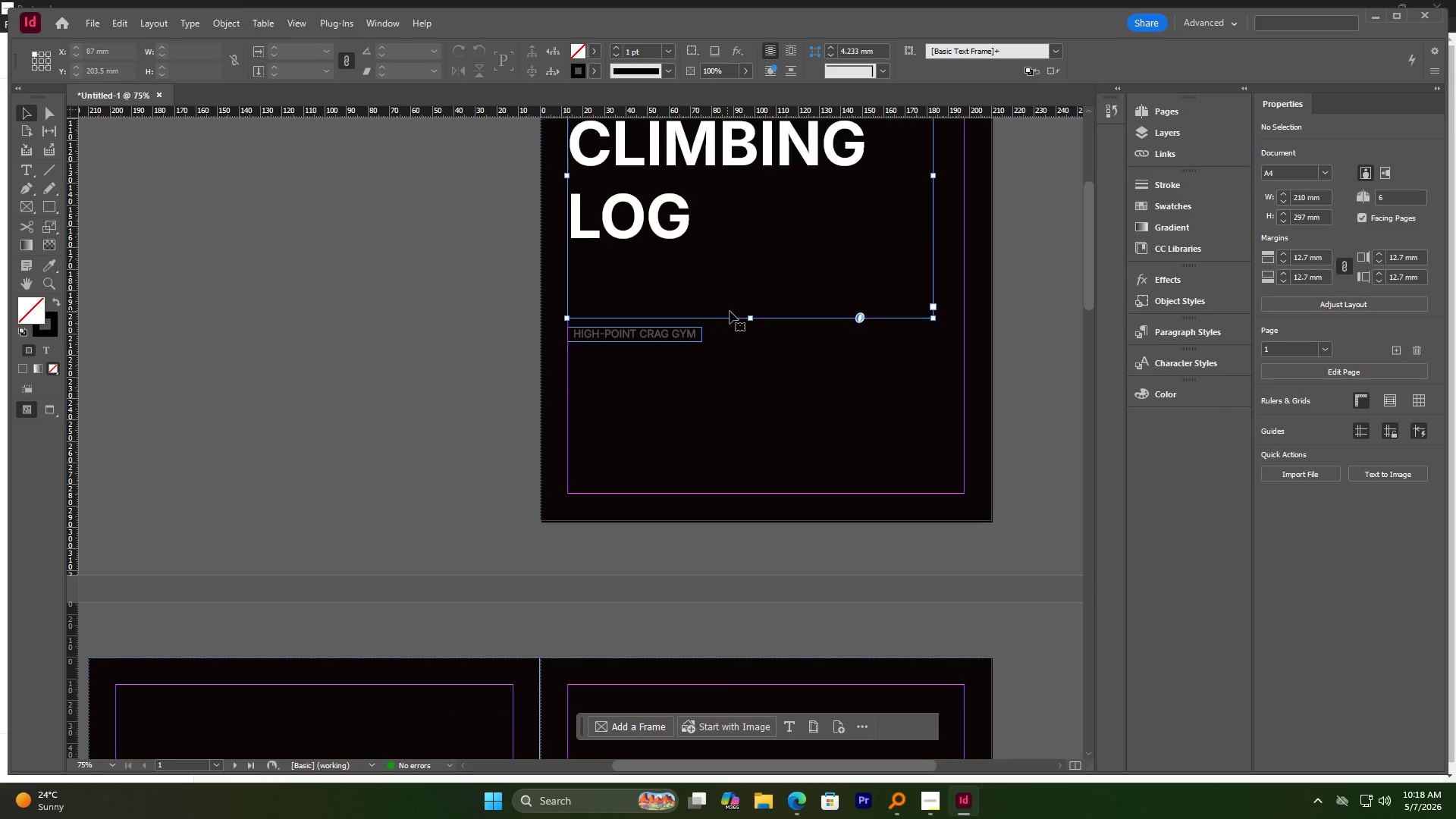 
scroll: coordinate [739, 309], scroll_direction: up, amount: 3.0
 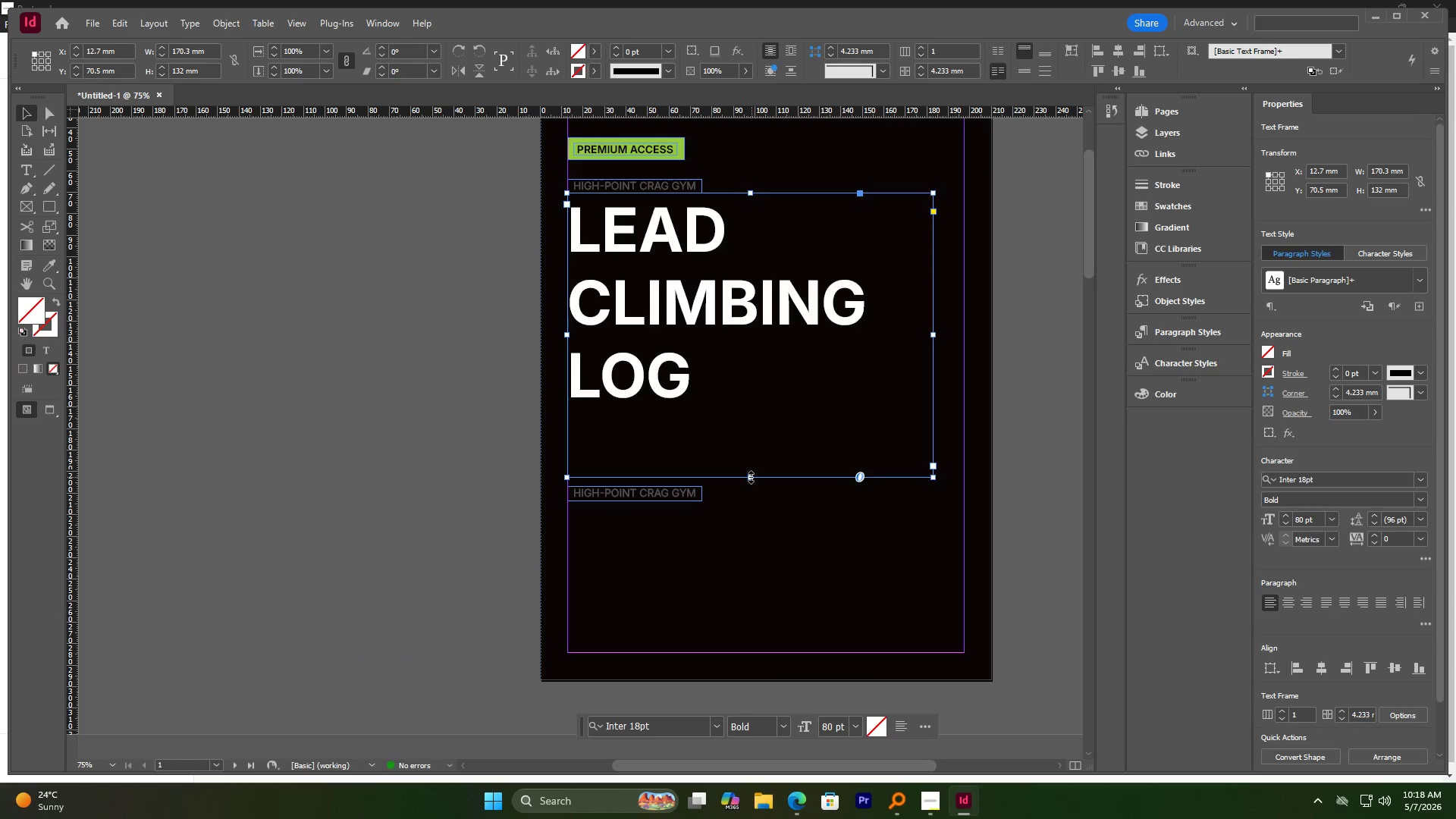 
left_click_drag(start_coordinate=[750, 478], to_coordinate=[750, 416])
 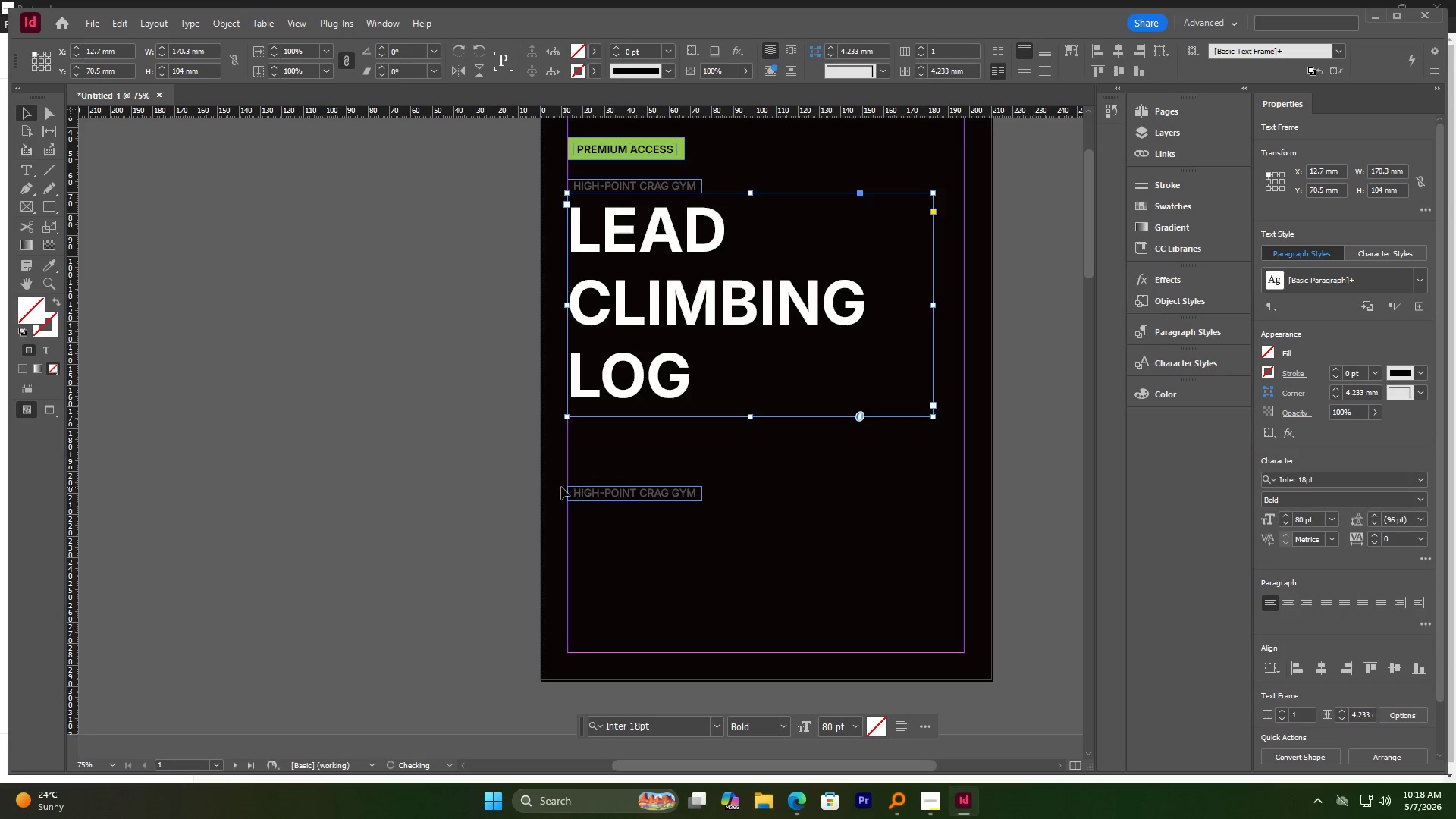 
left_click([494, 487])
 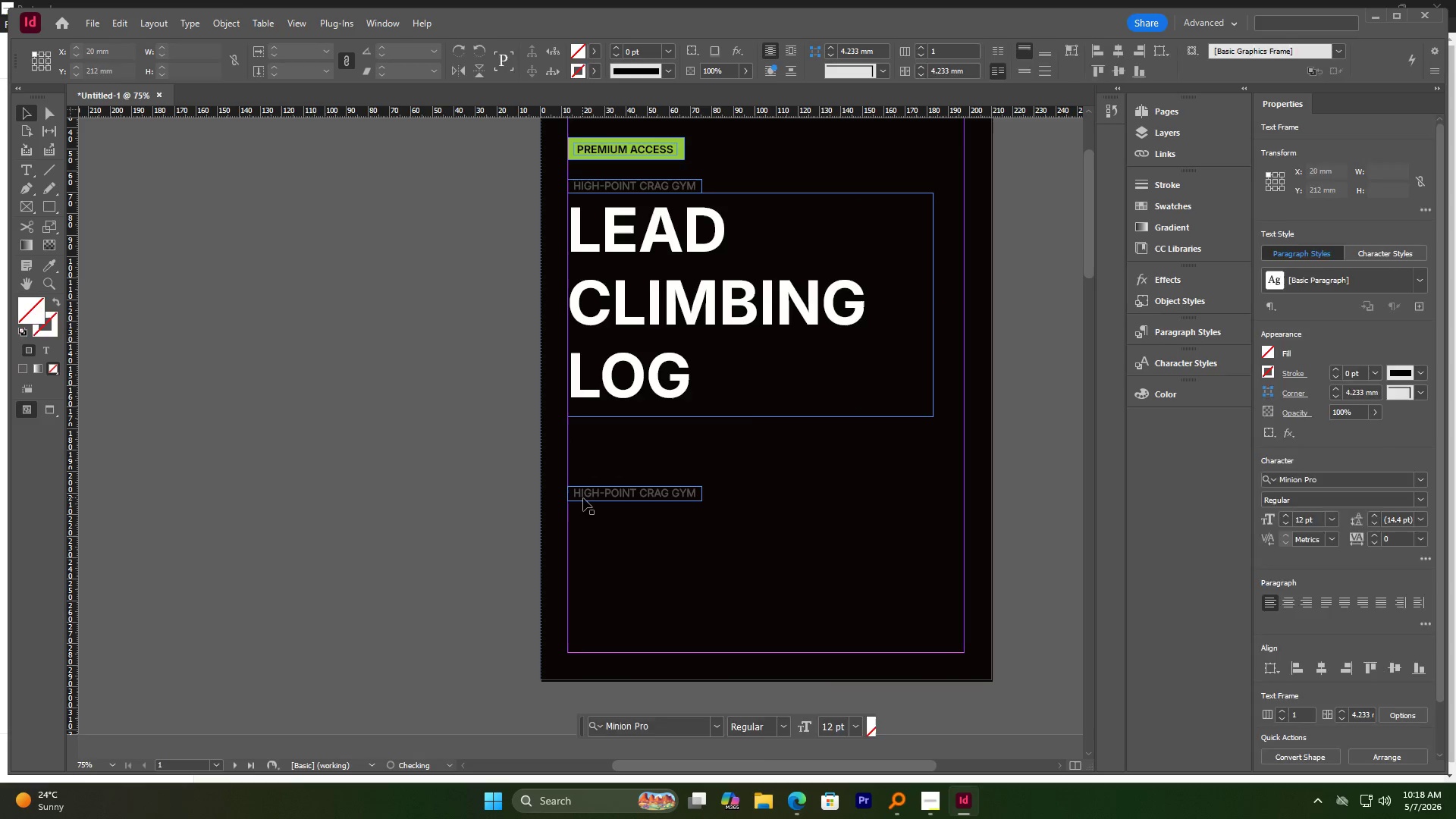 
hold_key(key=AltLeft, duration=0.5)
scroll: coordinate [592, 497], scroll_direction: up, amount: 1.0
 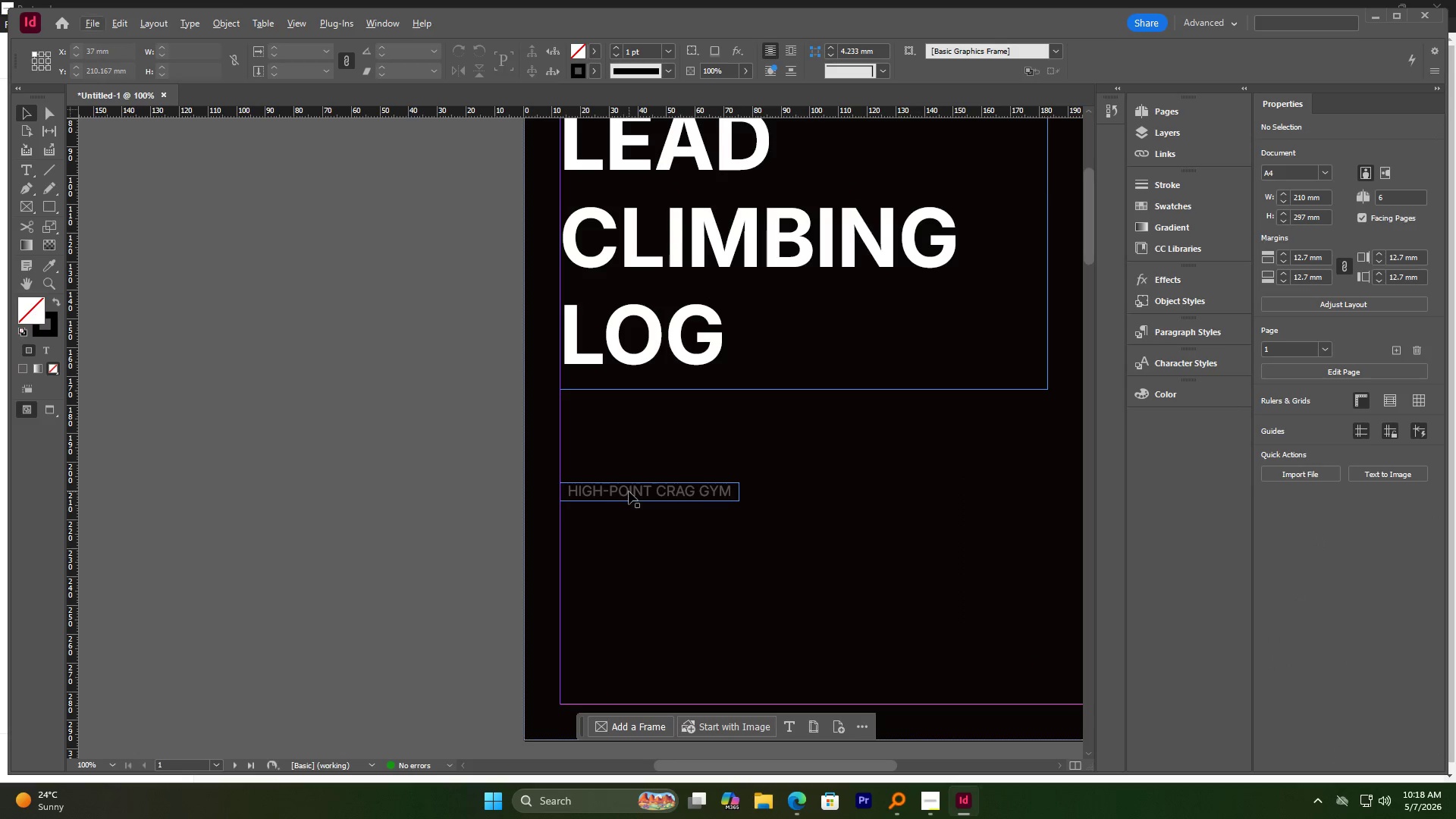 
left_click_drag(start_coordinate=[631, 491], to_coordinate=[633, 435])
 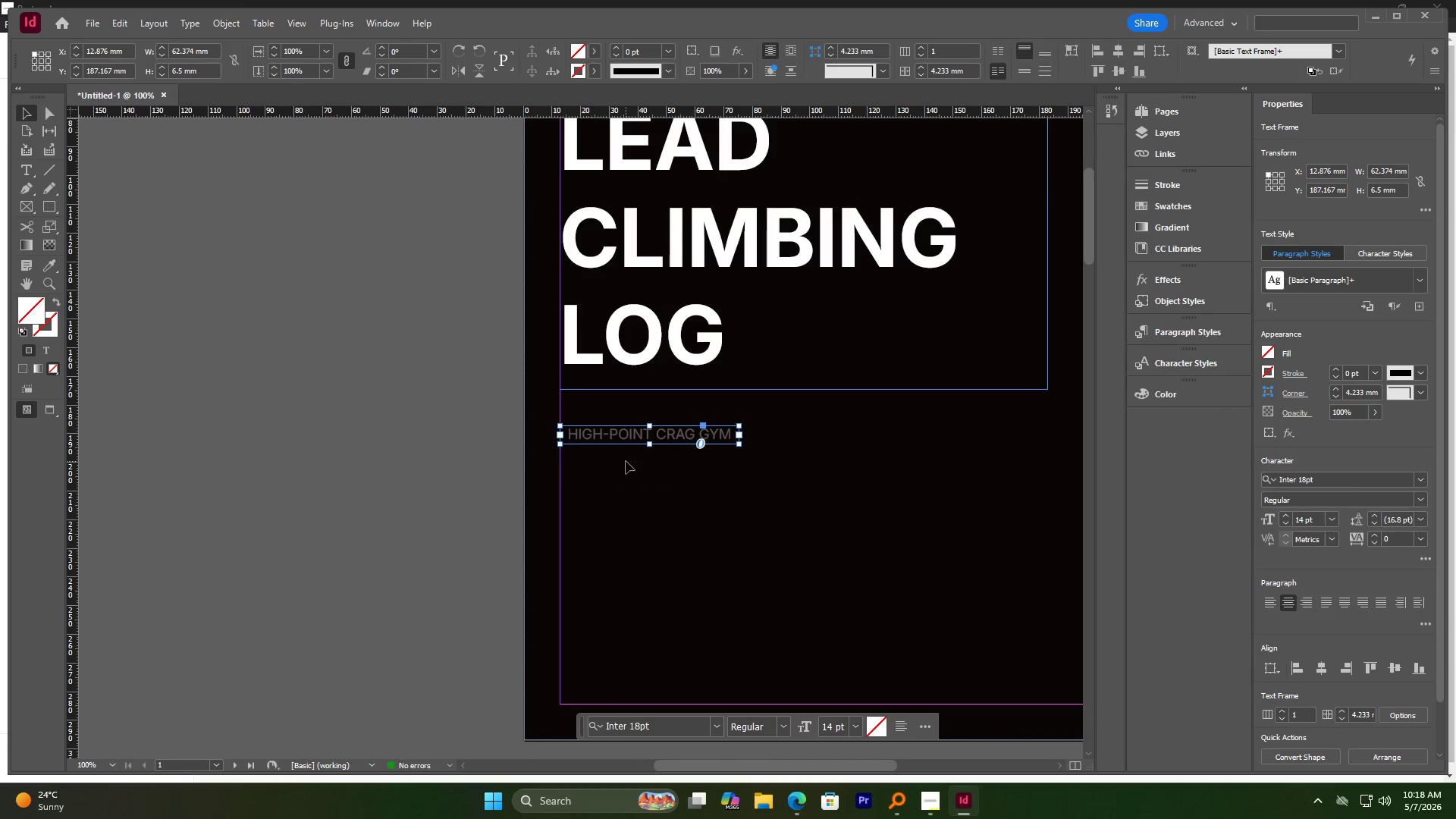 
hold_key(key=ShiftLeft, duration=1.05)
 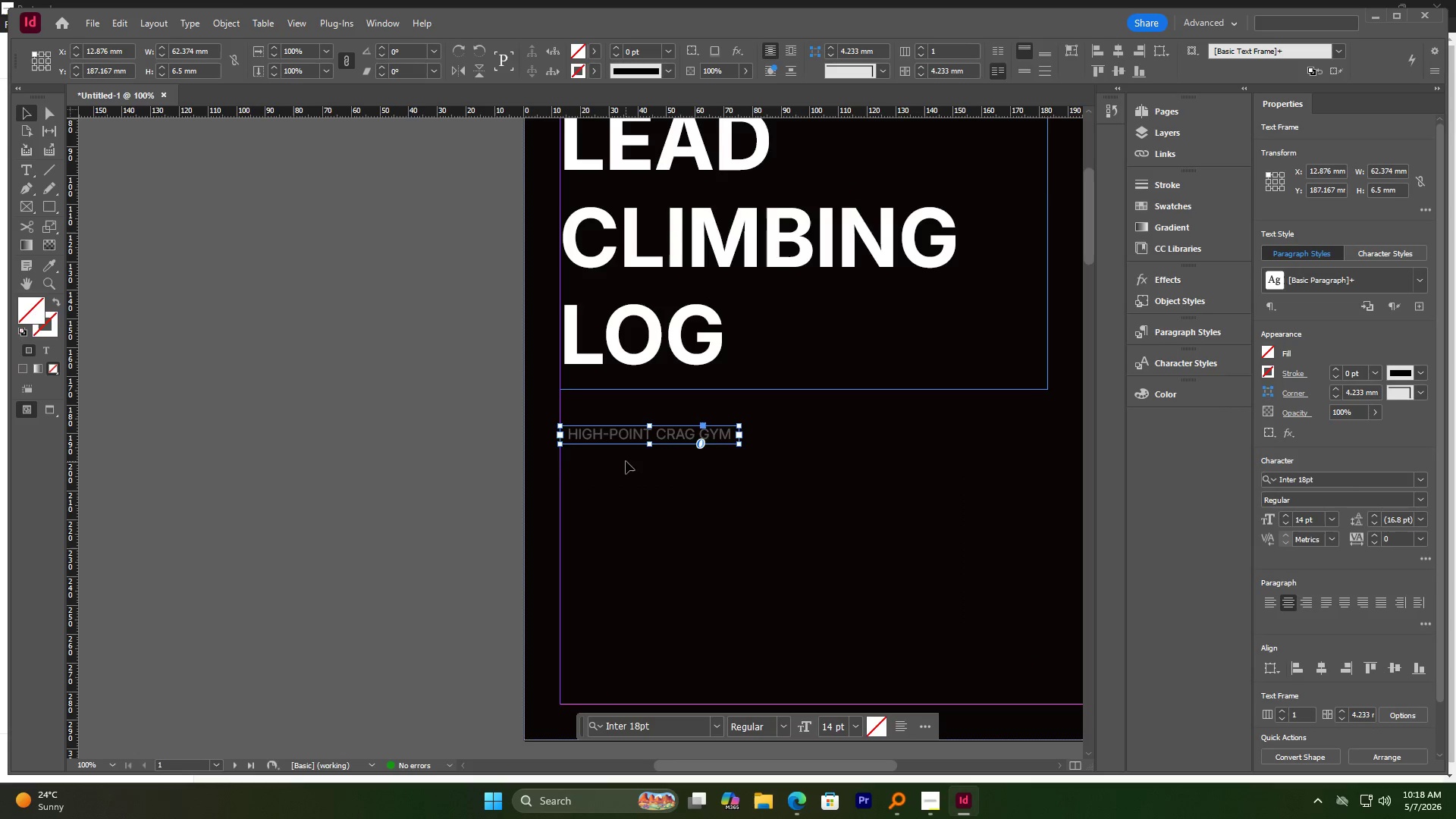 
hold_key(key=AltLeft, duration=0.91)
scroll: coordinate [626, 461], scroll_direction: up, amount: 1.0
 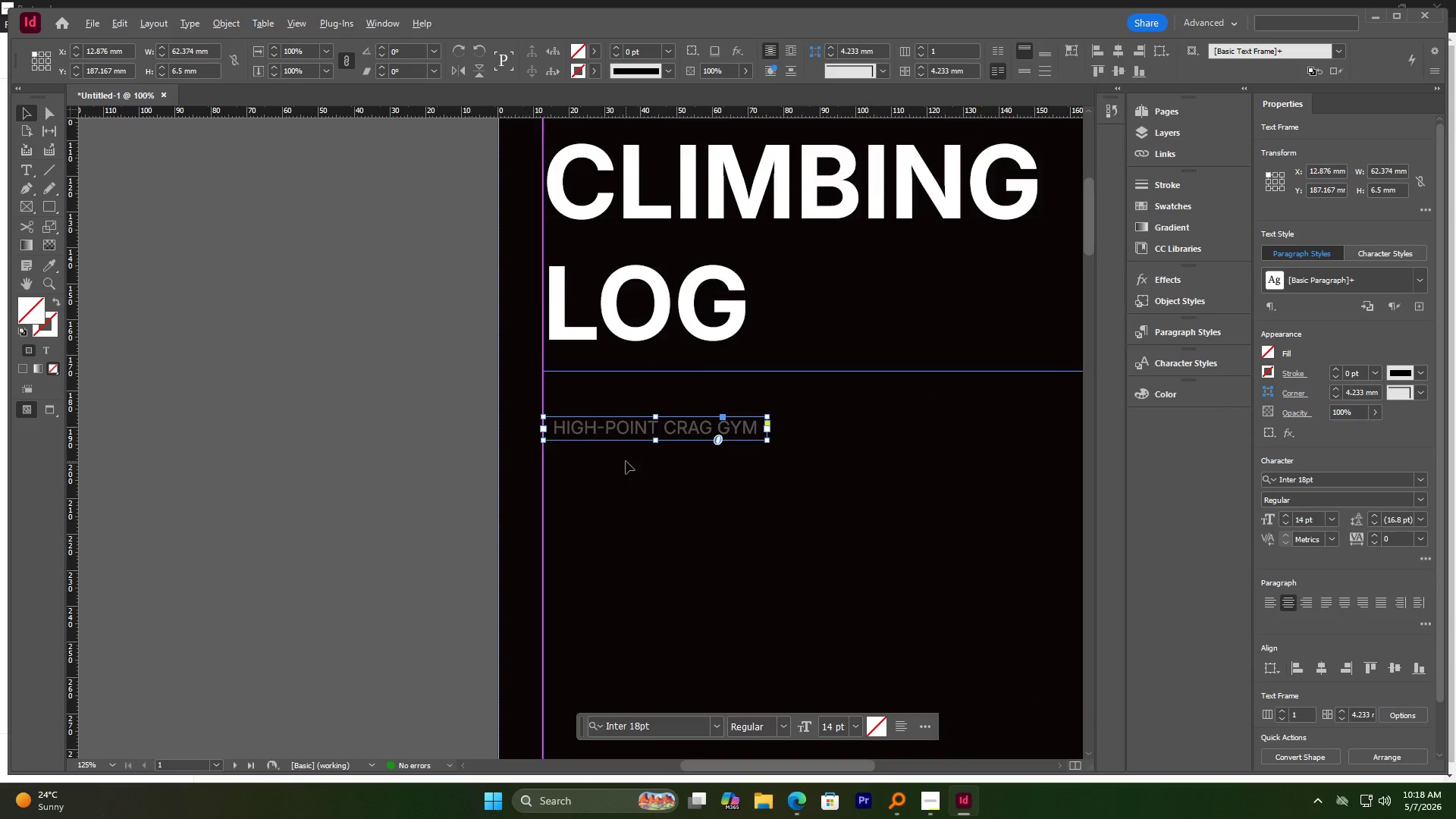 
scroll: coordinate [626, 461], scroll_direction: down, amount: 1.0
 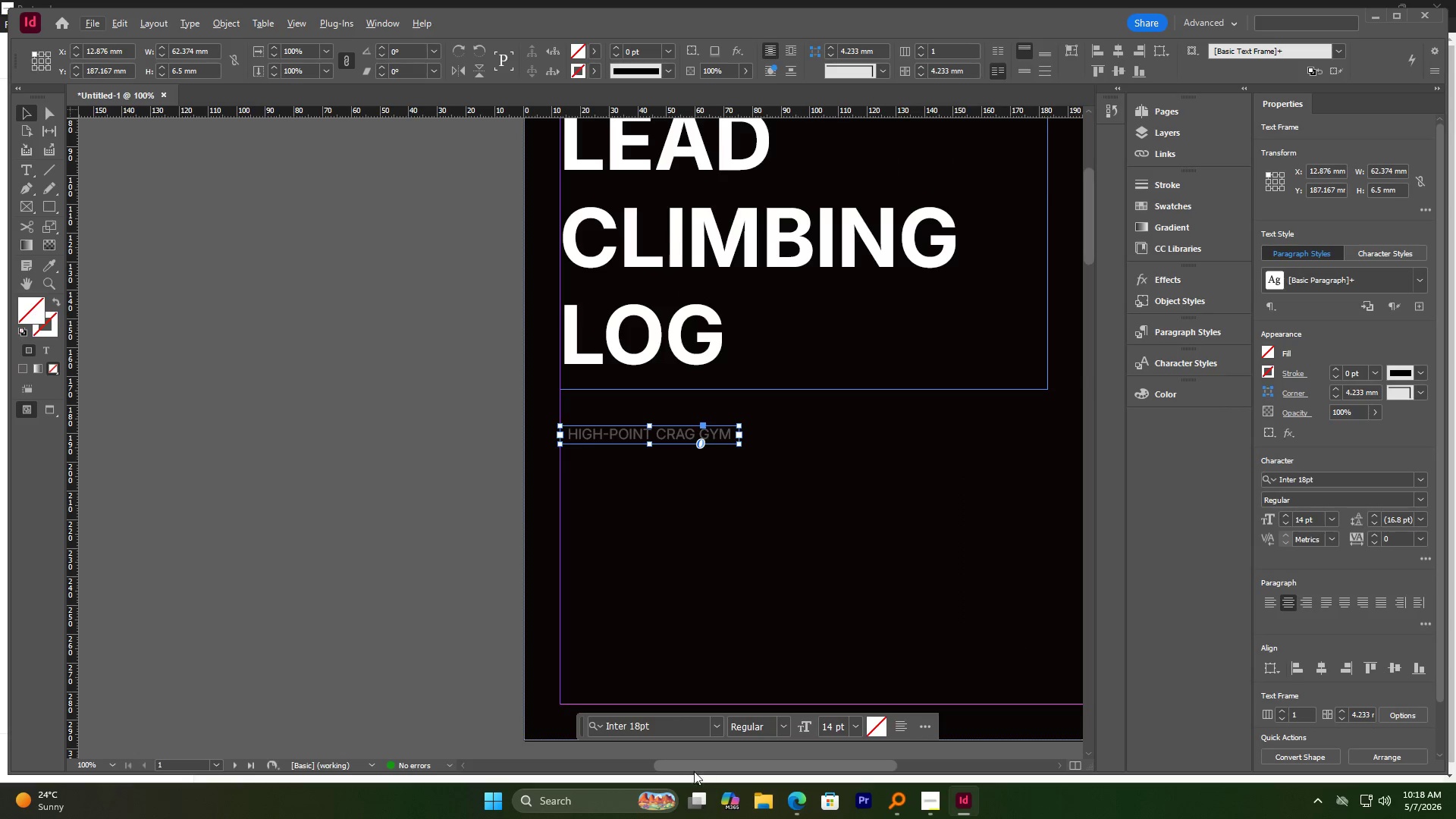 
left_click_drag(start_coordinate=[690, 770], to_coordinate=[739, 761])
 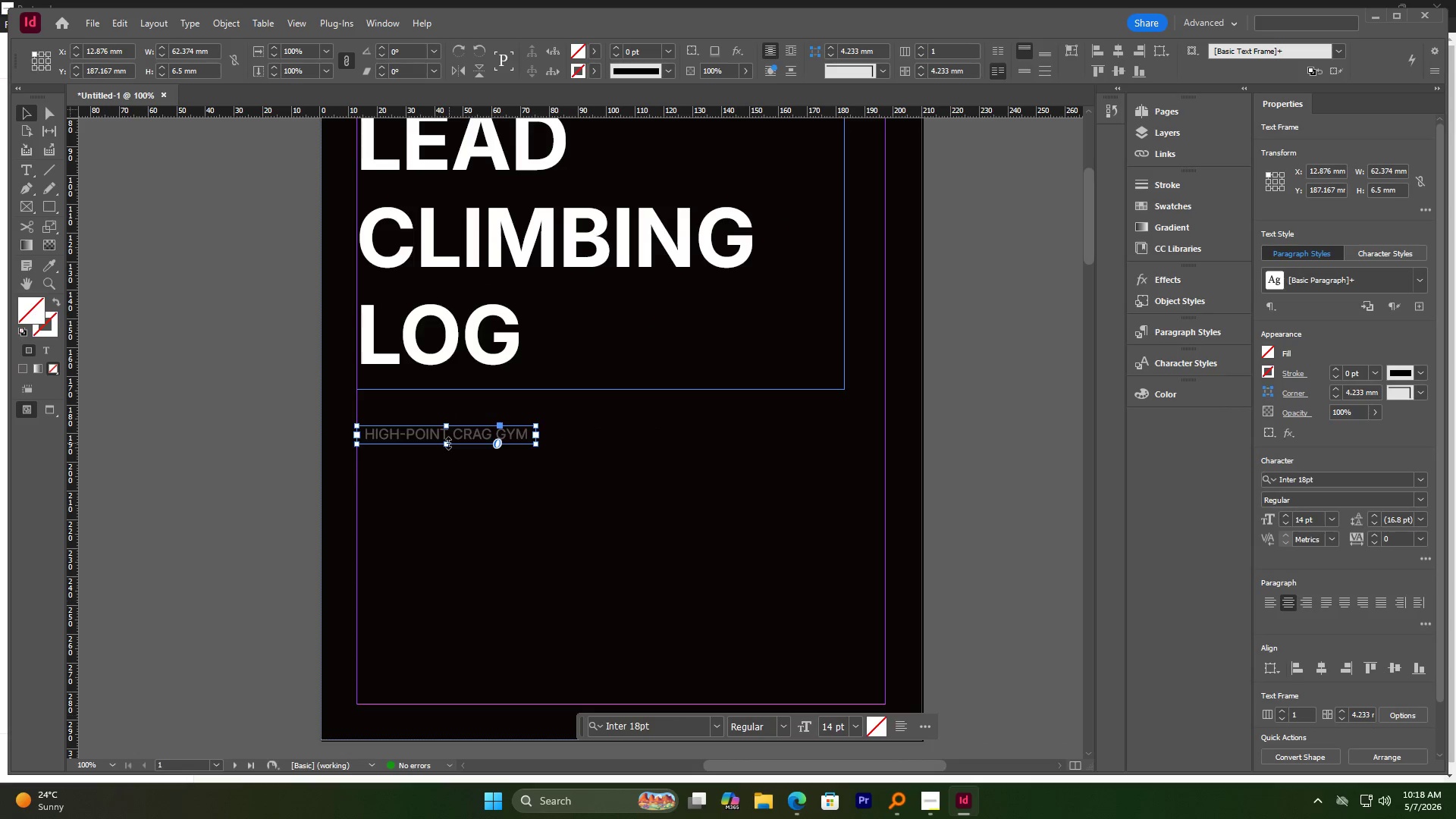 
hold_key(key=AltLeft, duration=1.08)
scroll: coordinate [448, 443], scroll_direction: none, amount: 0.0
 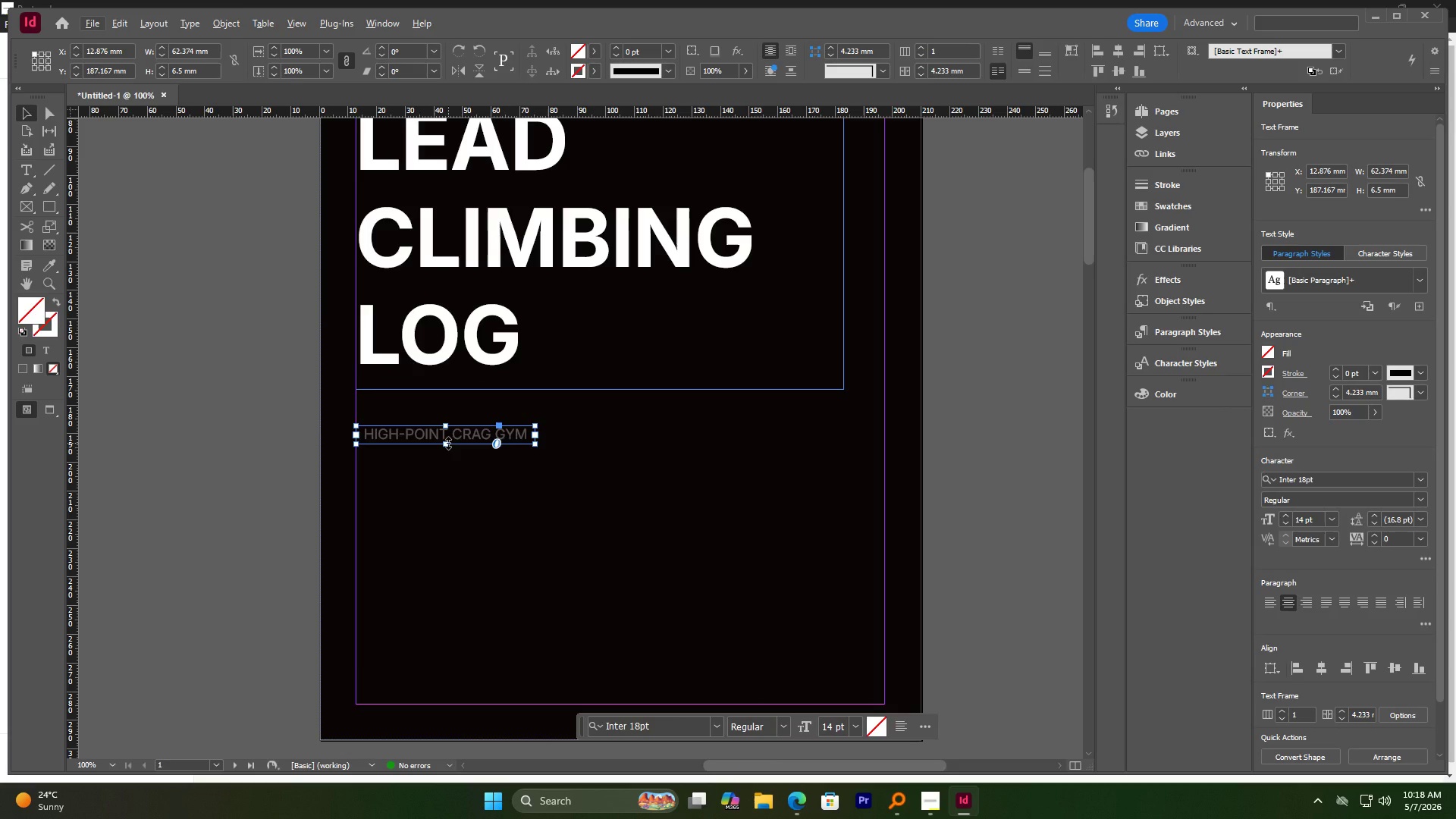 
double_click([458, 435])
 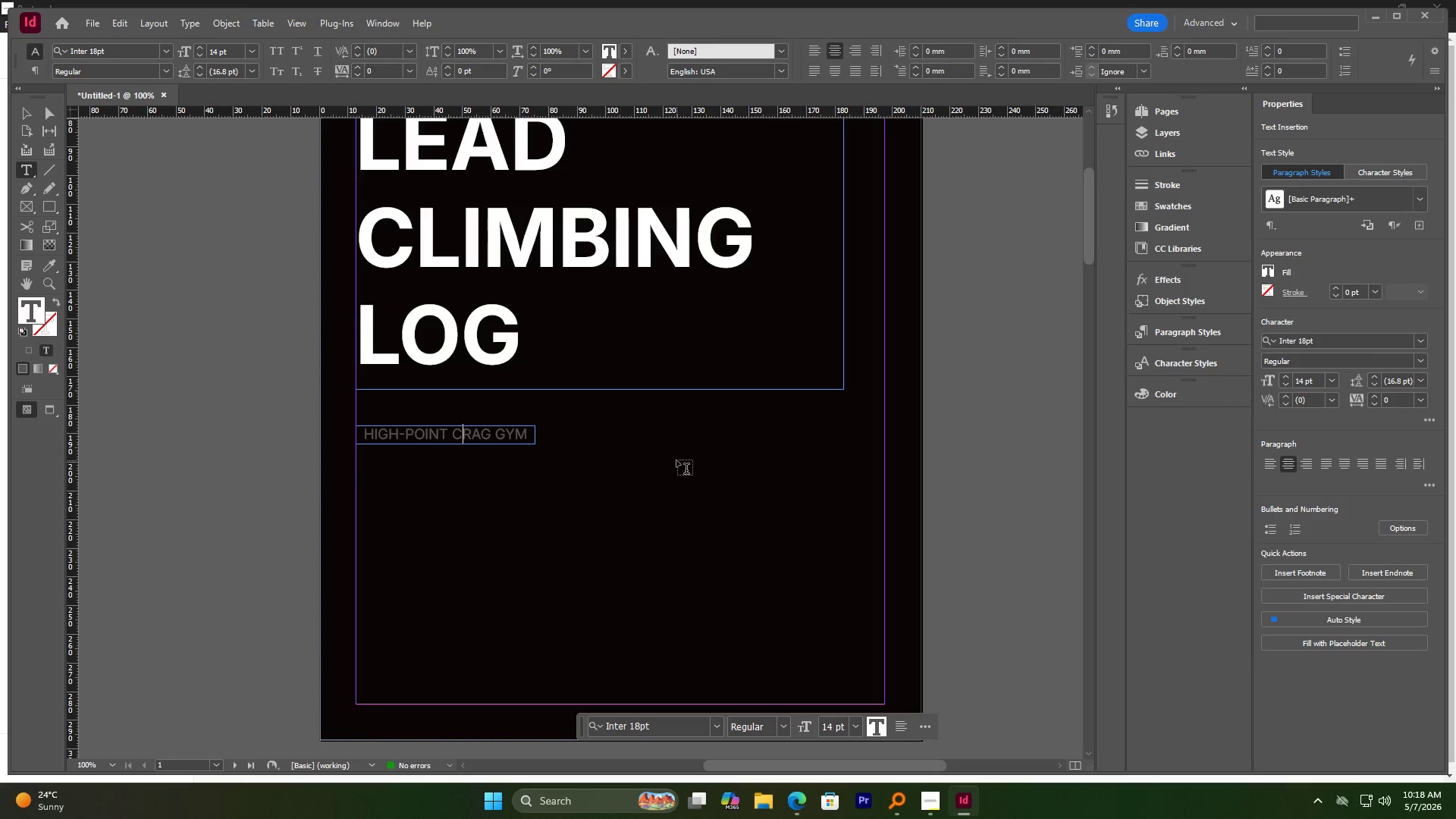 
key(Control+A)
 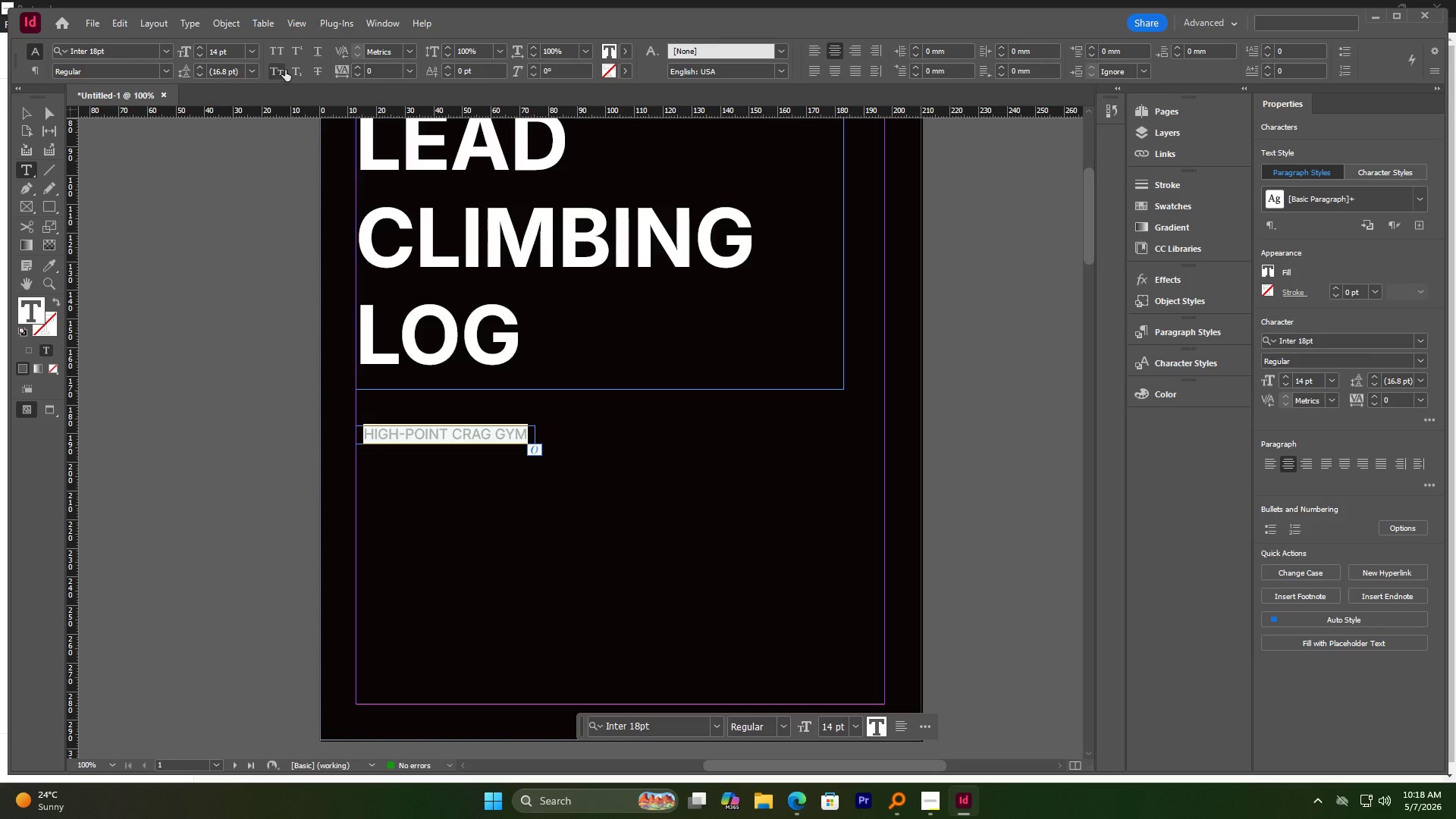 
left_click([284, 53])
 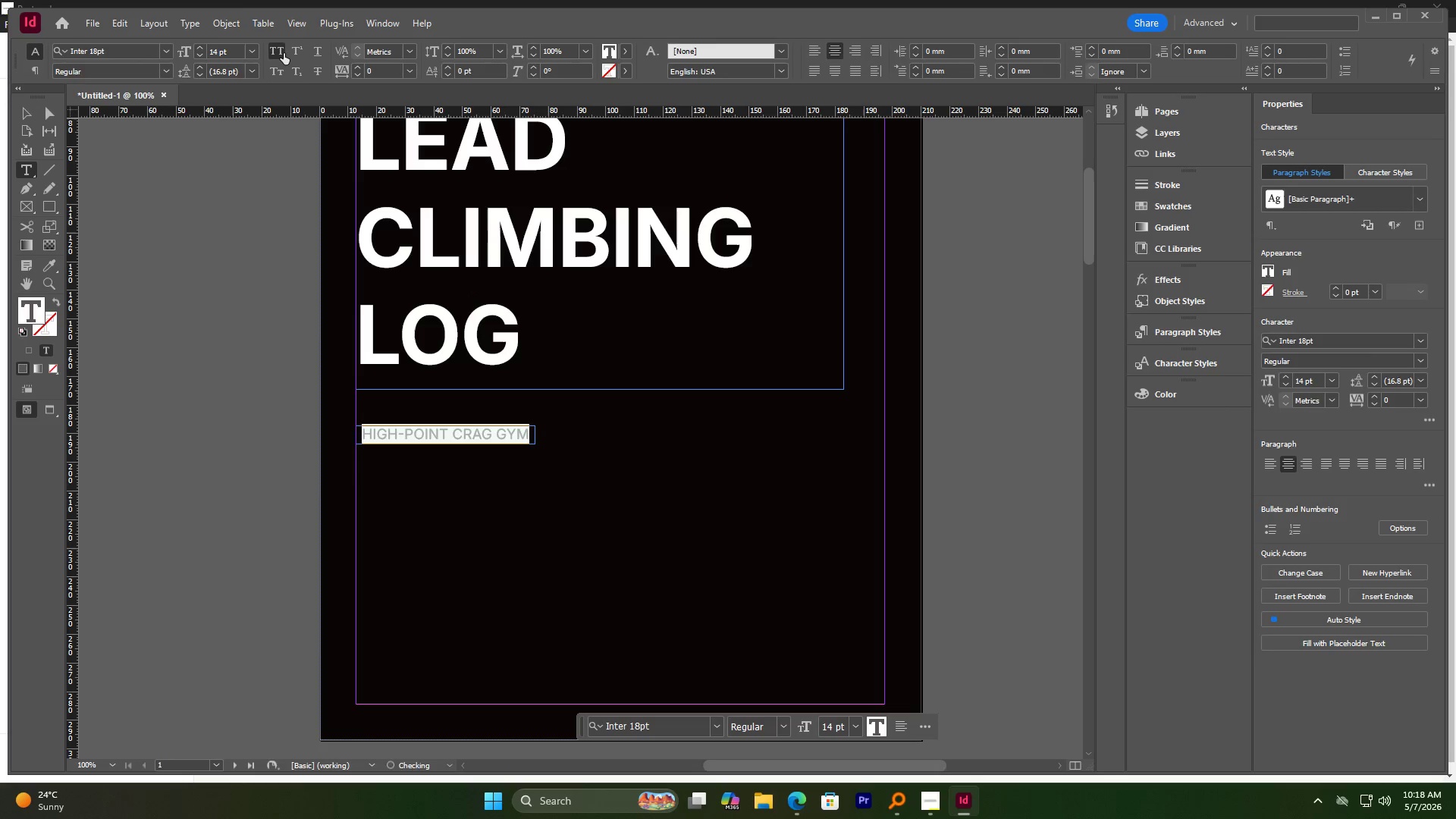 
left_click([284, 53])
 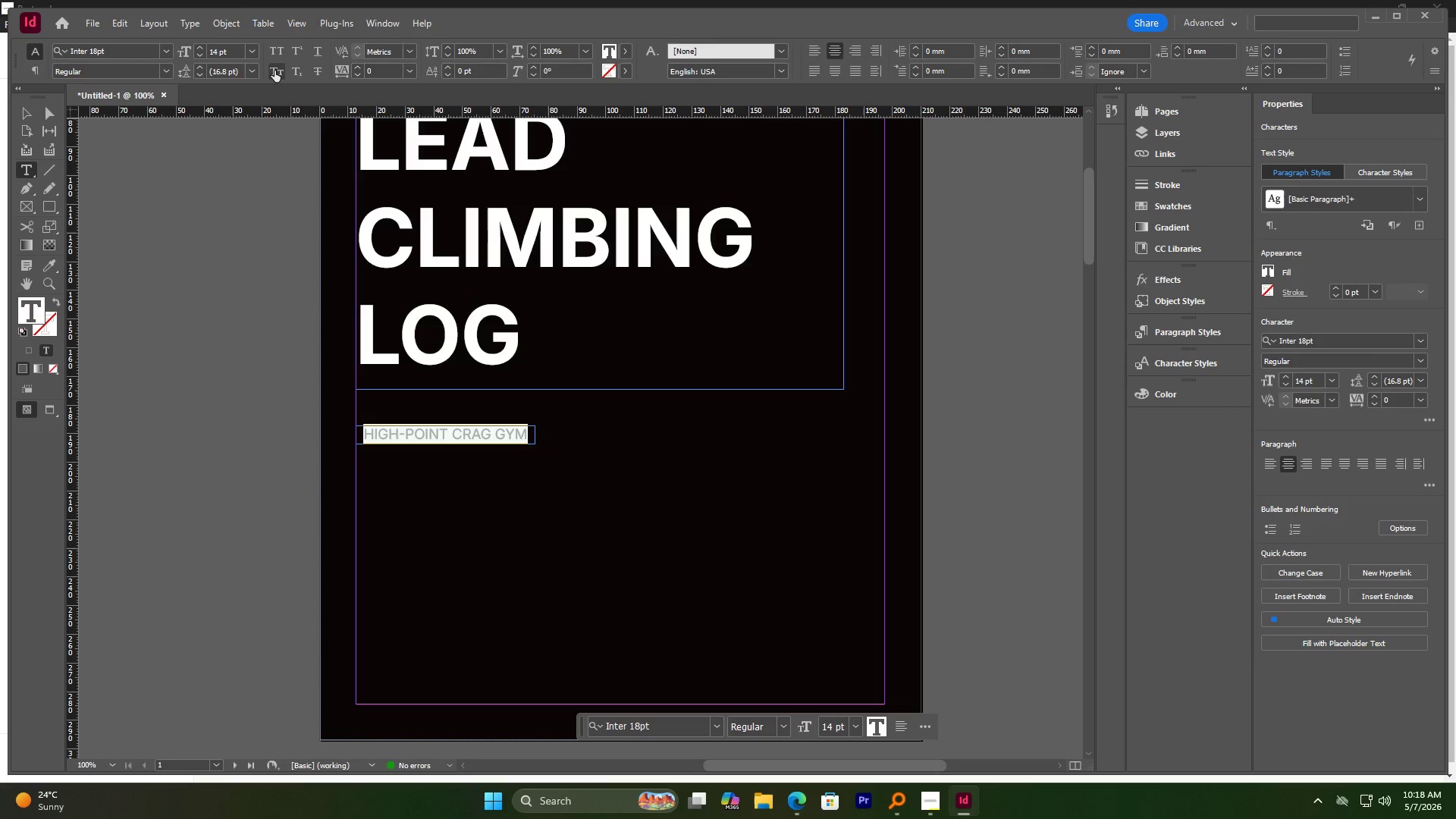 
left_click([275, 71])
 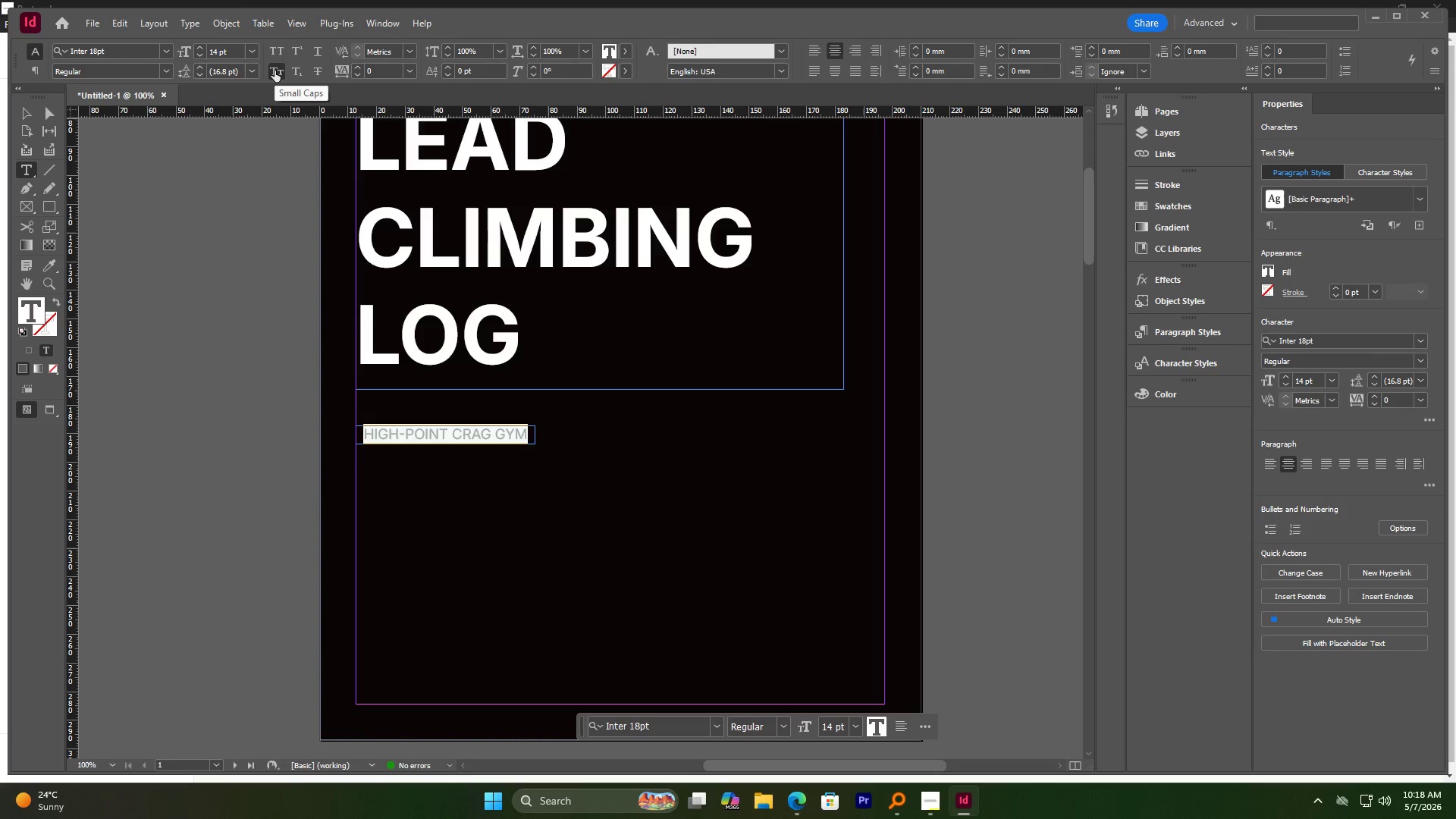 
left_click([275, 71])
 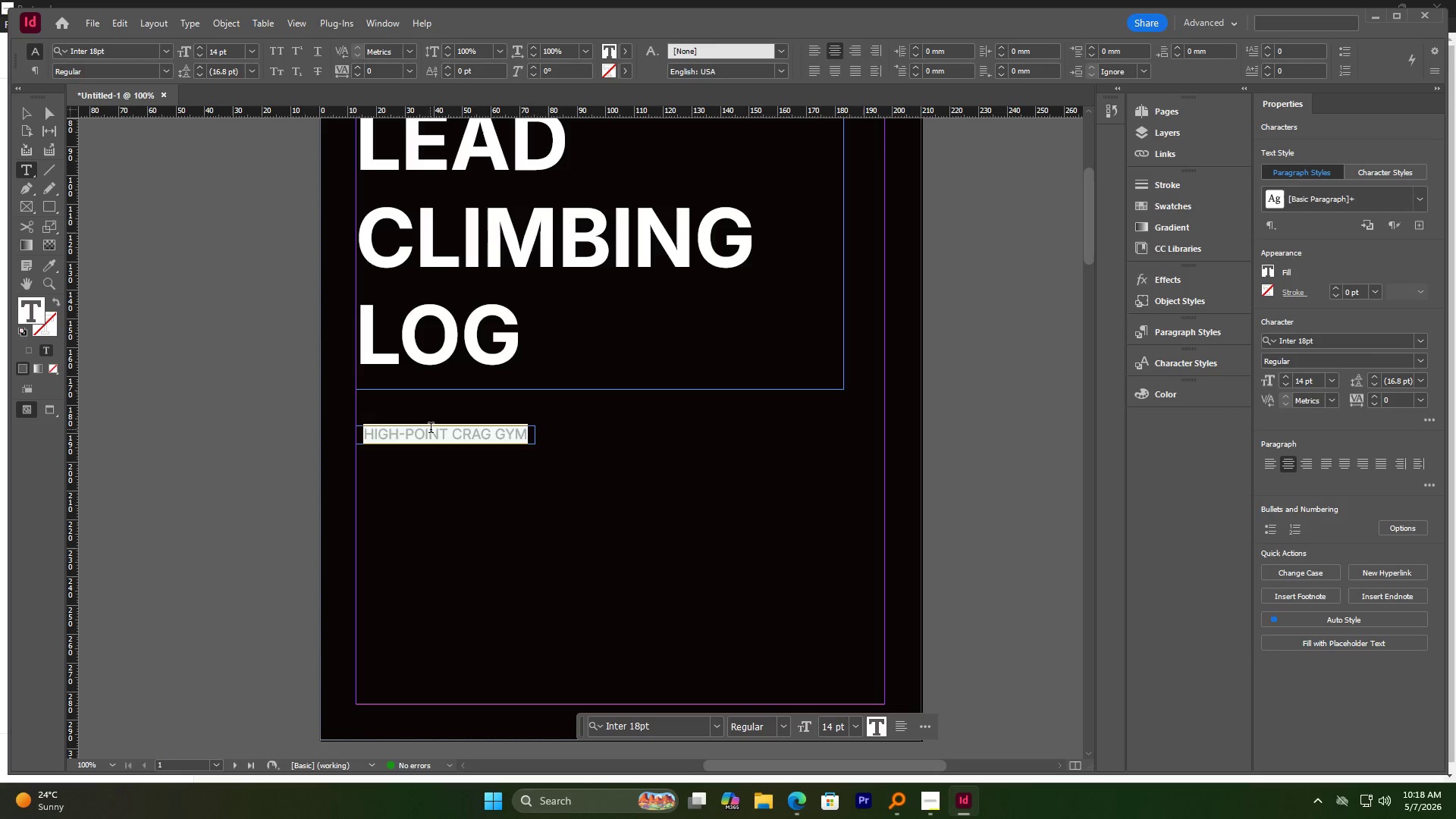 
left_click([431, 428])
 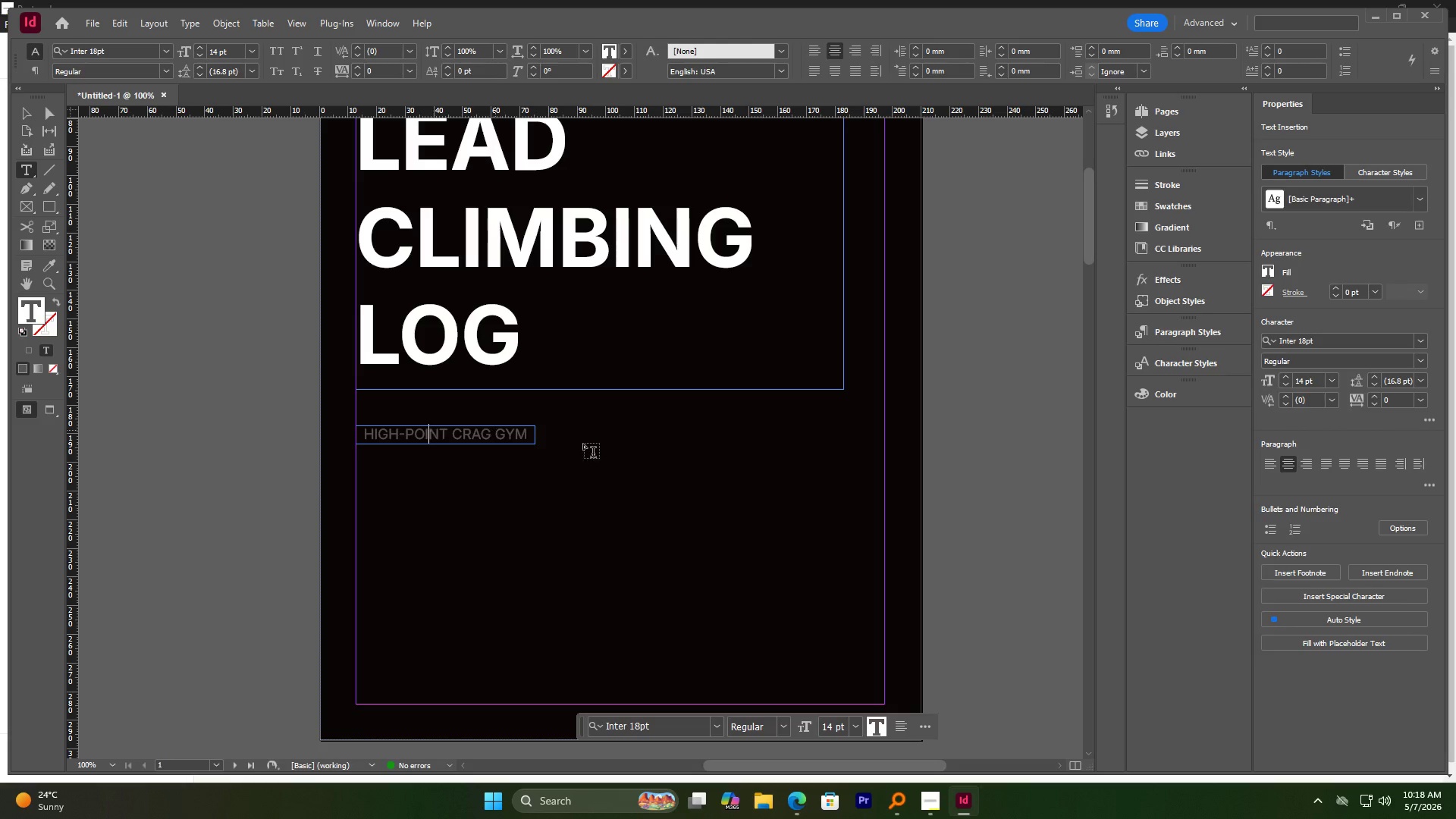 
key(Shift+Z)
 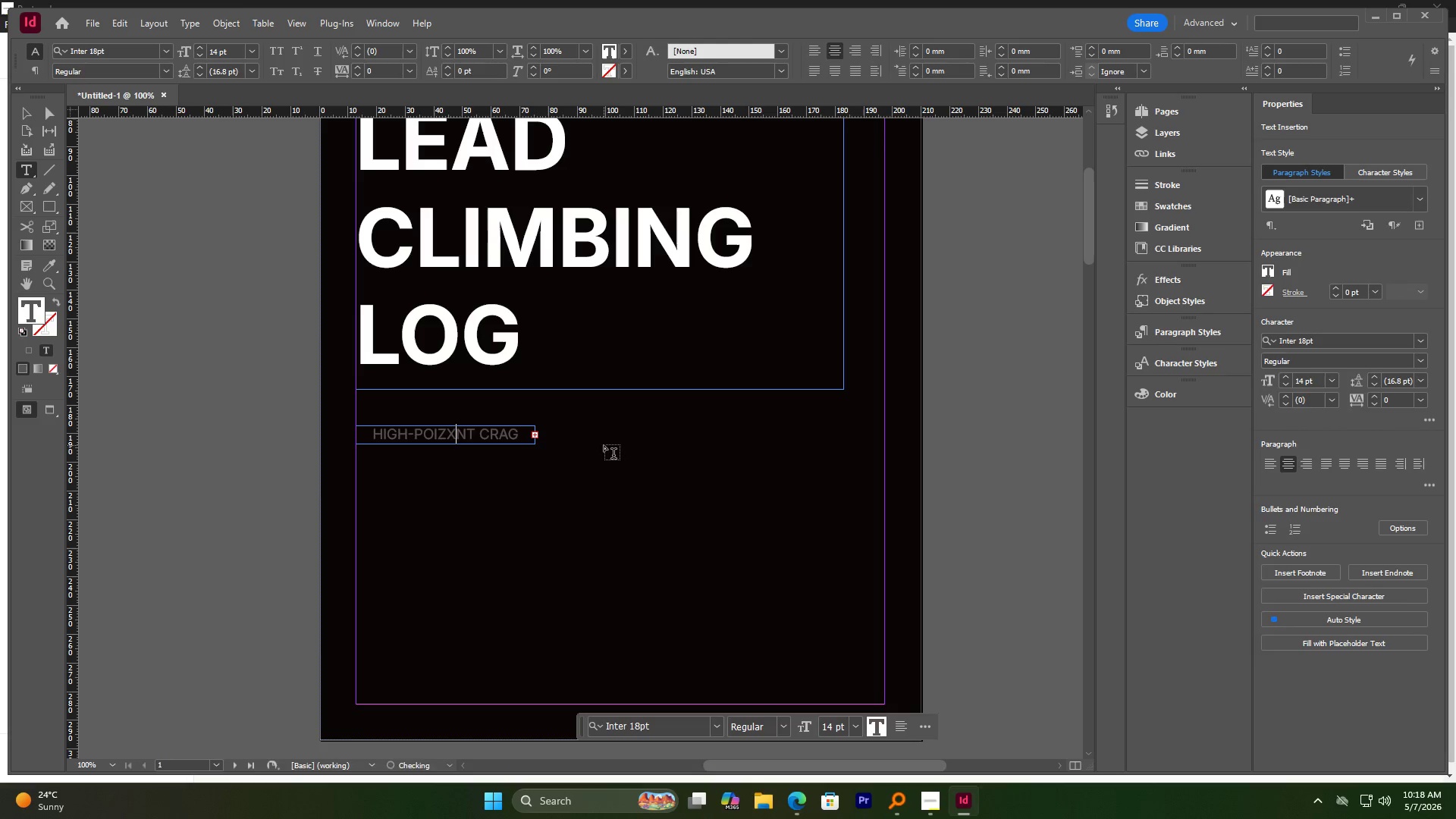 
key(Shift+ShiftLeft)
 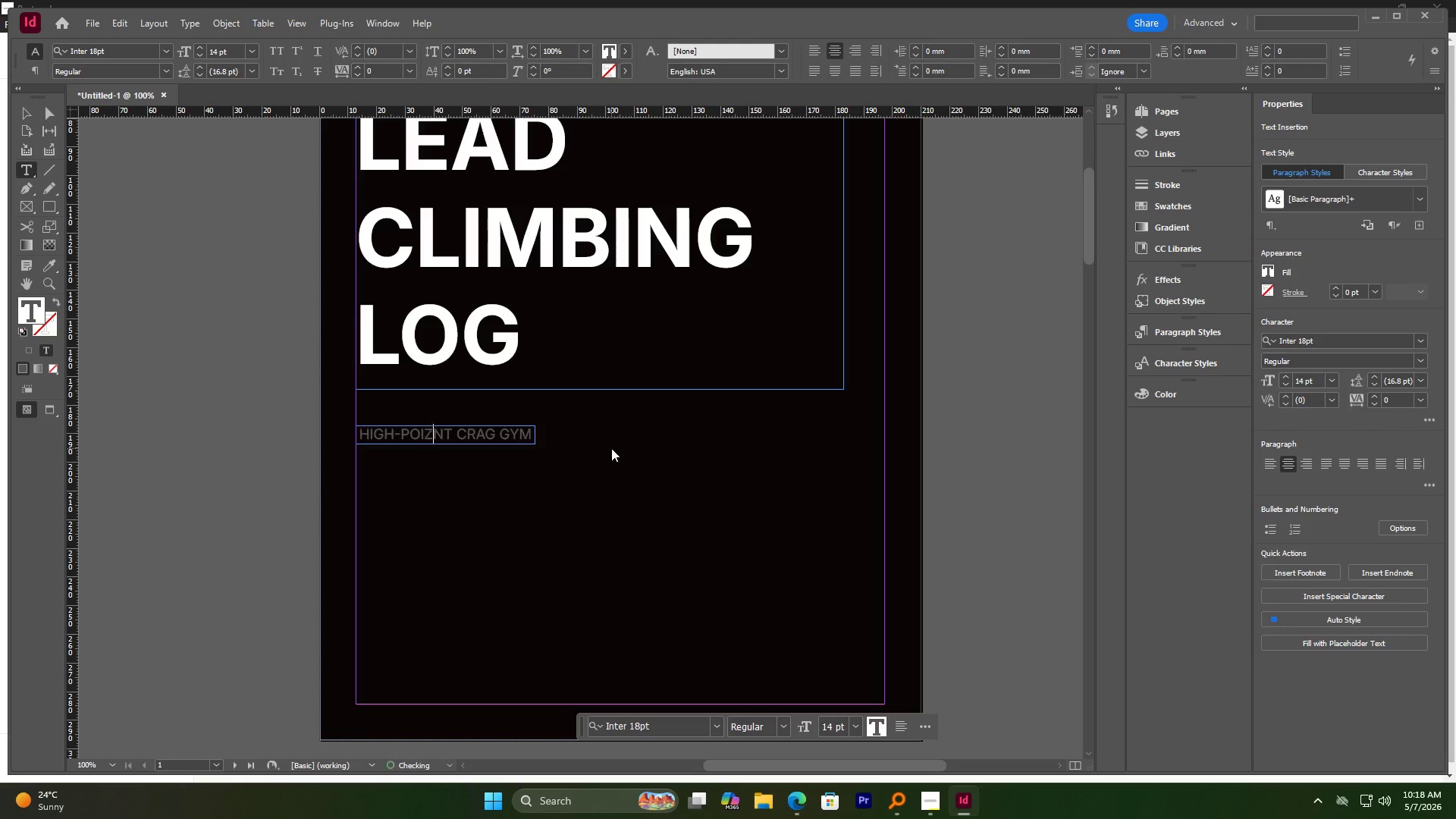 
key(Shift+X)
 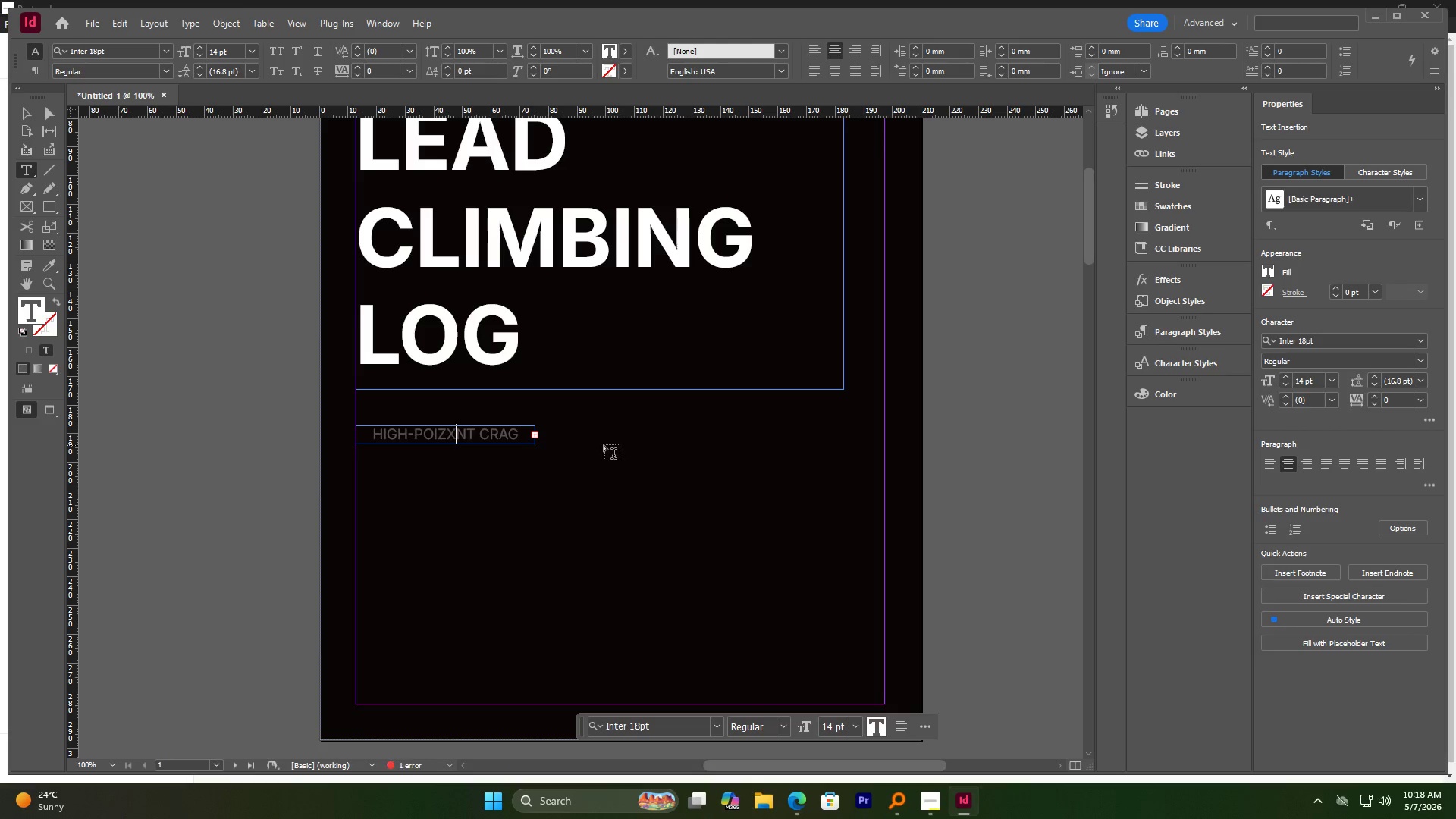 
key(Control+A)
 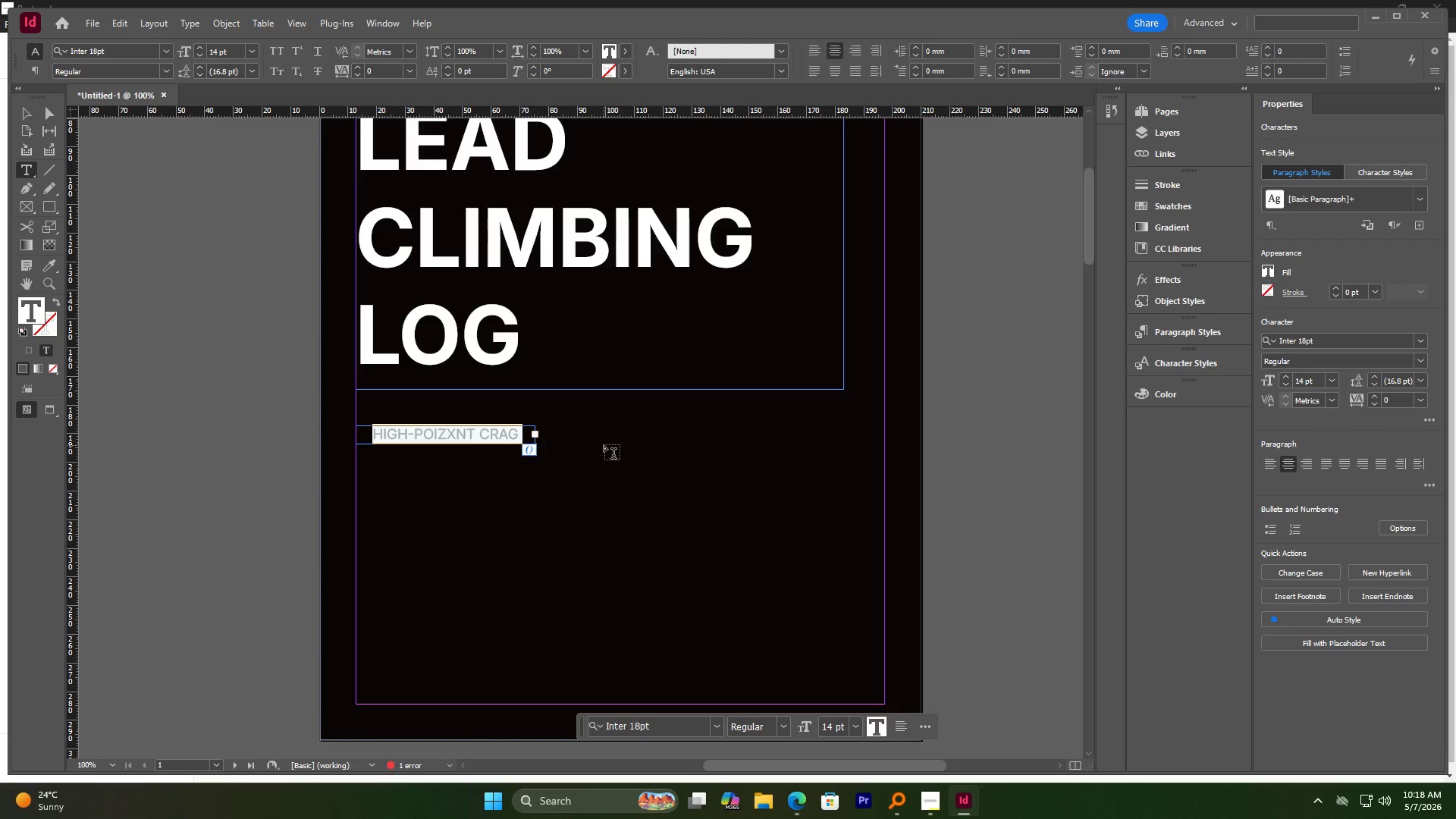 
key(Backspace)
type(vxv)
 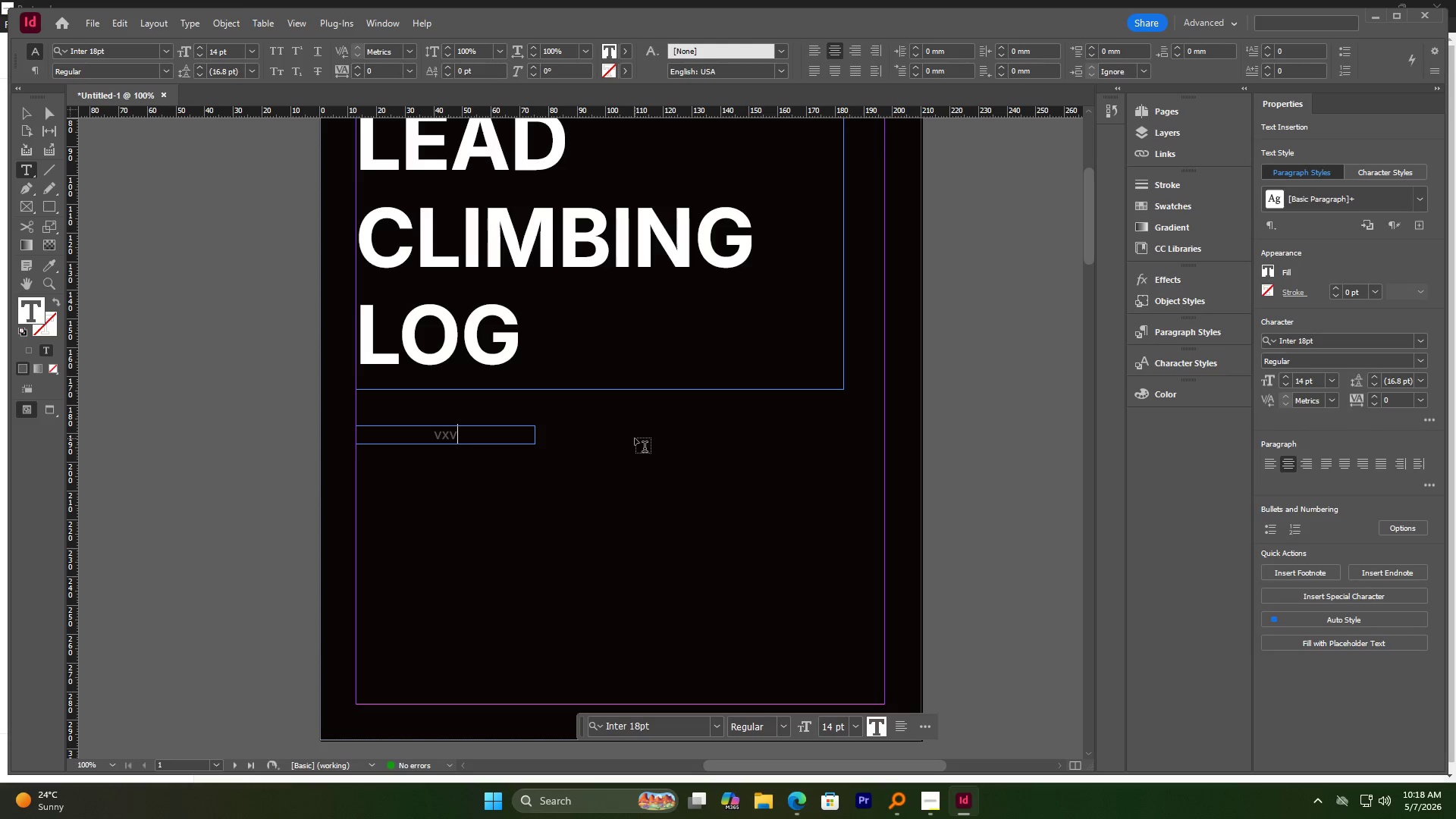 
hold_key(key=Backspace, duration=0.66)
 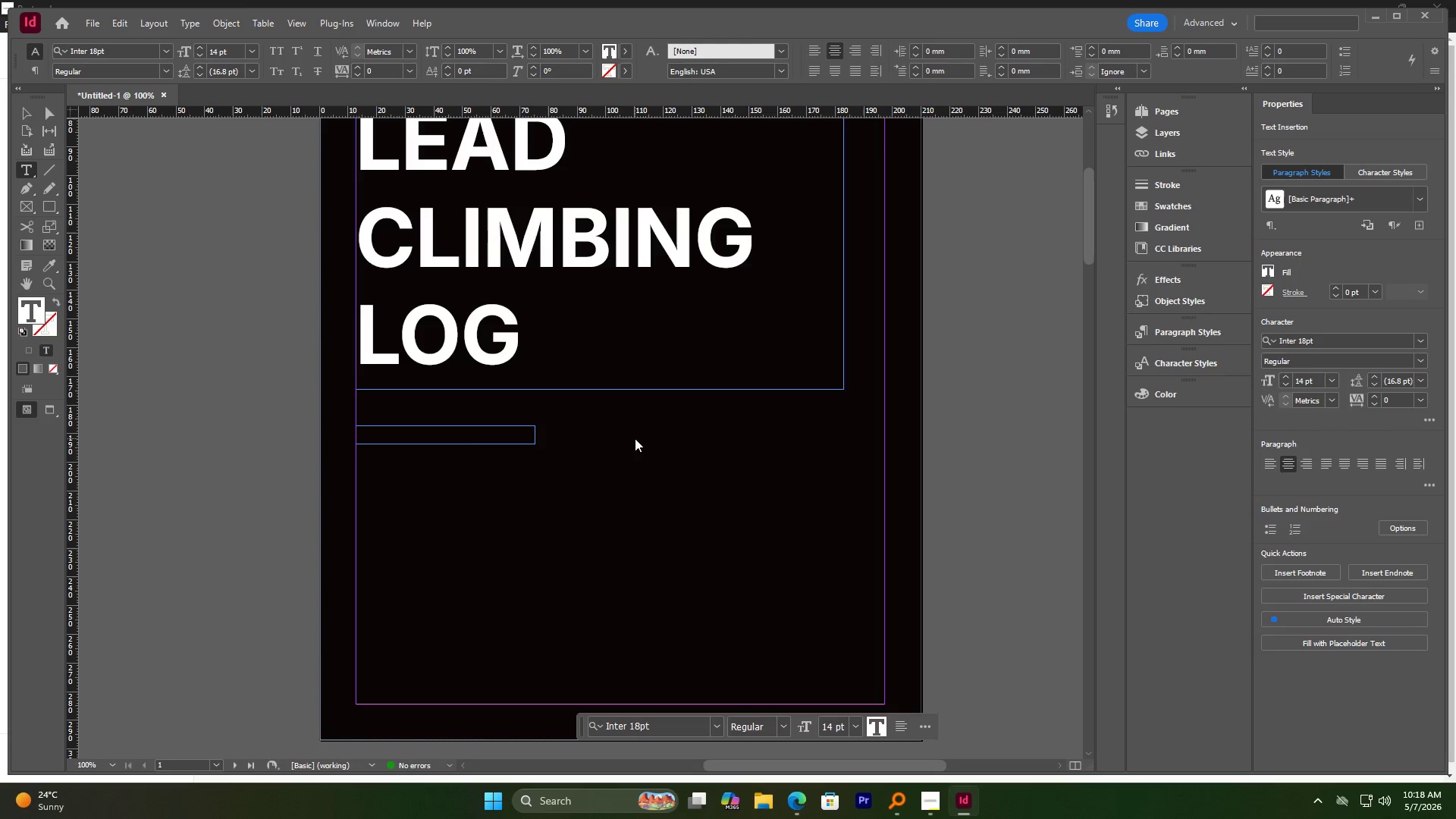 
type(In)
 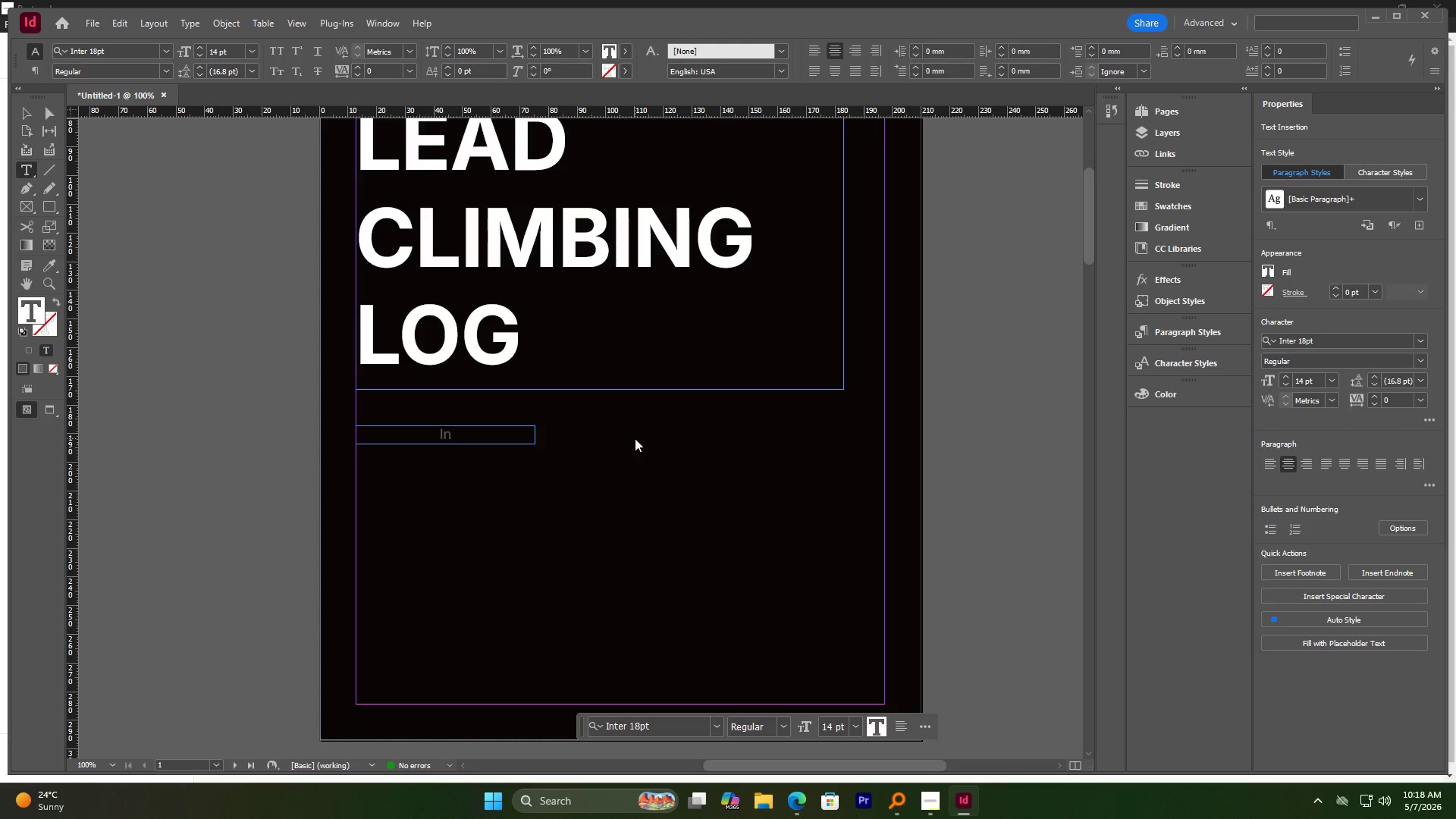 
wait(5.52)
 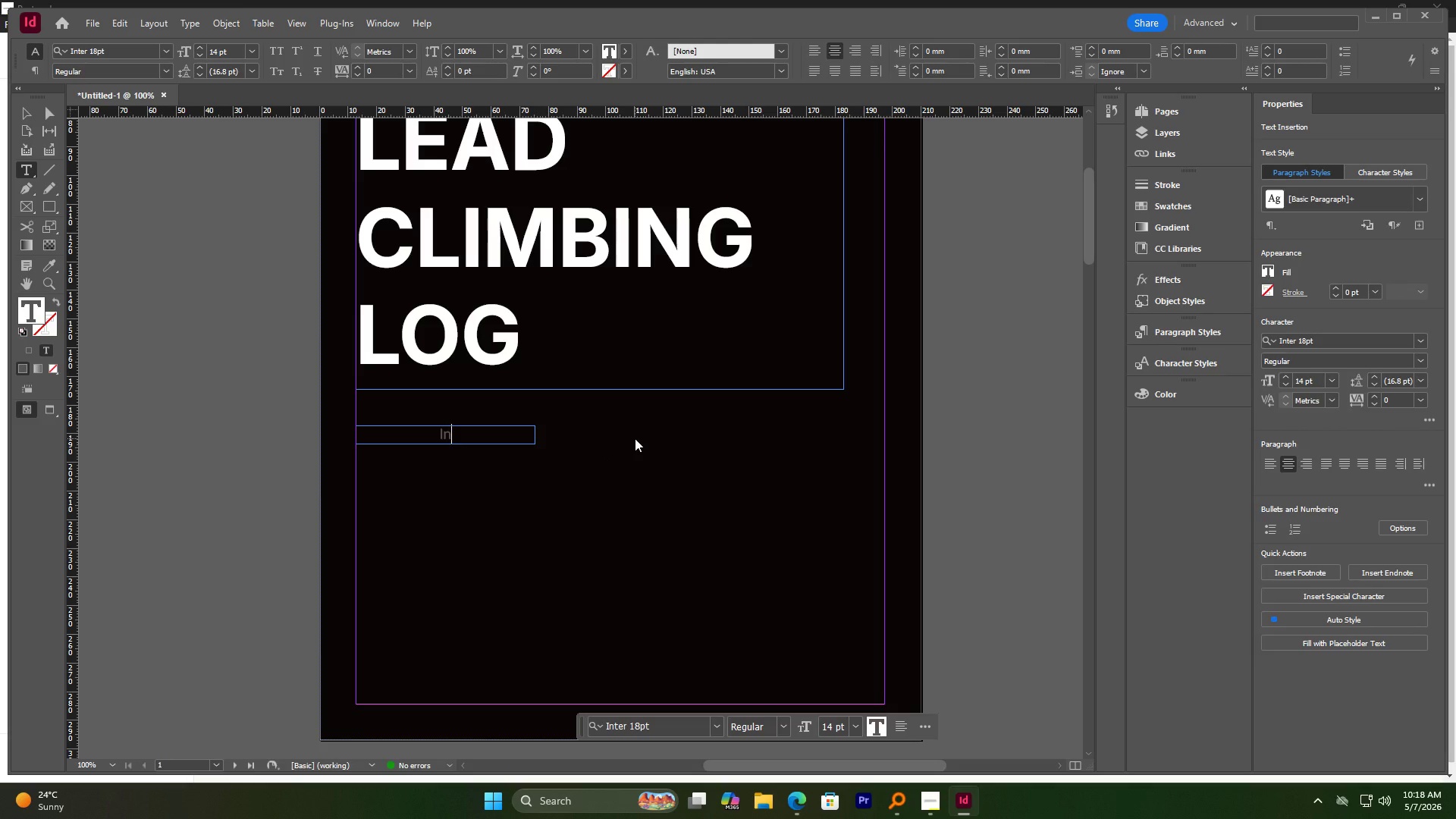 
type(teractive Certification Roa)
 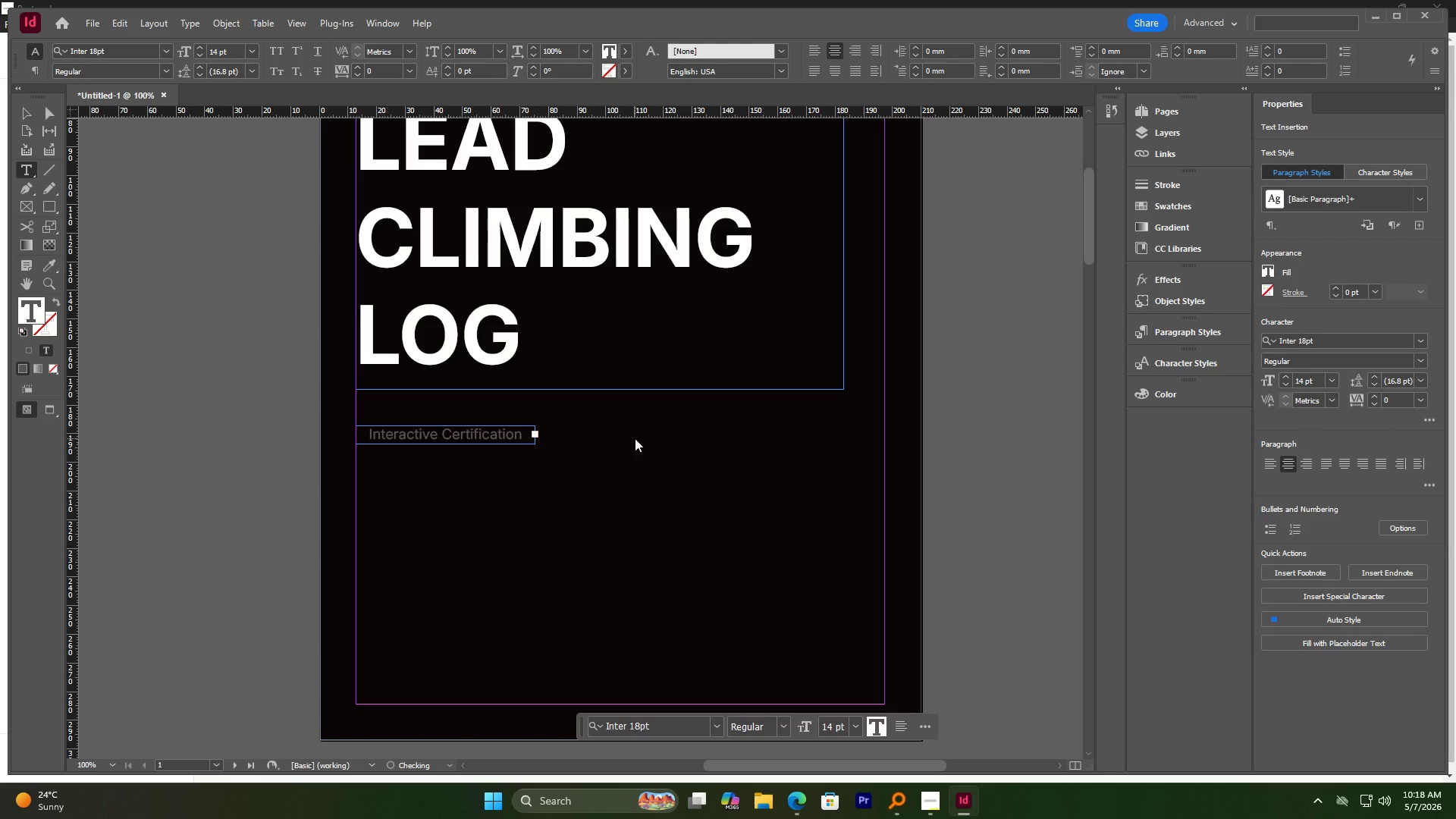 
hold_key(key=ControlLeft, duration=0.95)
 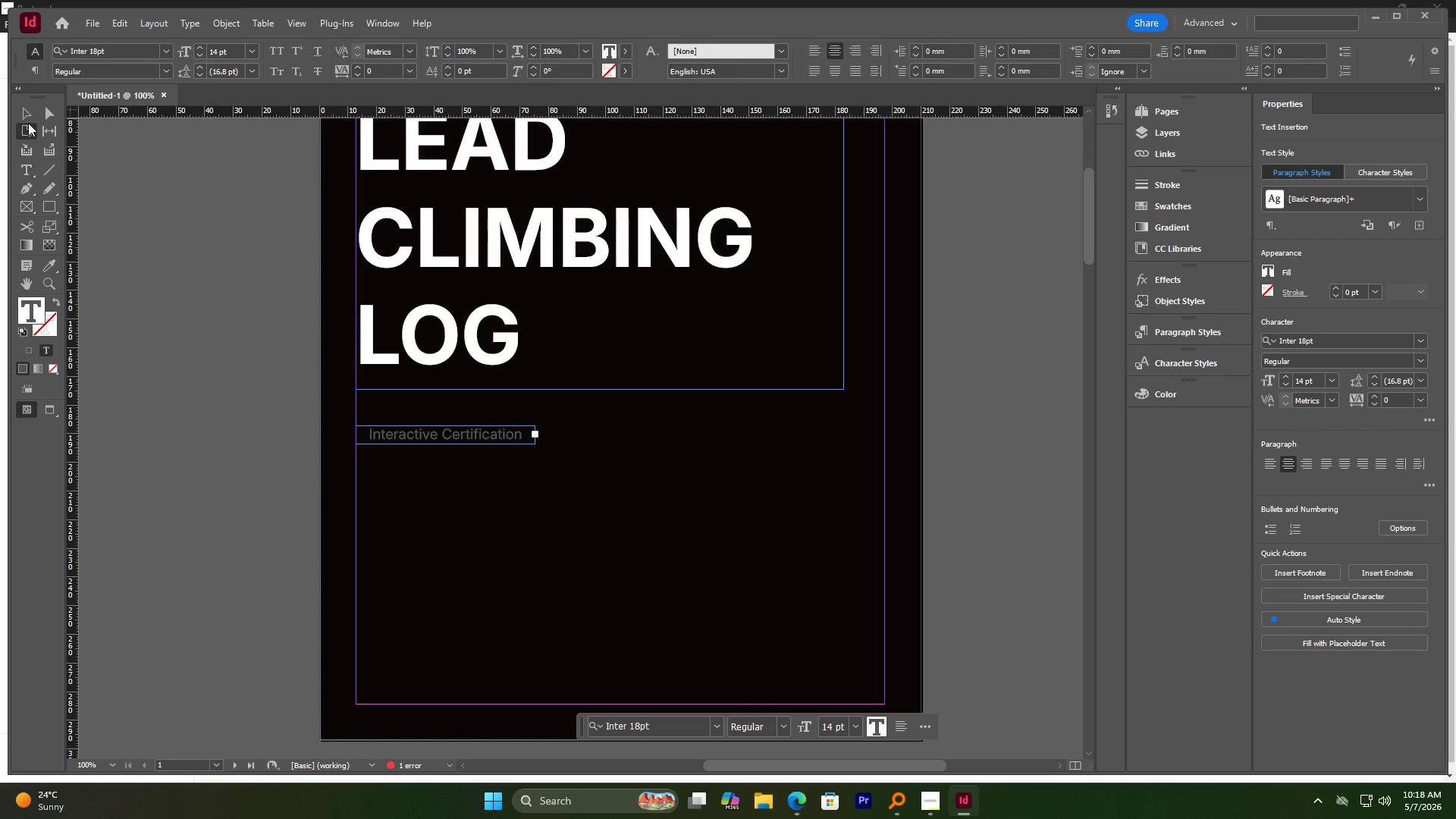 
left_click([28, 123])
 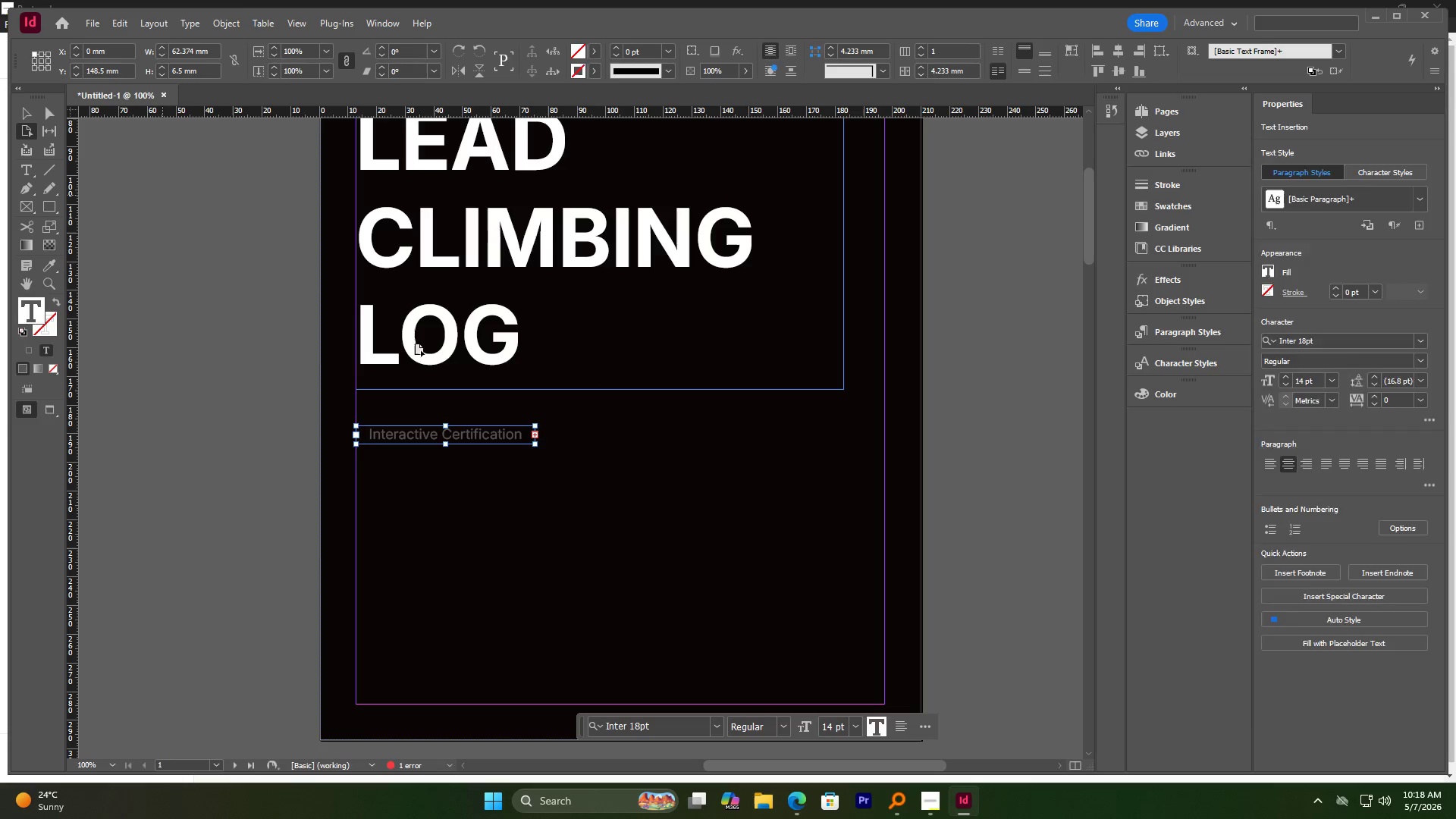 
hold_key(key=ControlLeft, duration=0.55)
 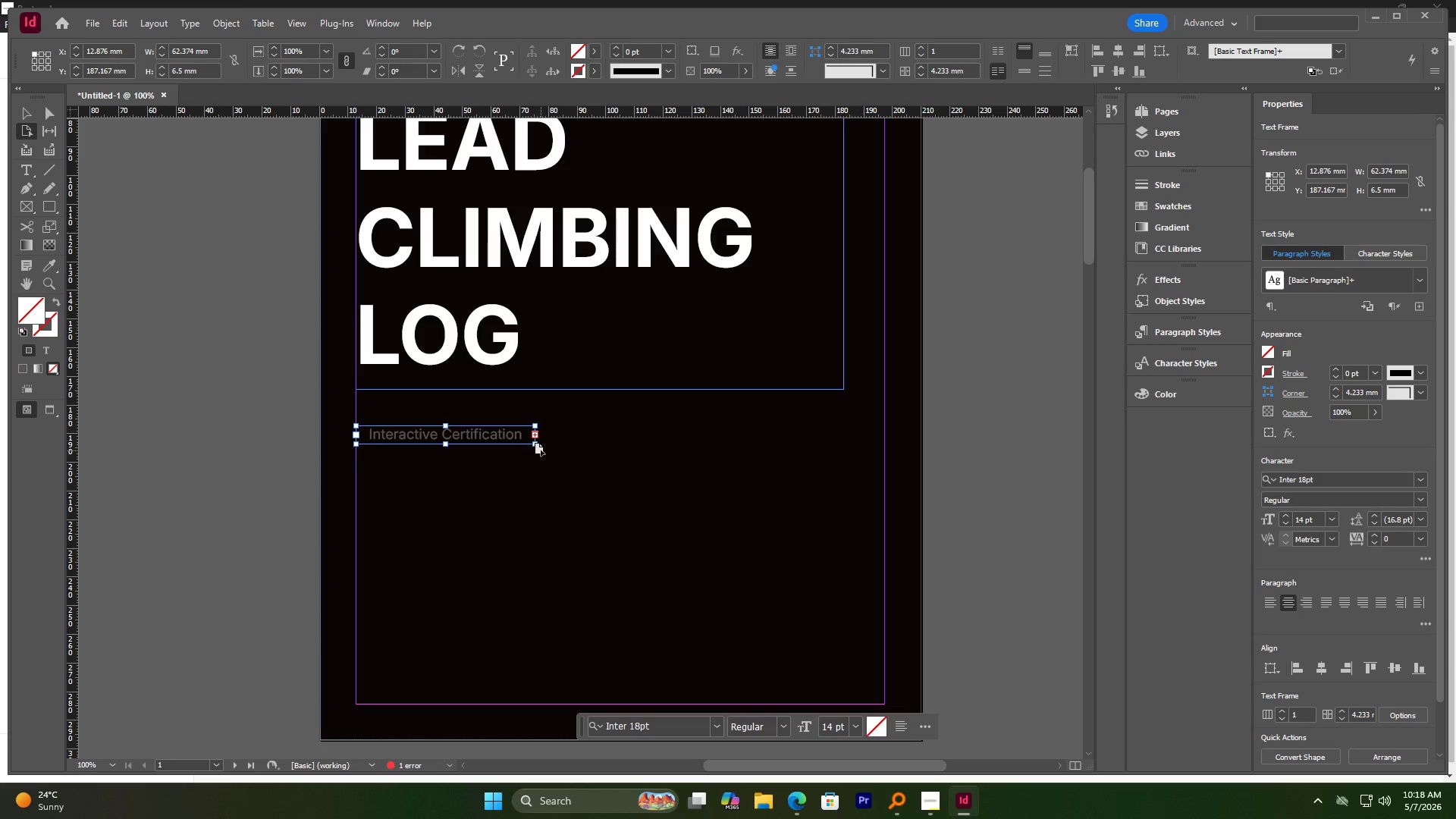 
key(V)
 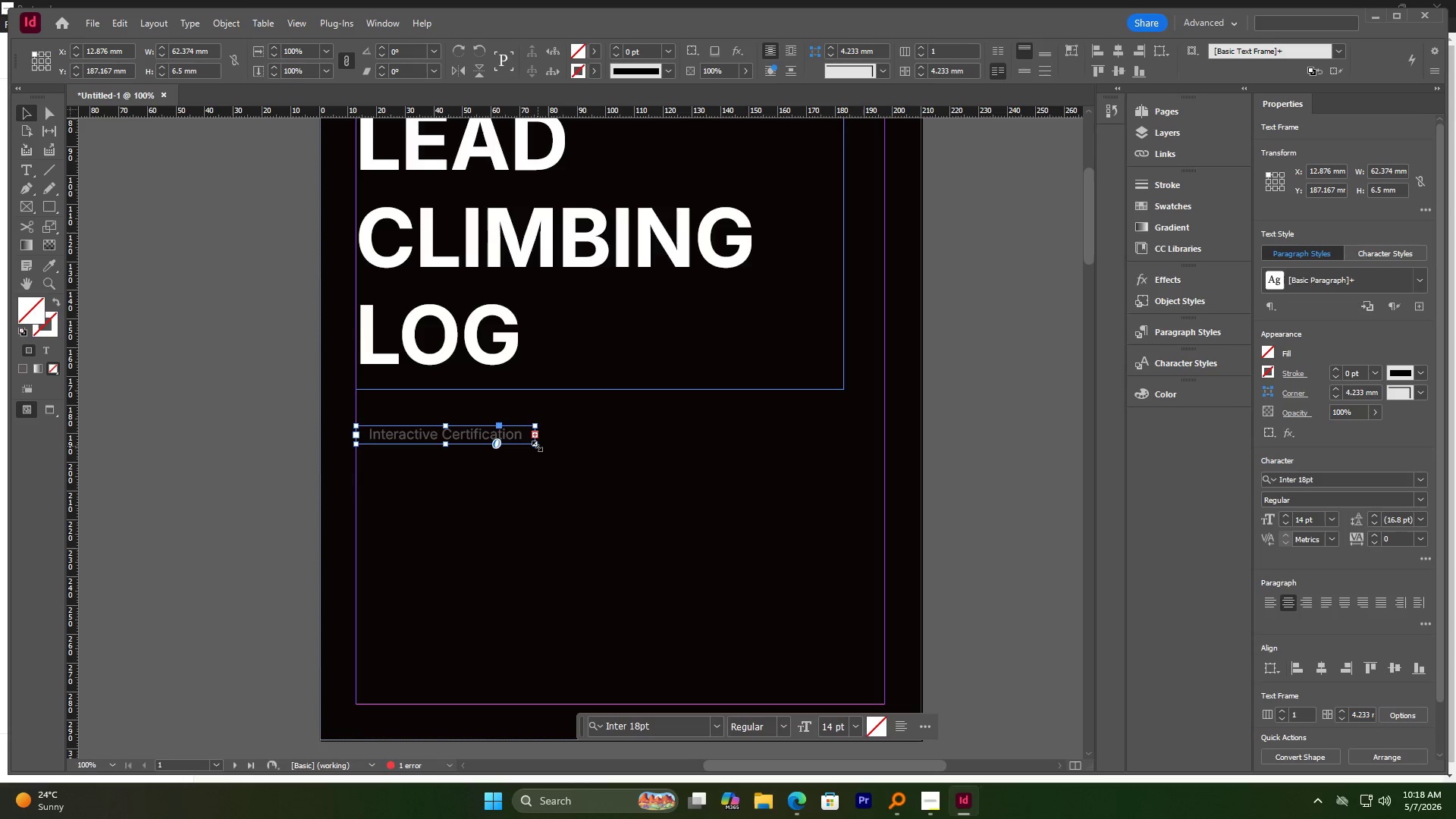 
left_click_drag(start_coordinate=[537, 446], to_coordinate=[599, 448])
 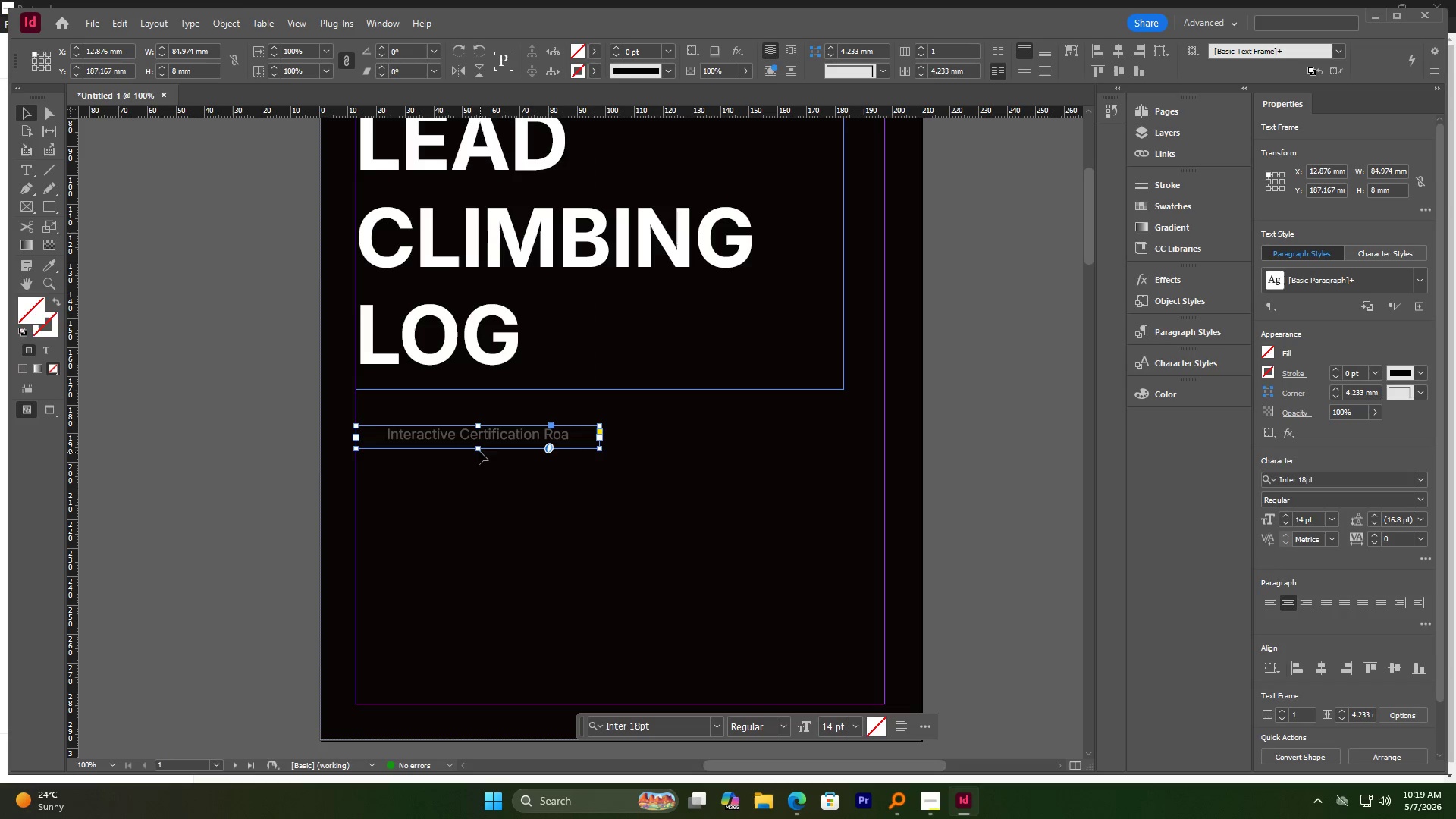 
left_click_drag(start_coordinate=[479, 450], to_coordinate=[481, 482])
 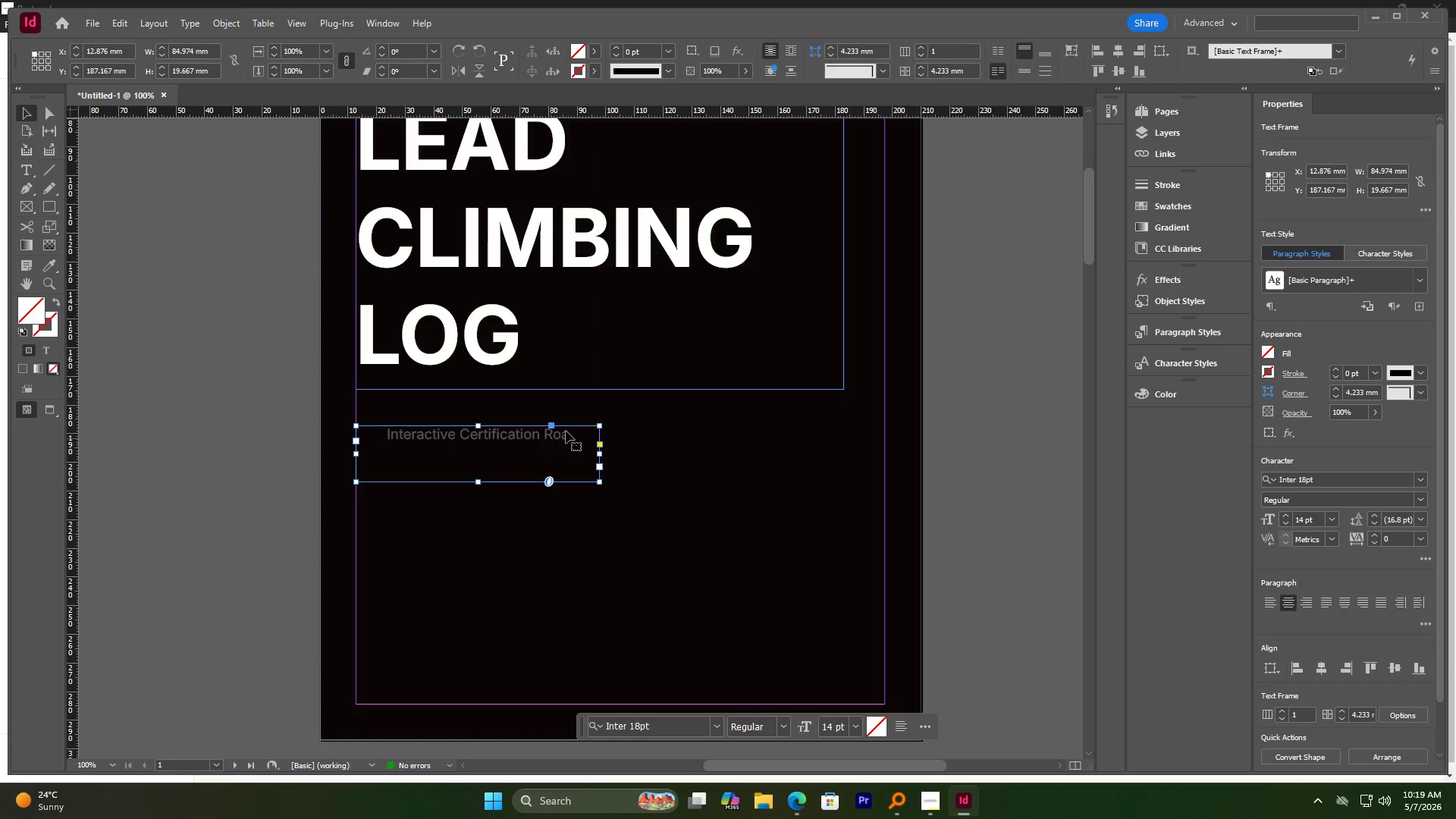 
double_click([570, 438])
 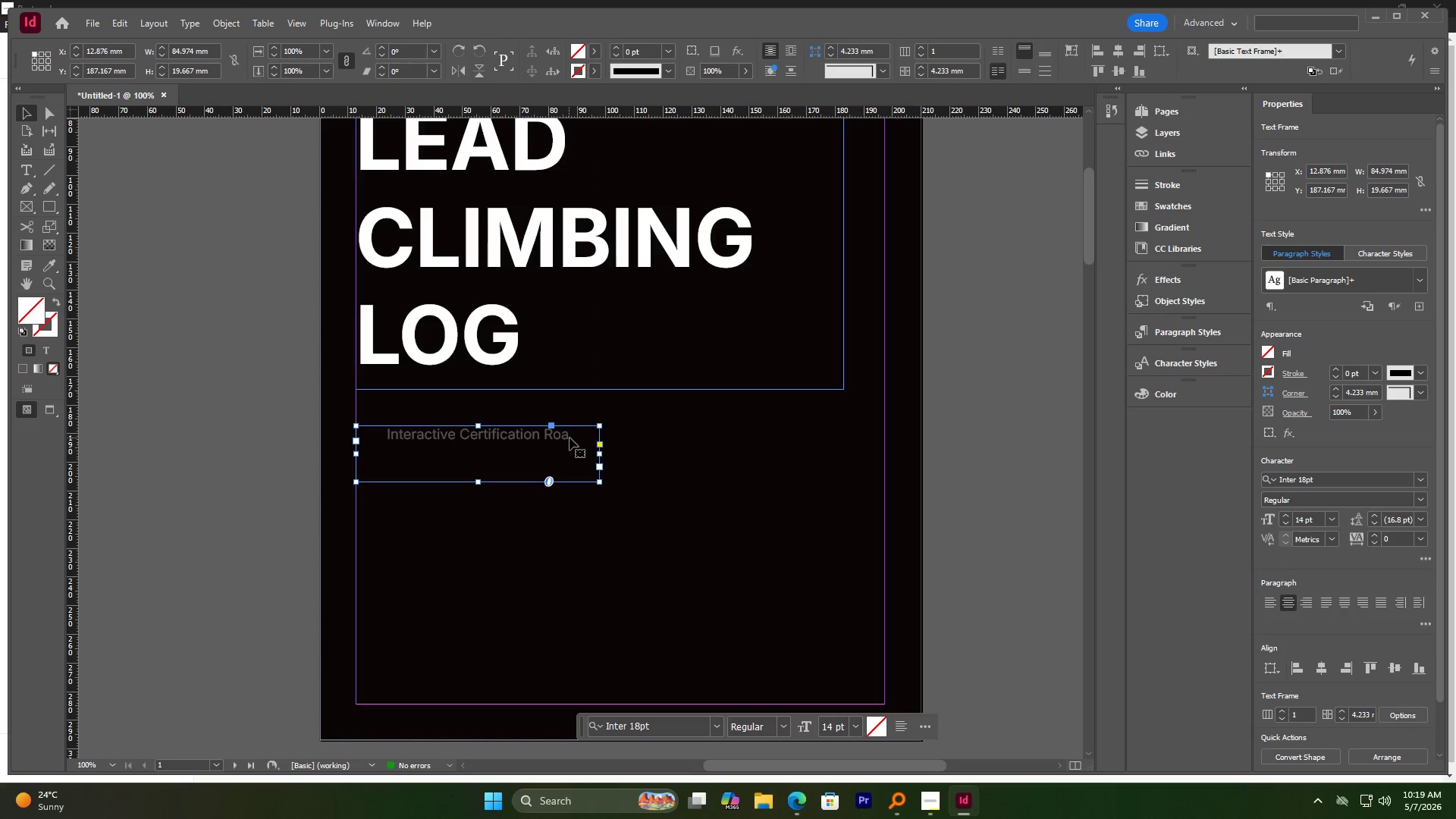 
triple_click([570, 438])
 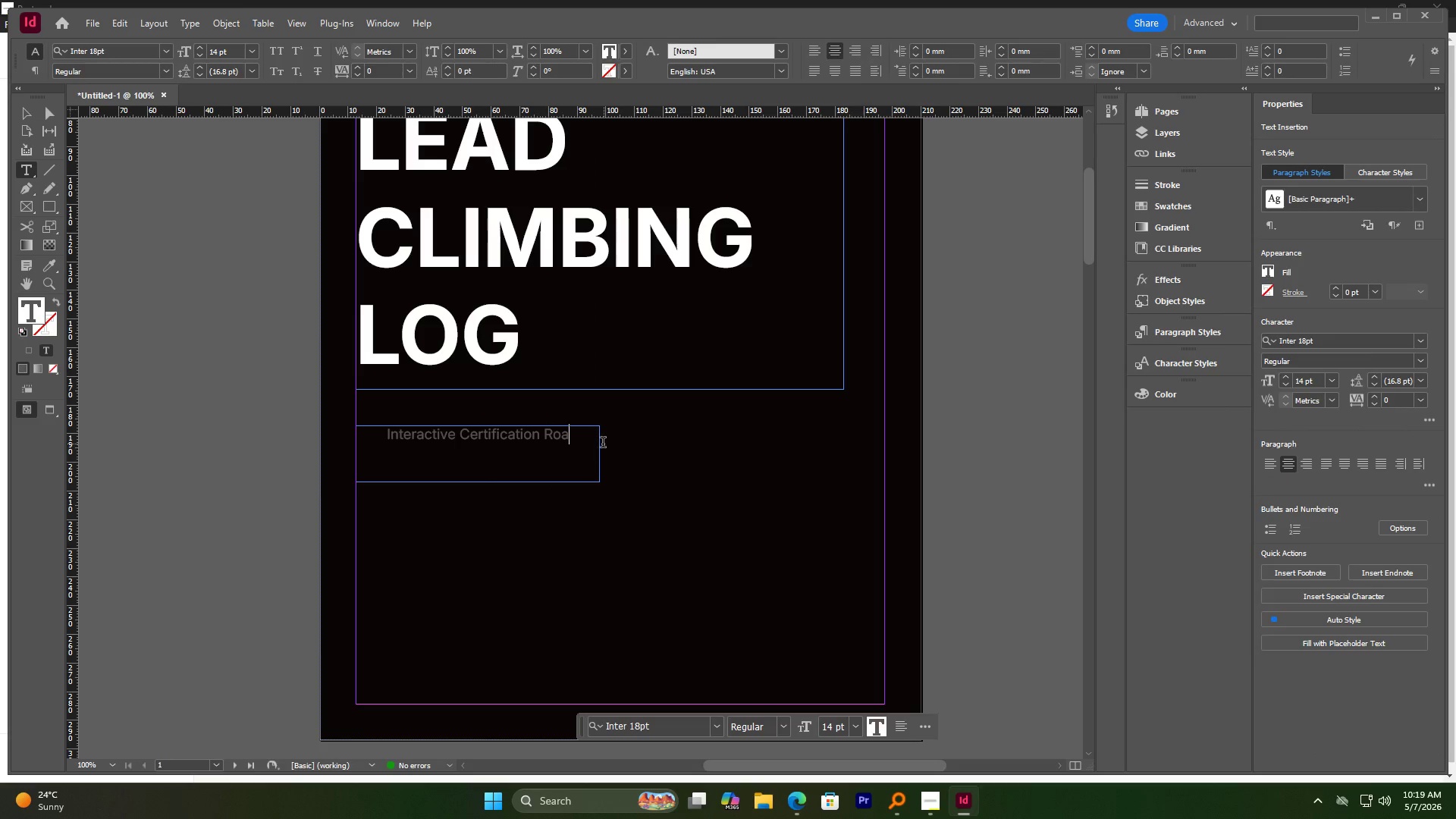 
type(dmap)
 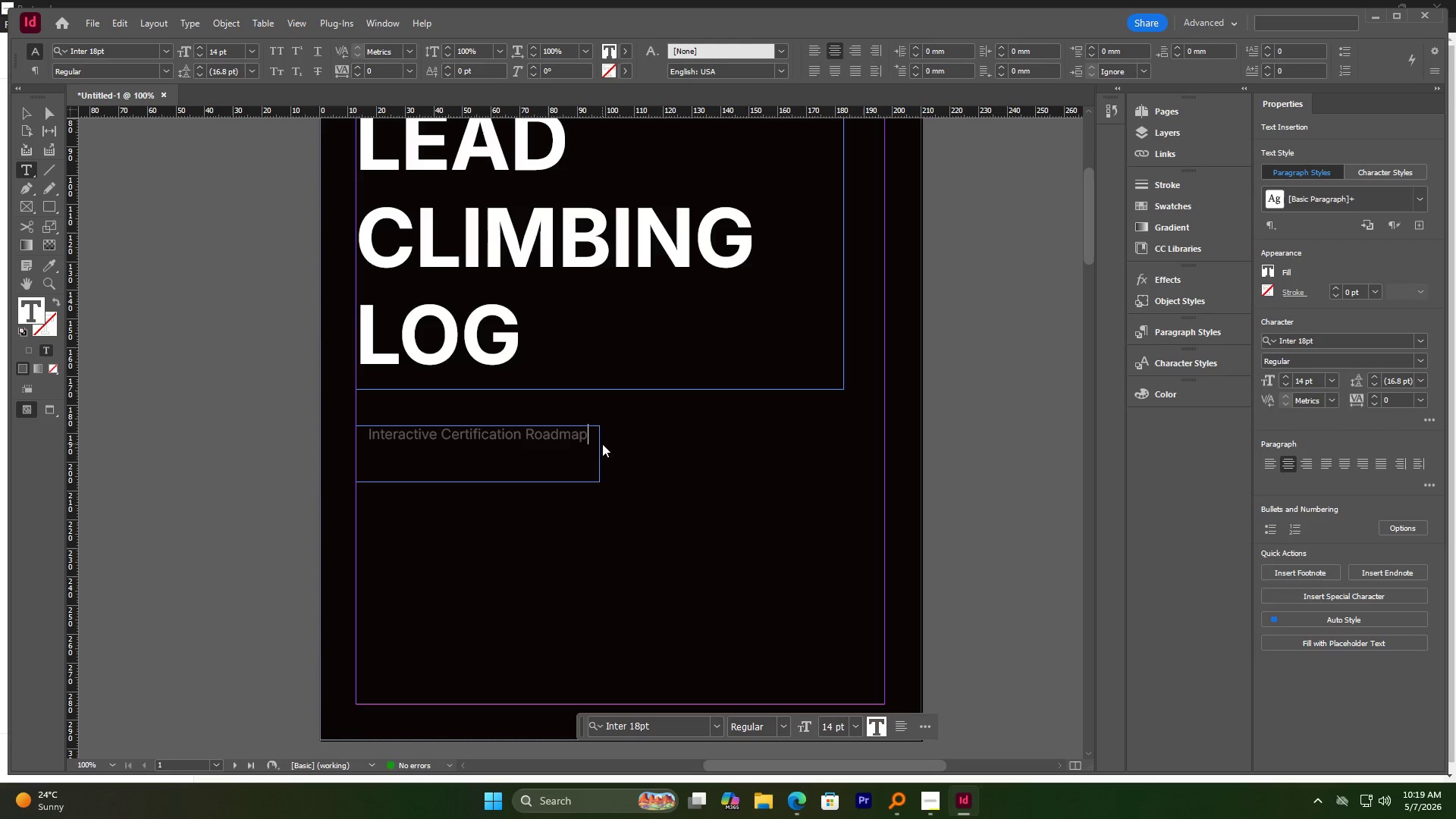 
key(Enter)
 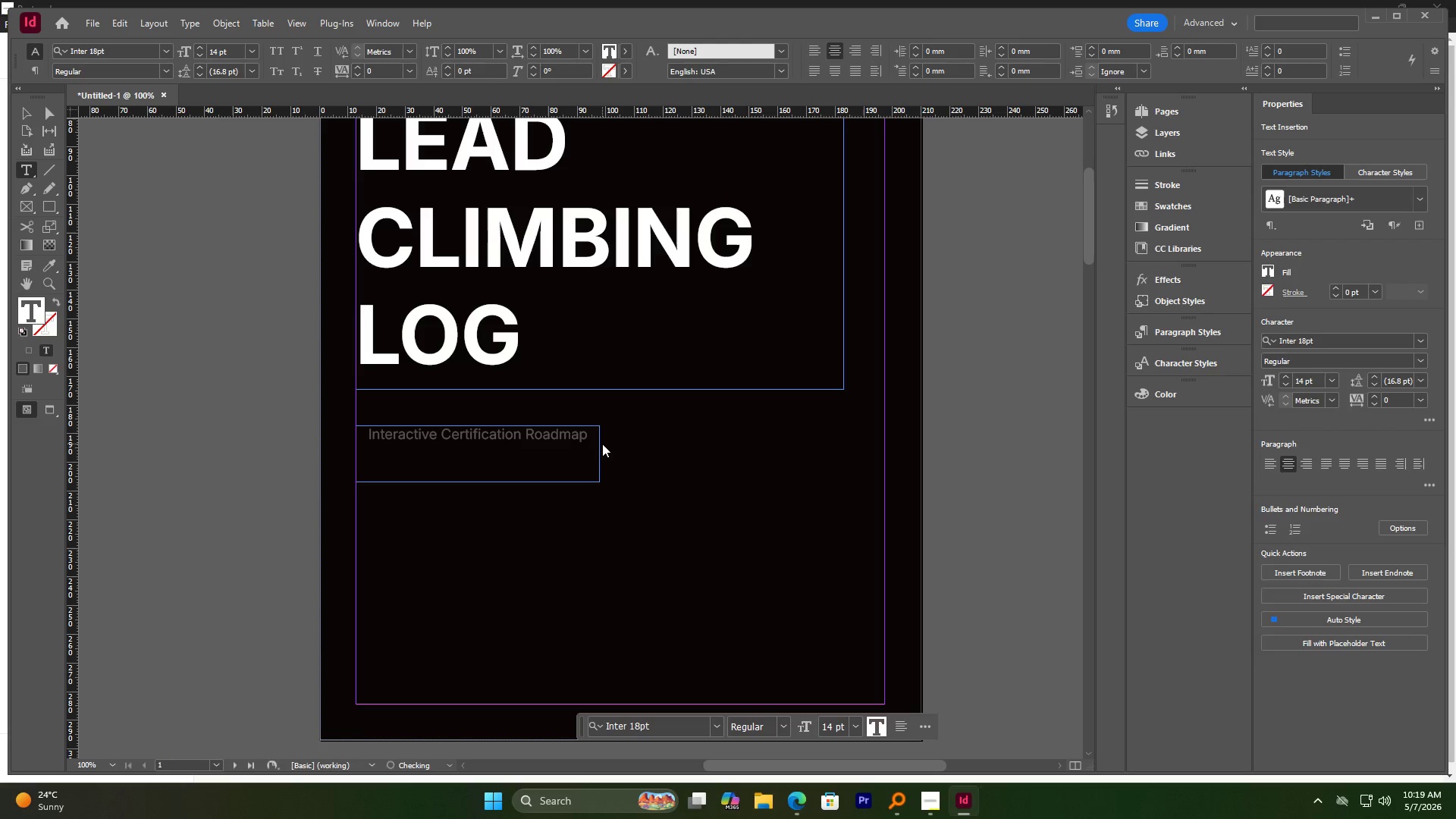 
type(For Specialization)
 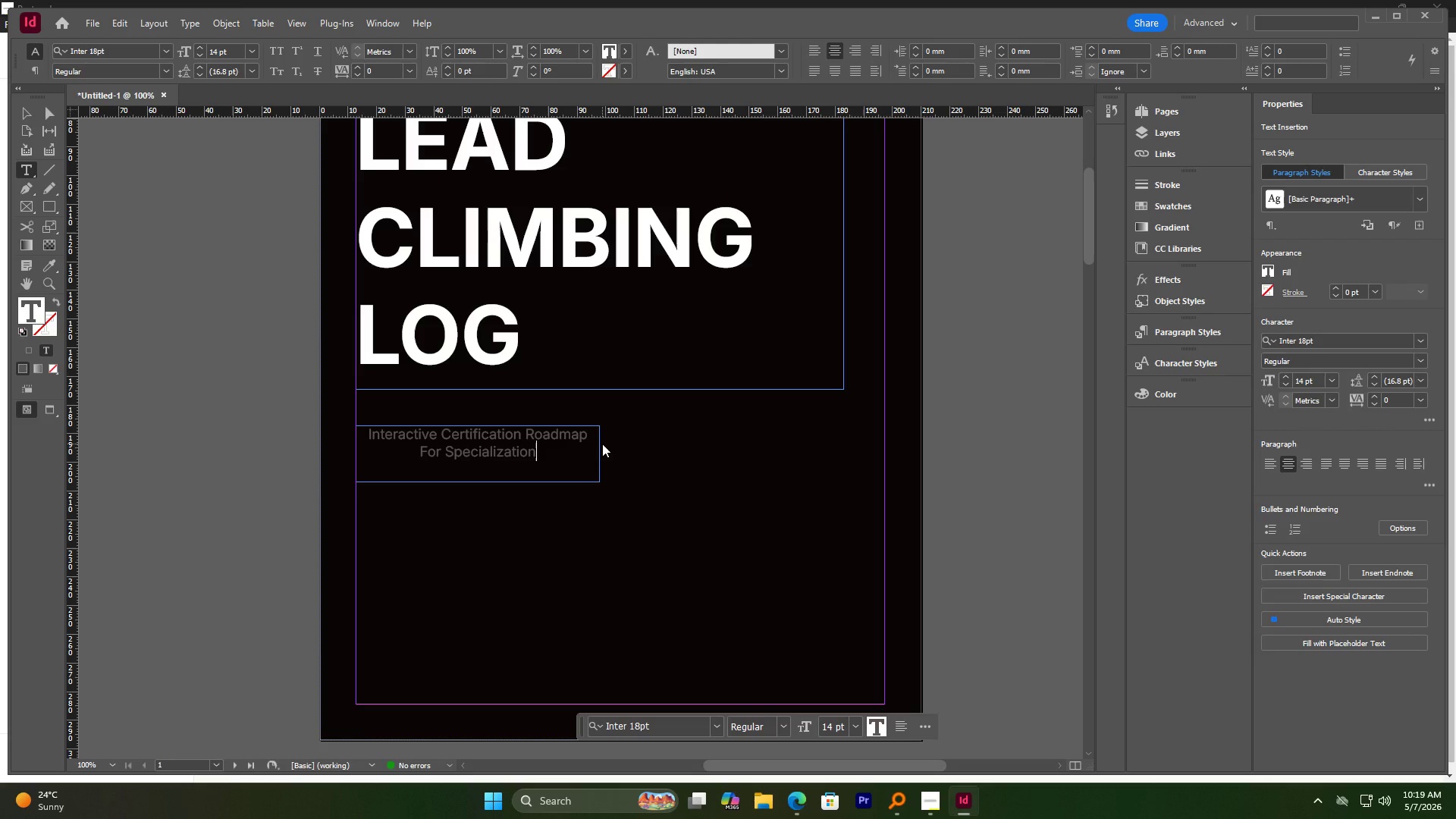 
key(Backspace)
key(Backspace)
key(Backspace)
key(Backspace)
key(Backspace)
type(ed Indoor Climbing)
 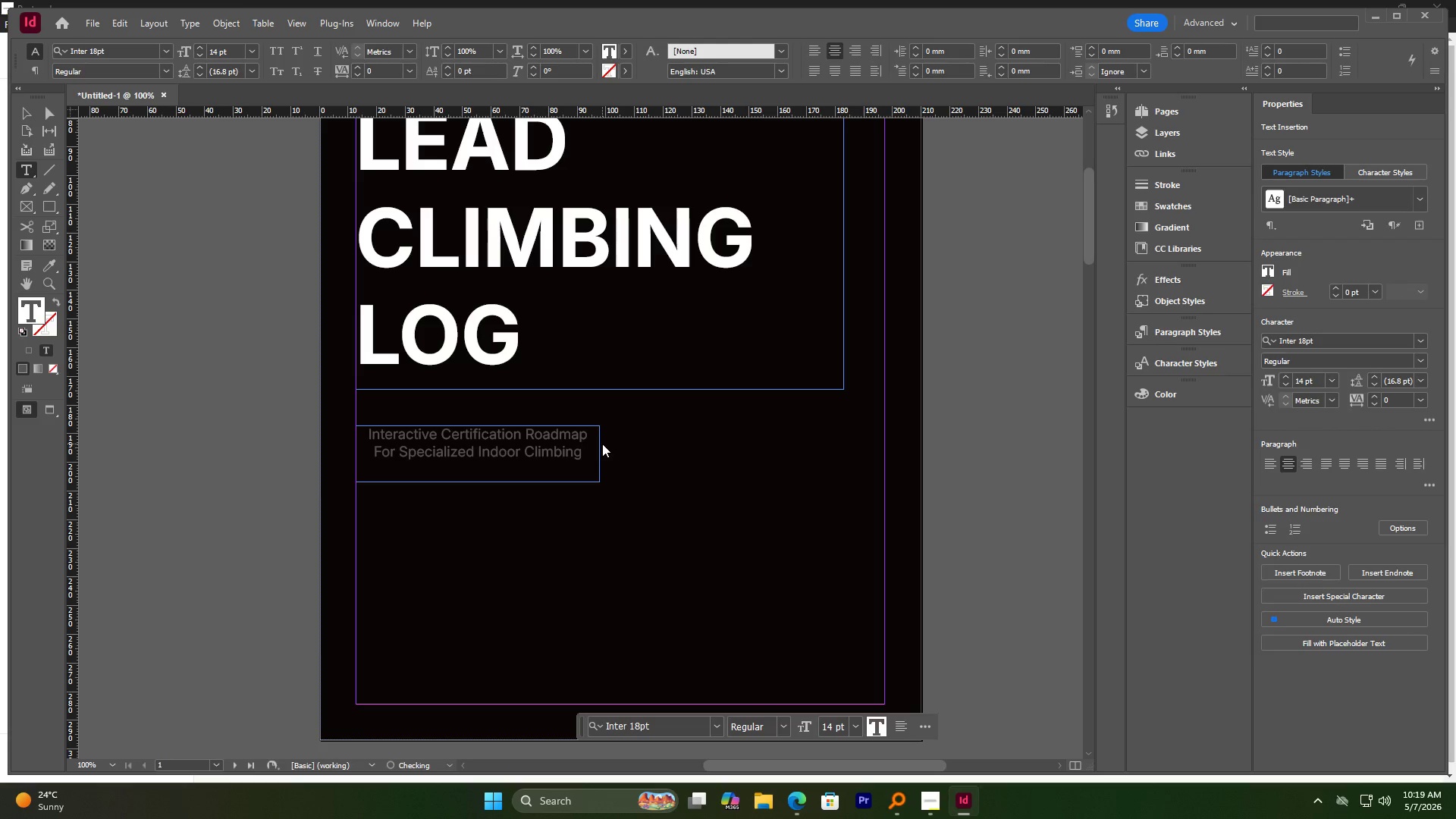 
left_click([33, 113])
 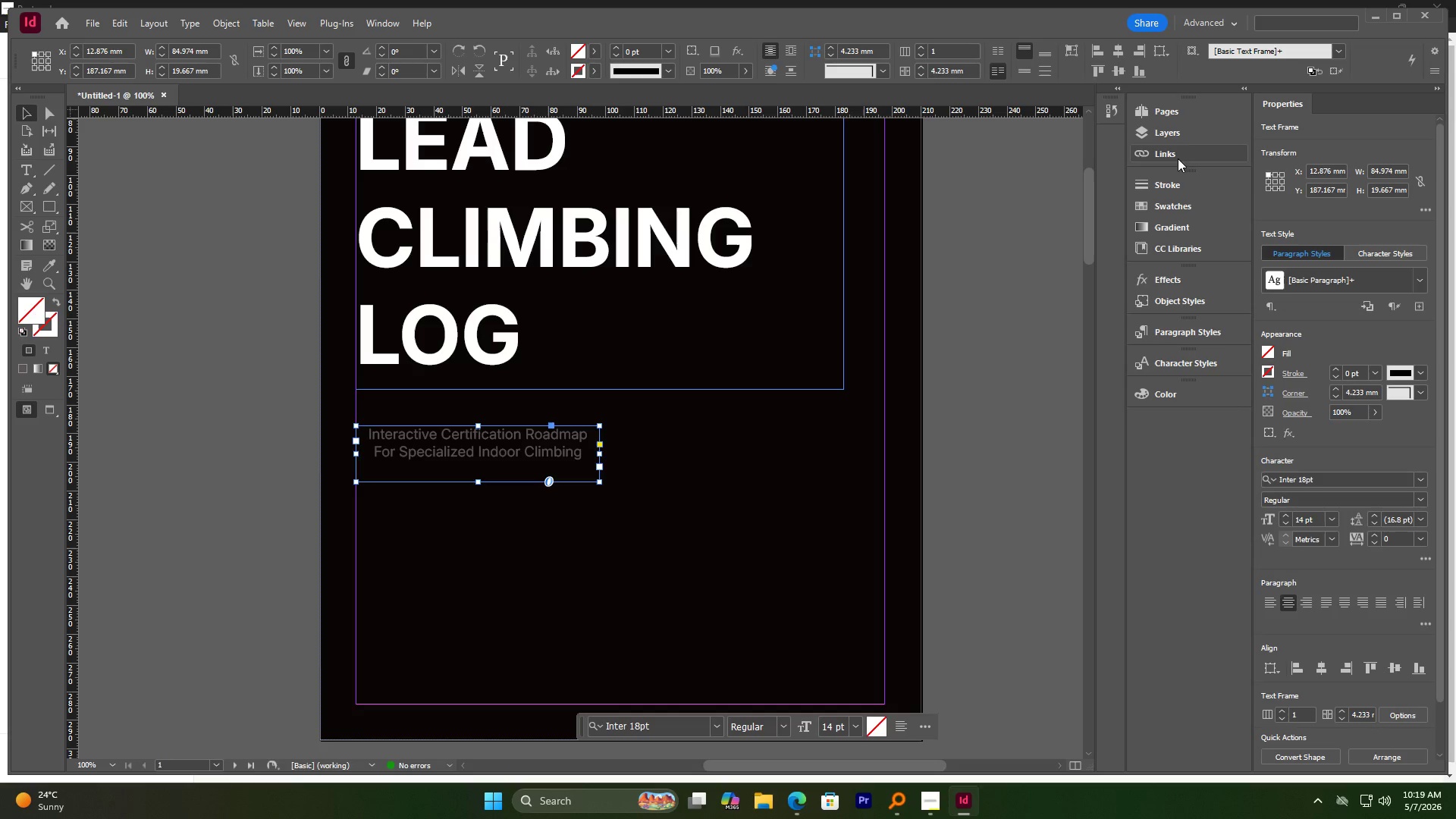 
wait(7.3)
 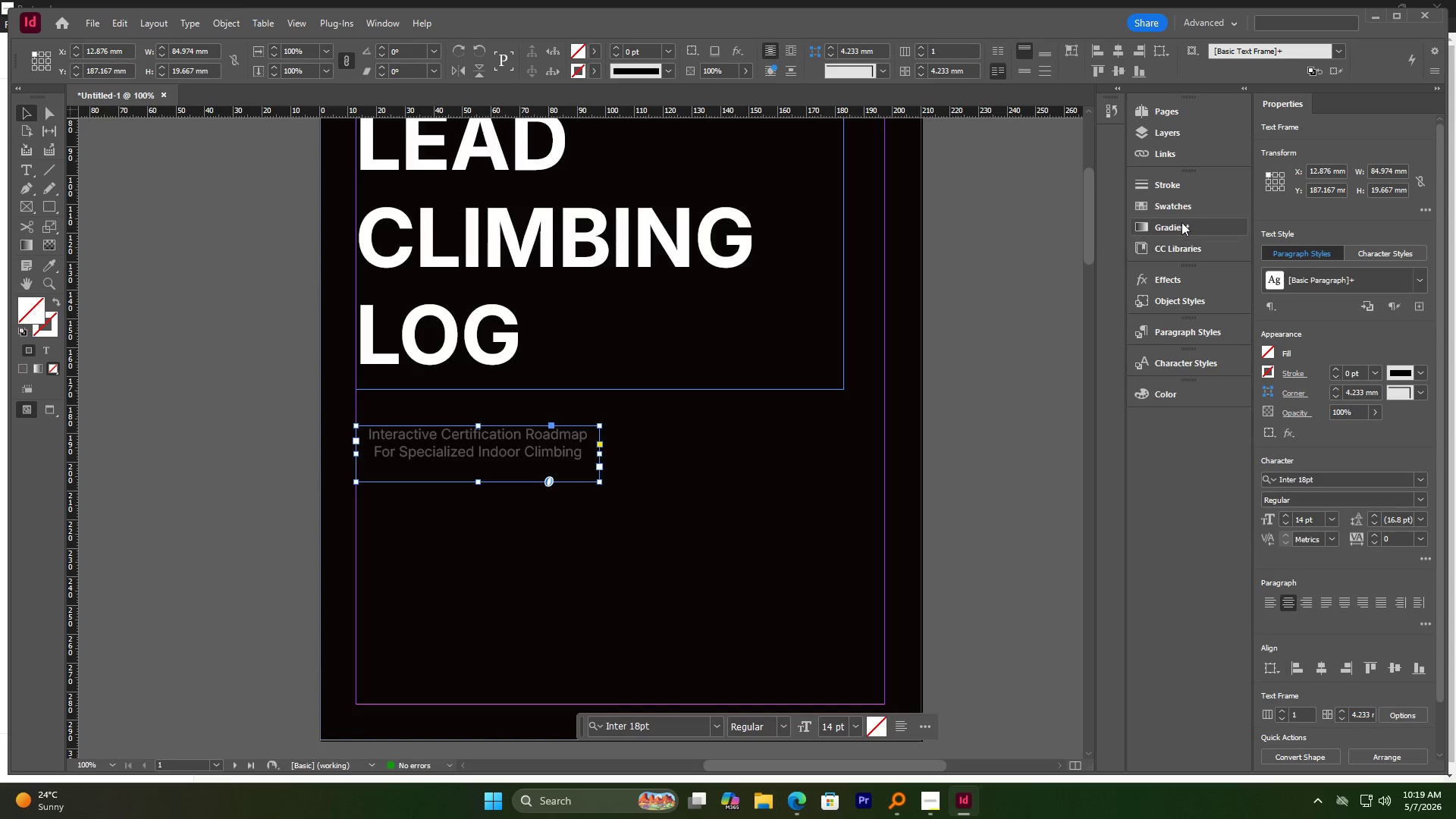 
left_click([1275, 601])
 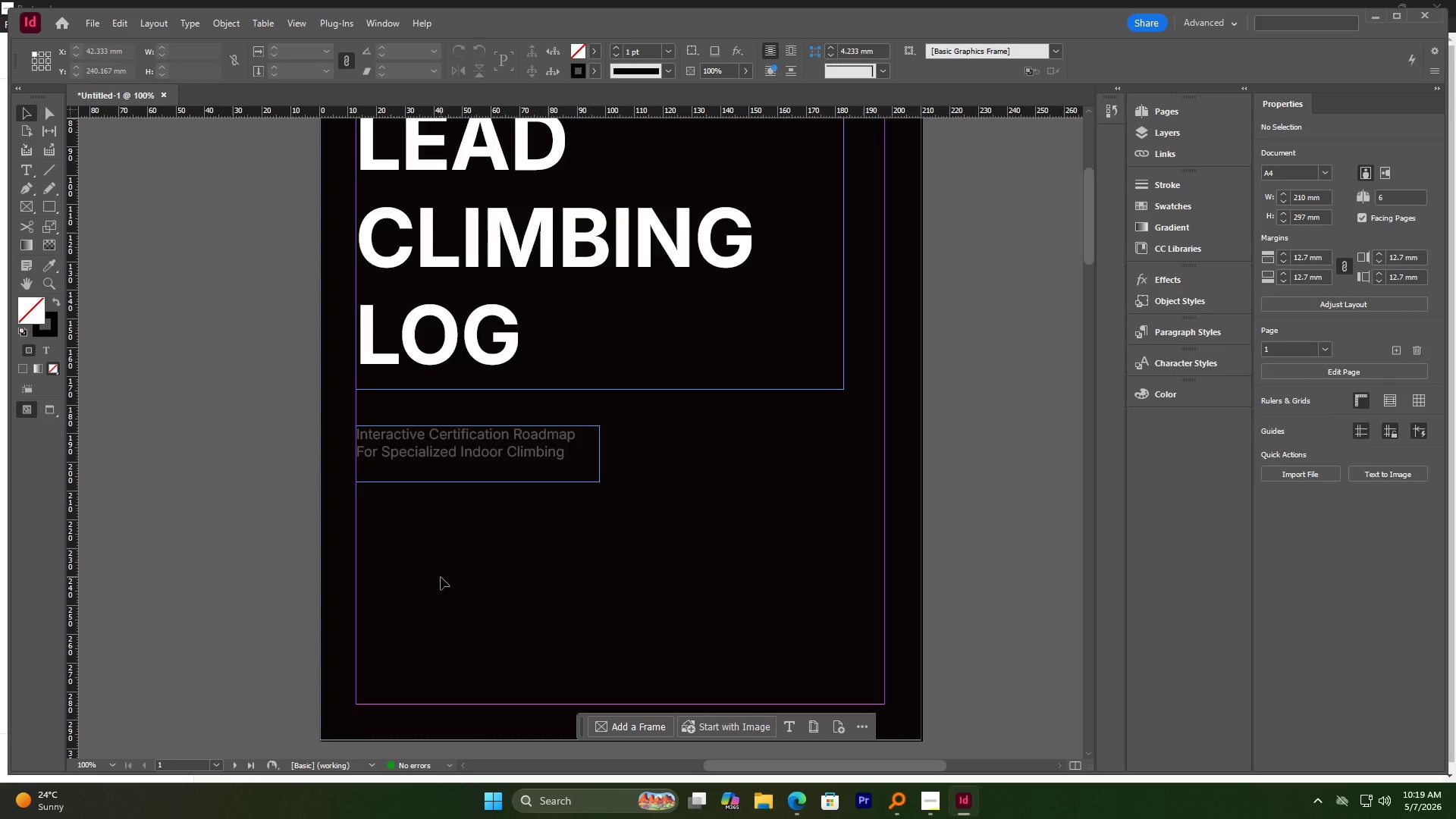 
wait(6.05)
 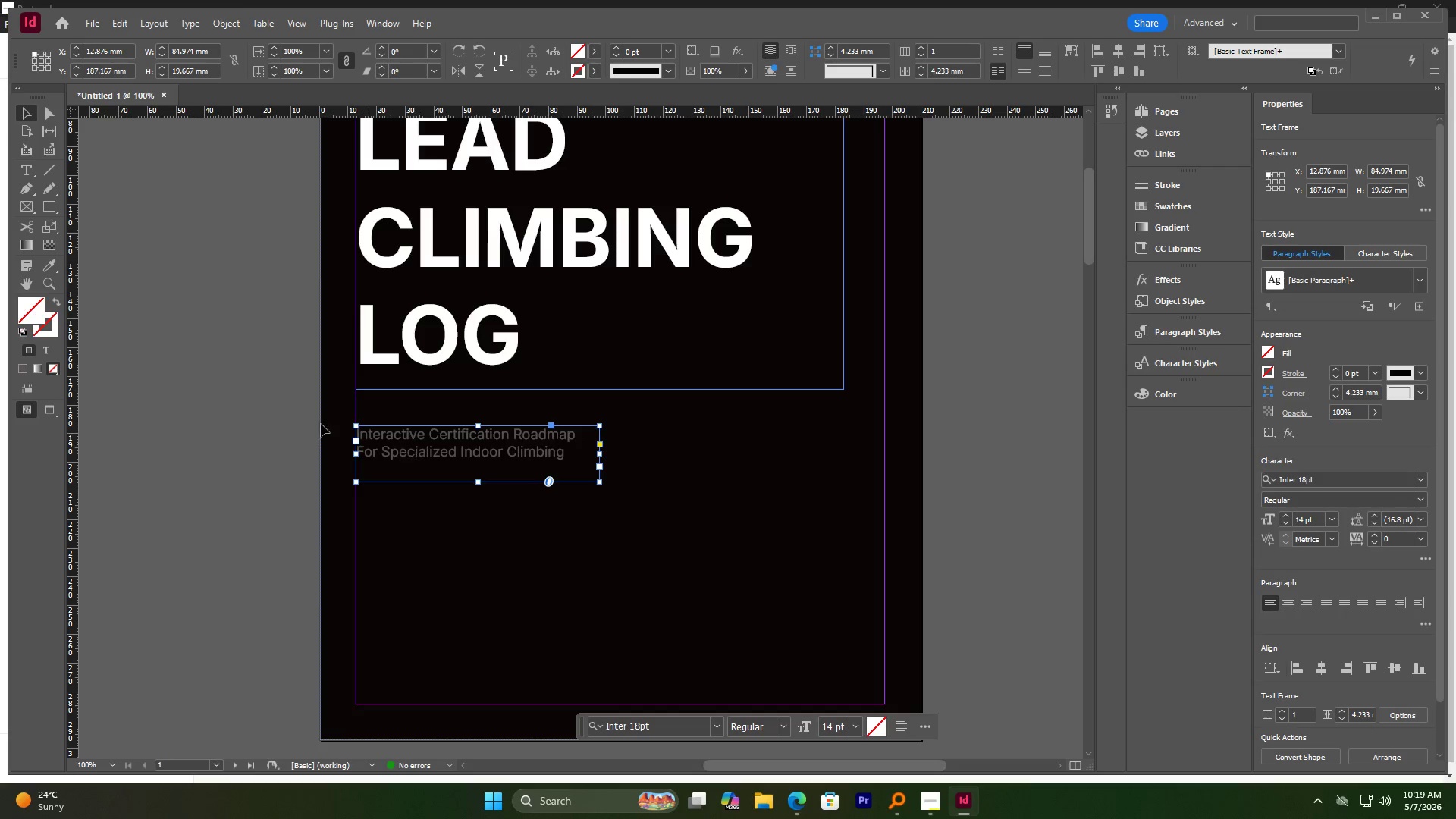 
left_click([417, 440])
 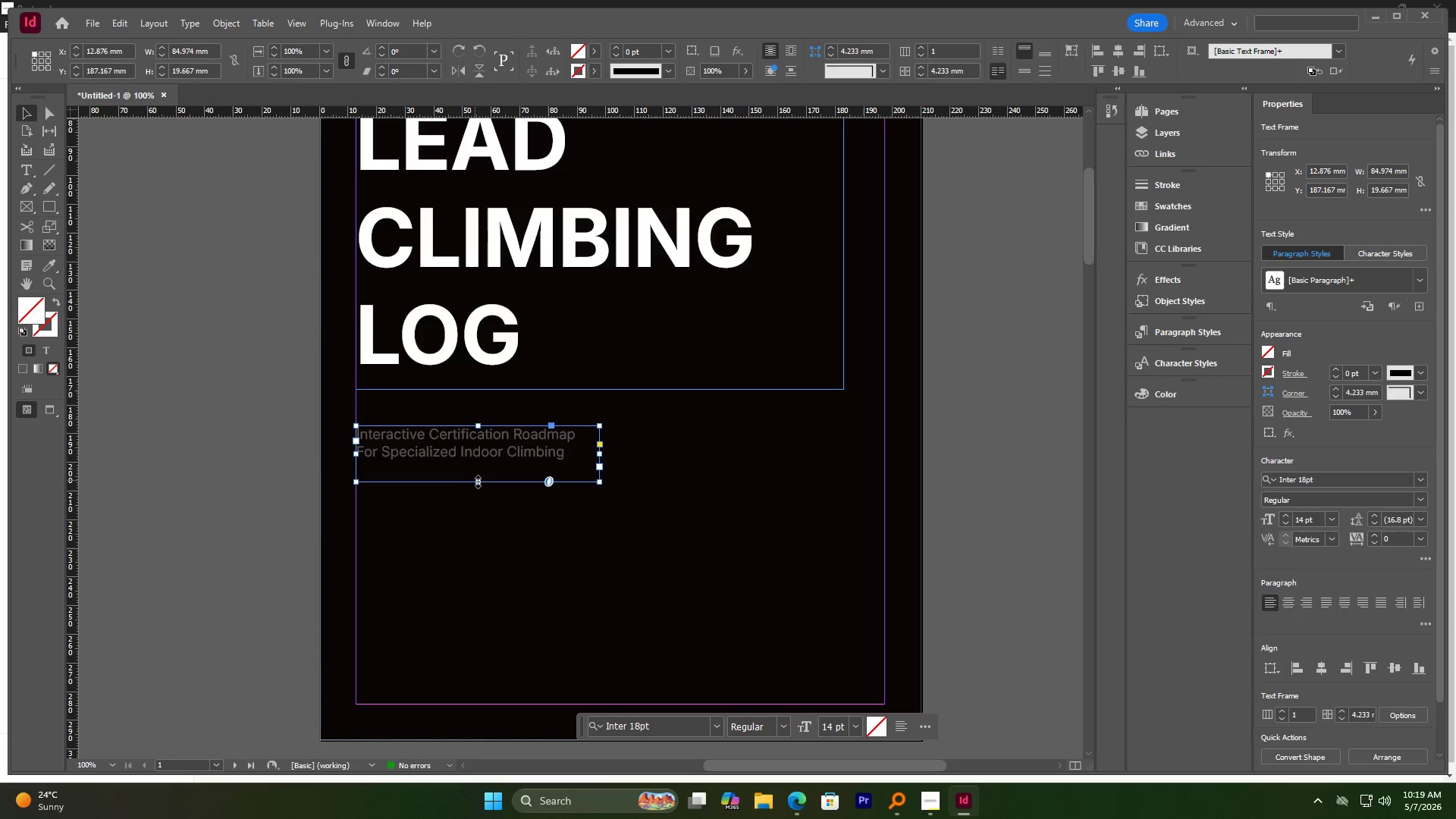 
left_click_drag(start_coordinate=[479, 482], to_coordinate=[480, 469])
 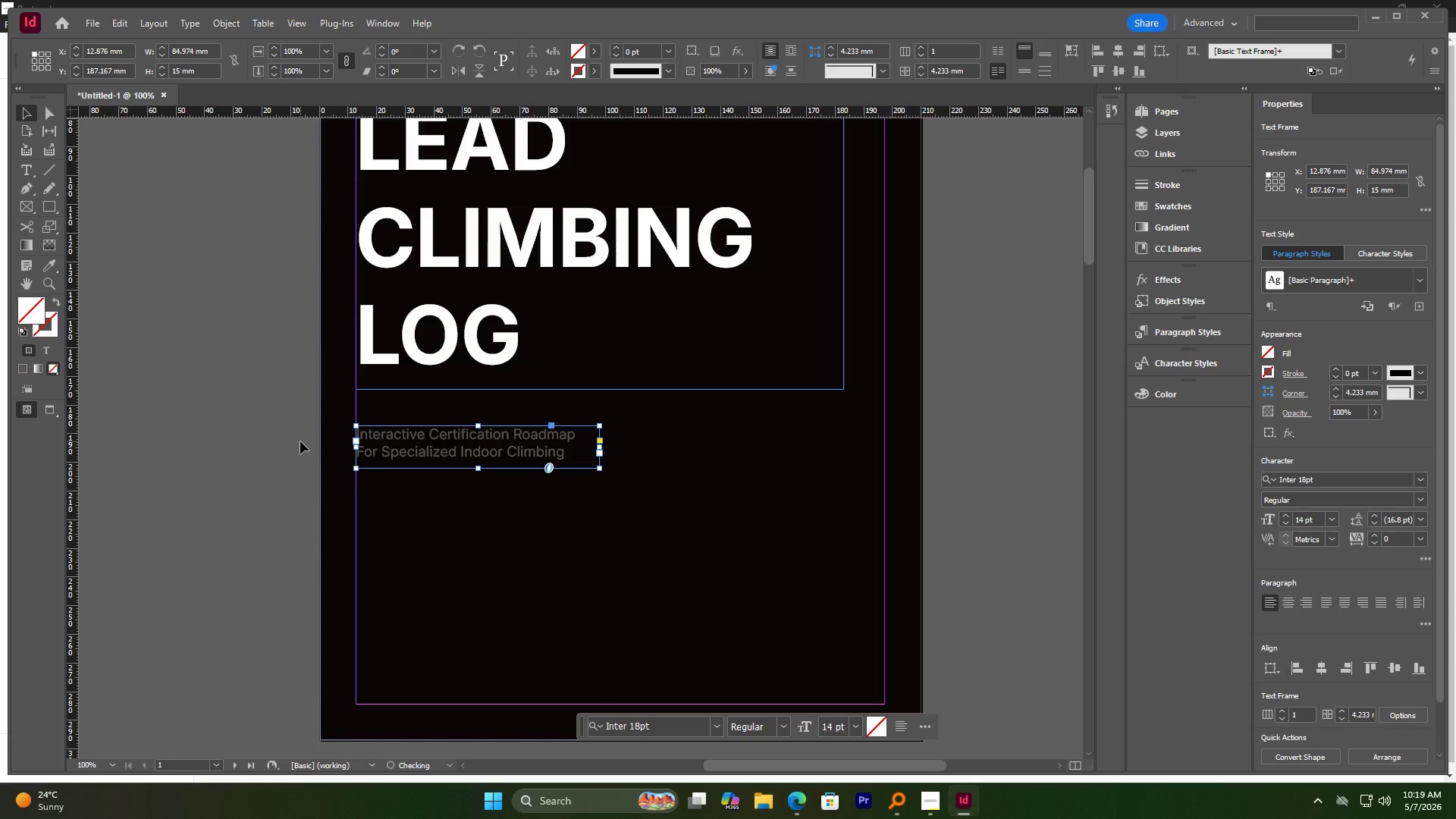 
left_click([300, 441])
 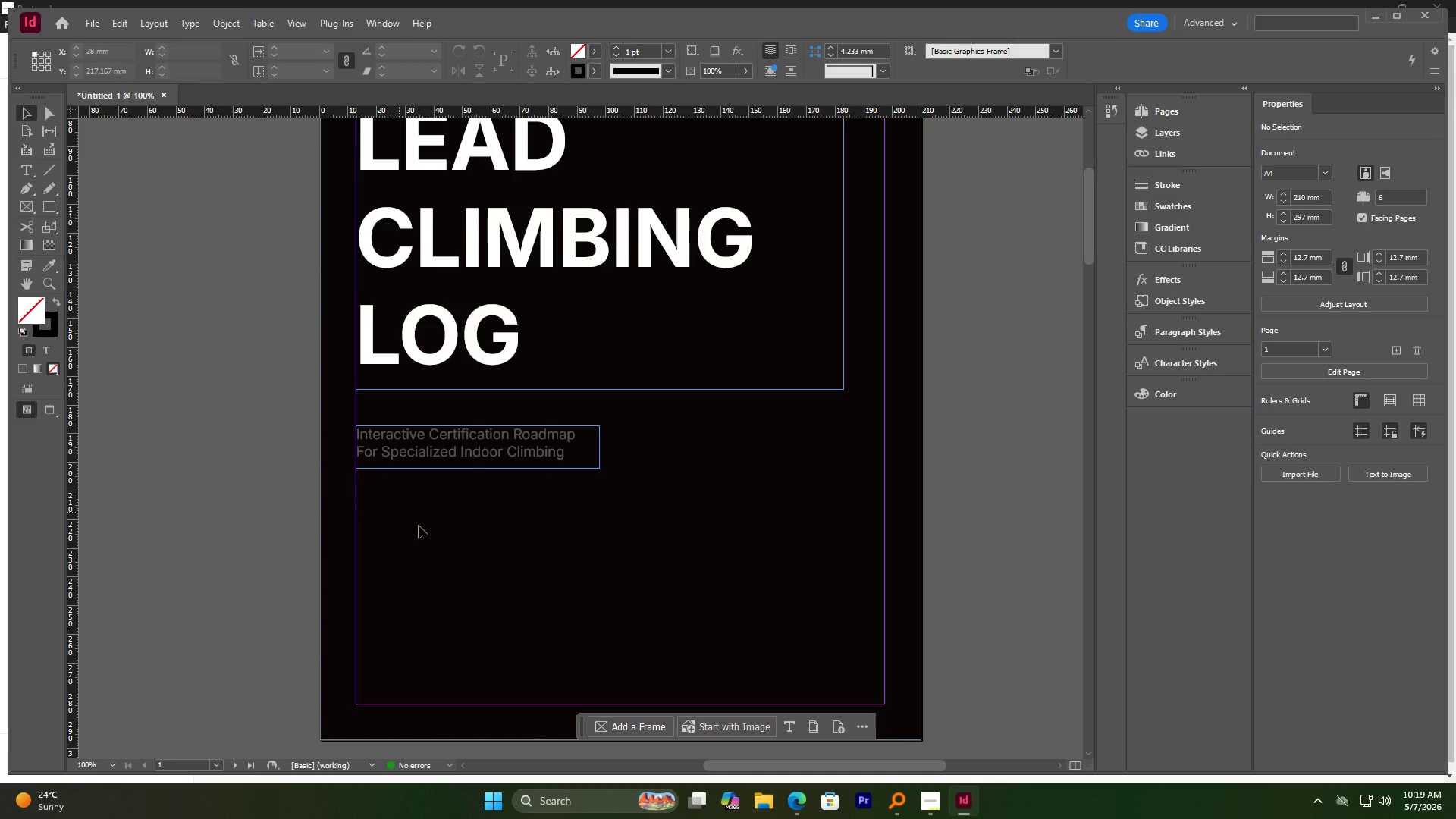 
hold_key(key=AltLeft, duration=0.75)
scroll: coordinate [433, 535], scroll_direction: down, amount: 1.0
 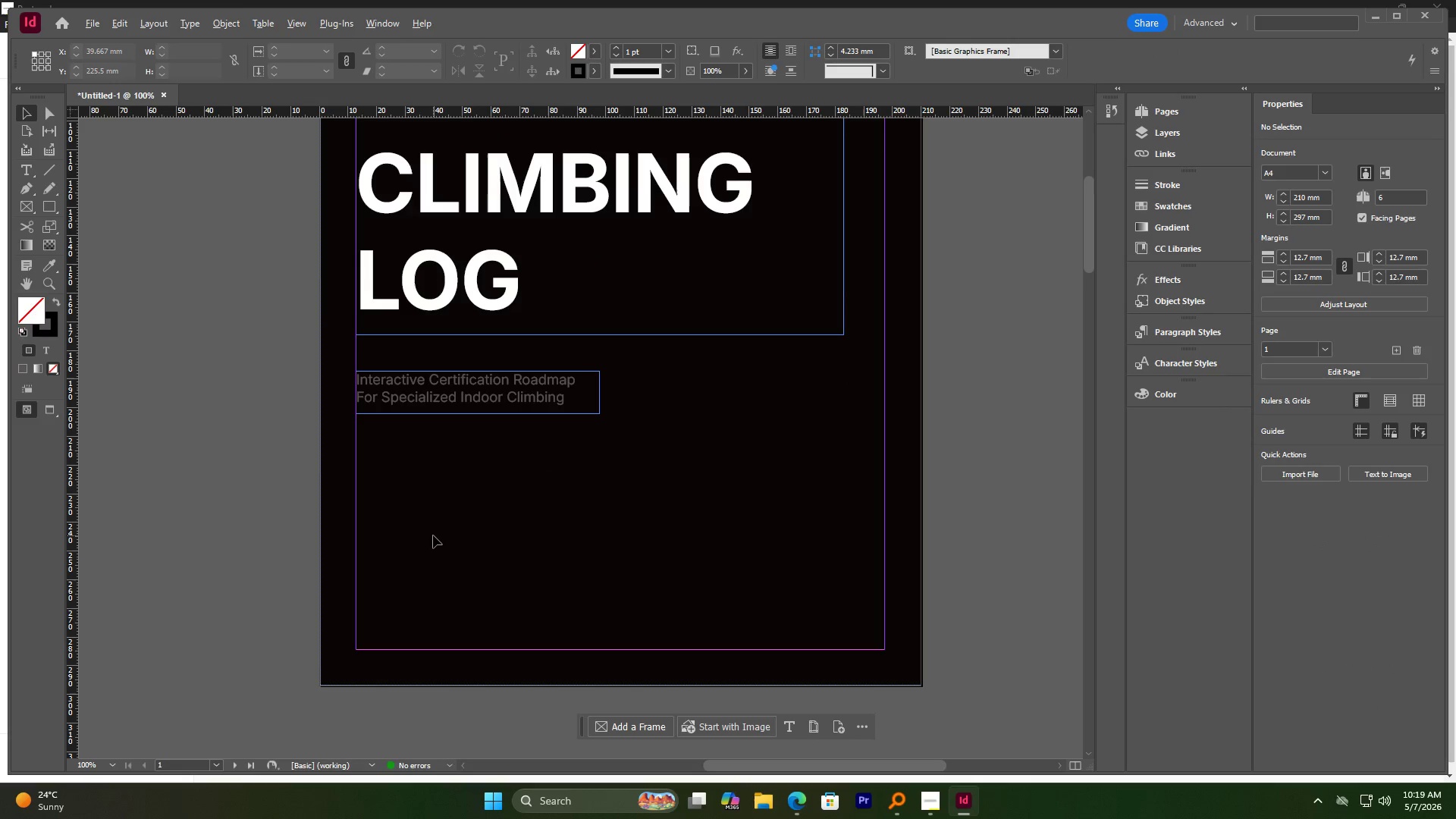 
scroll: coordinate [433, 535], scroll_direction: up, amount: 2.0
 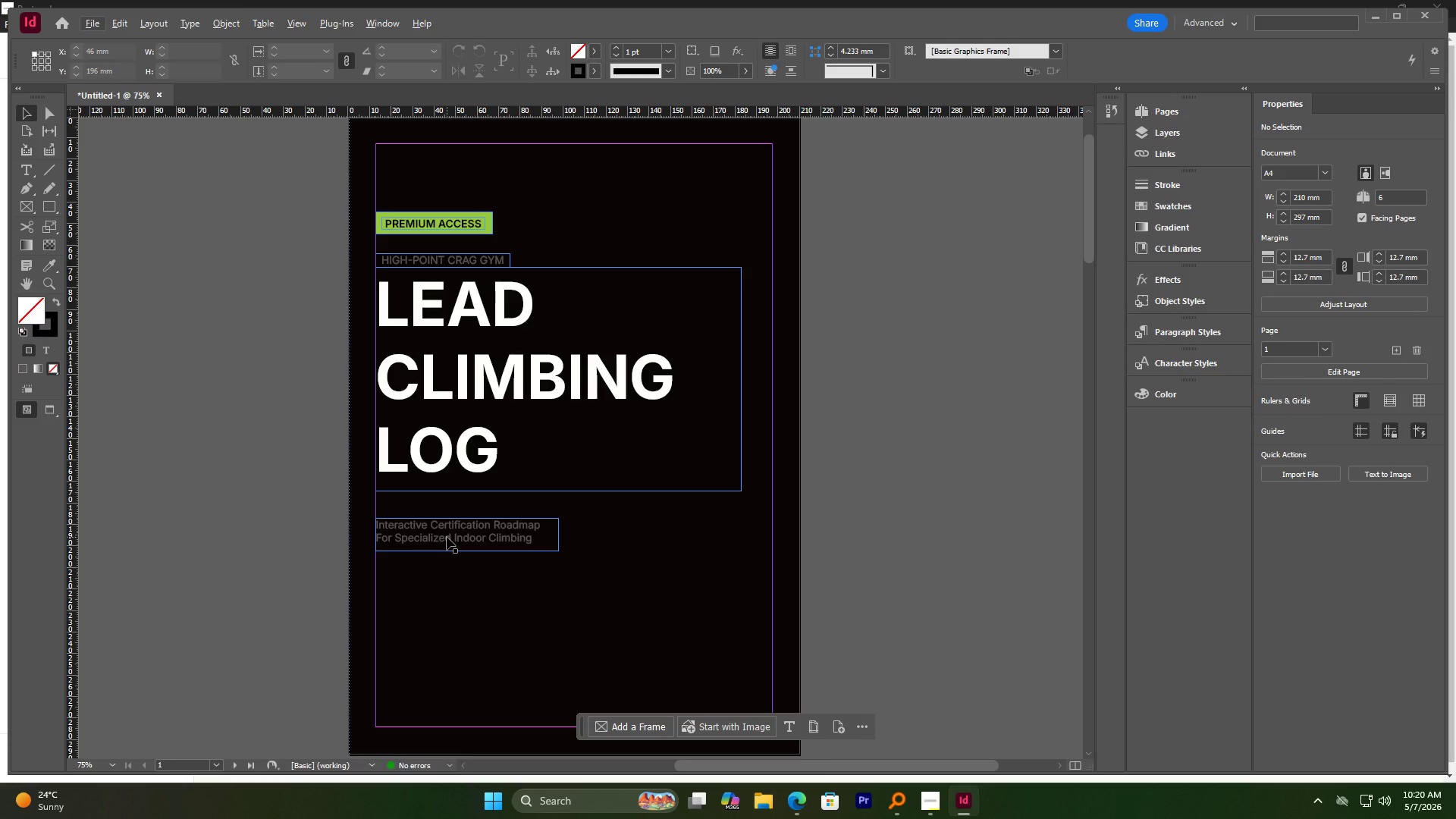 
wait(20.08)
 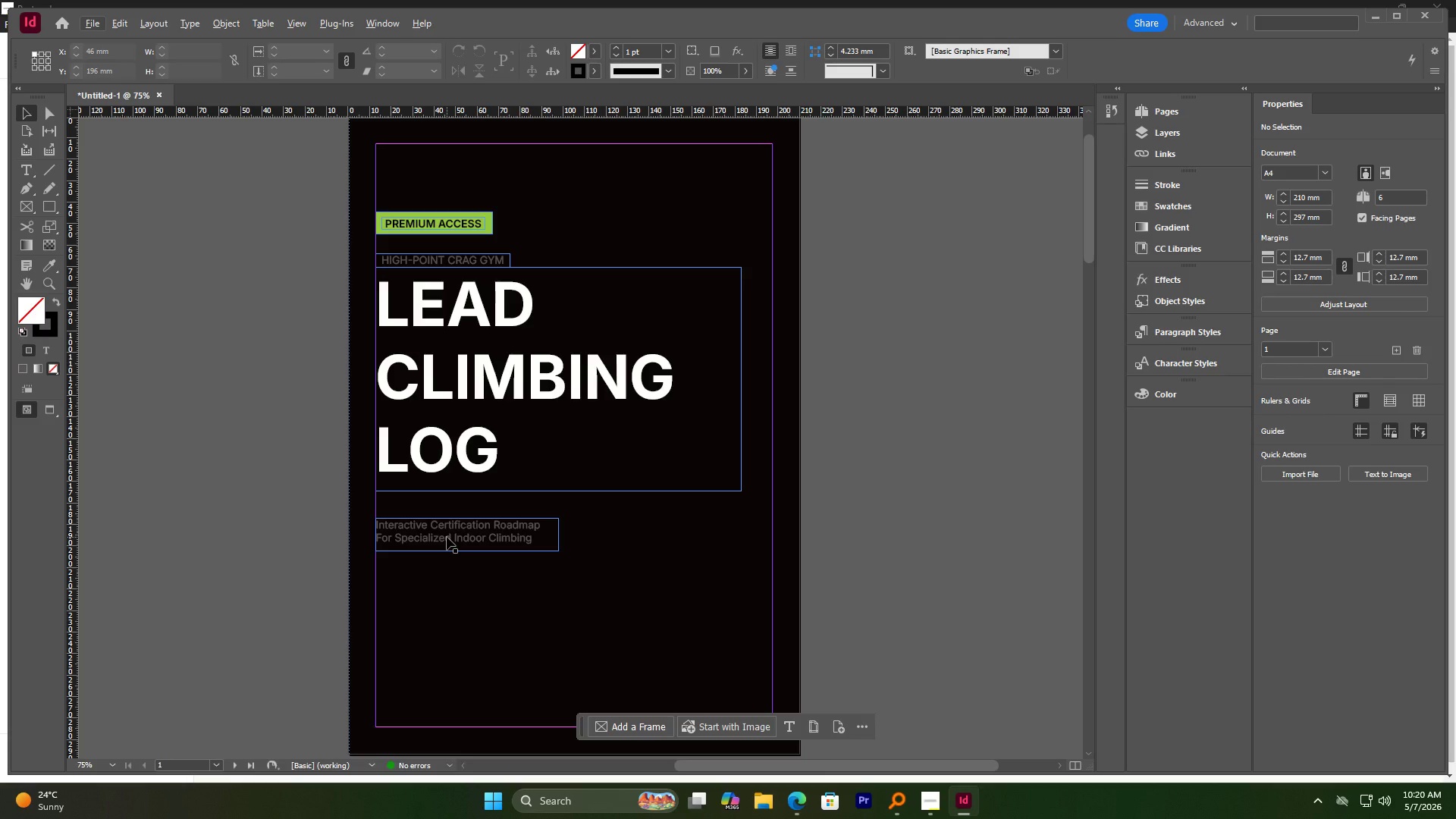 
left_click([386, 212])
 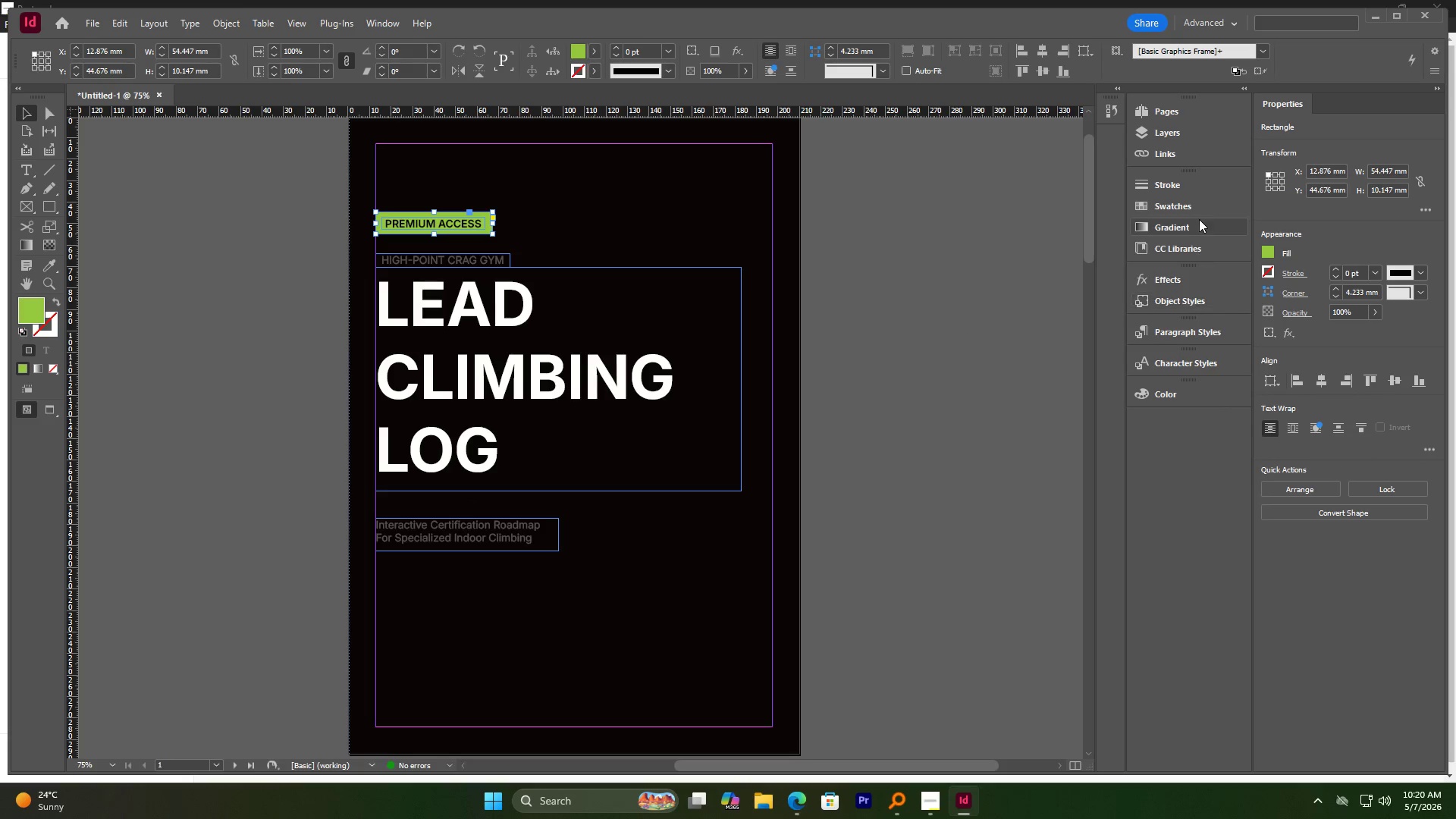 
left_click([1181, 212])
 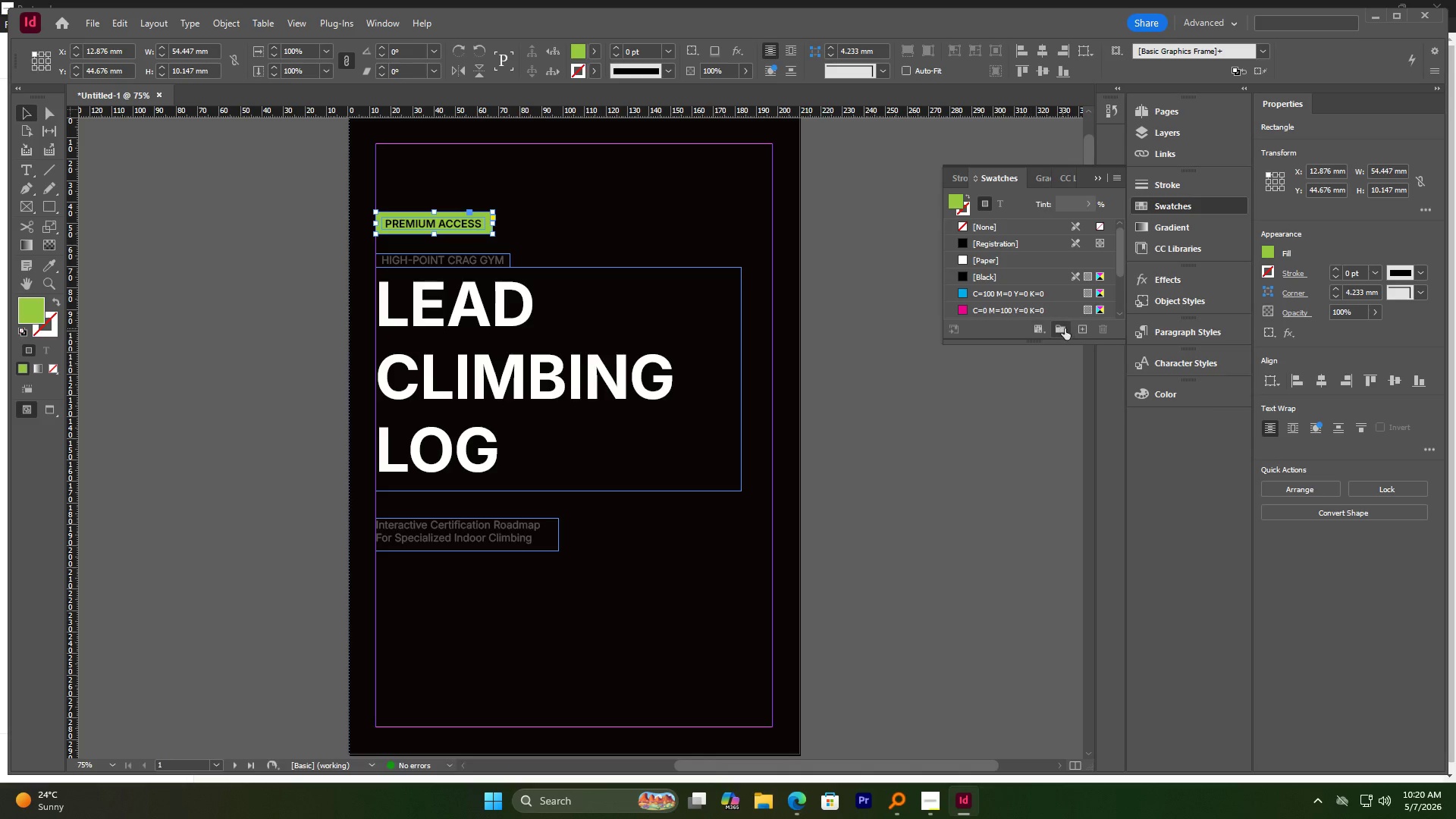 
left_click([1084, 330])
 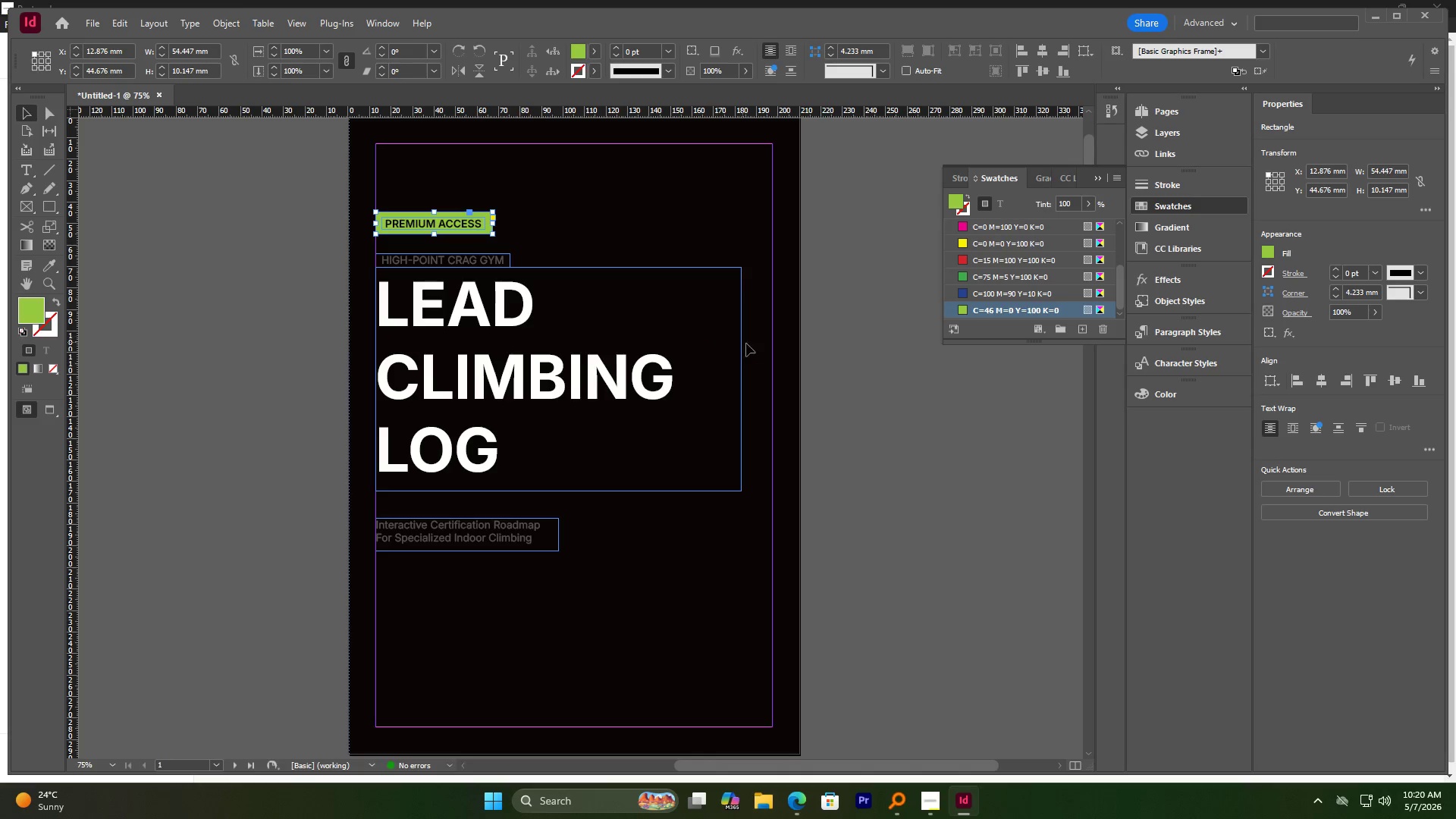 
left_click([336, 319])
 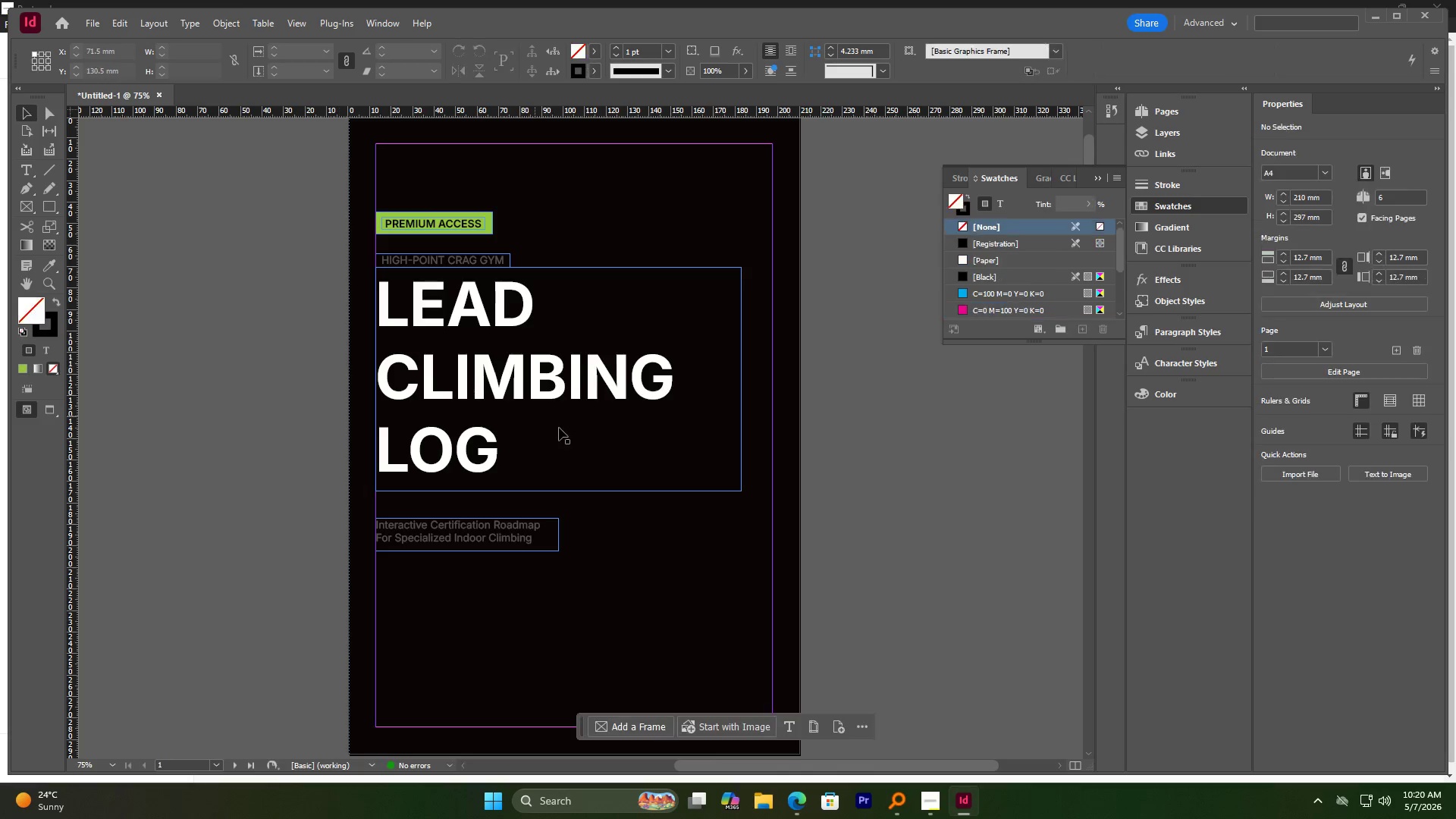 
scroll: coordinate [562, 426], scroll_direction: down, amount: 2.0
 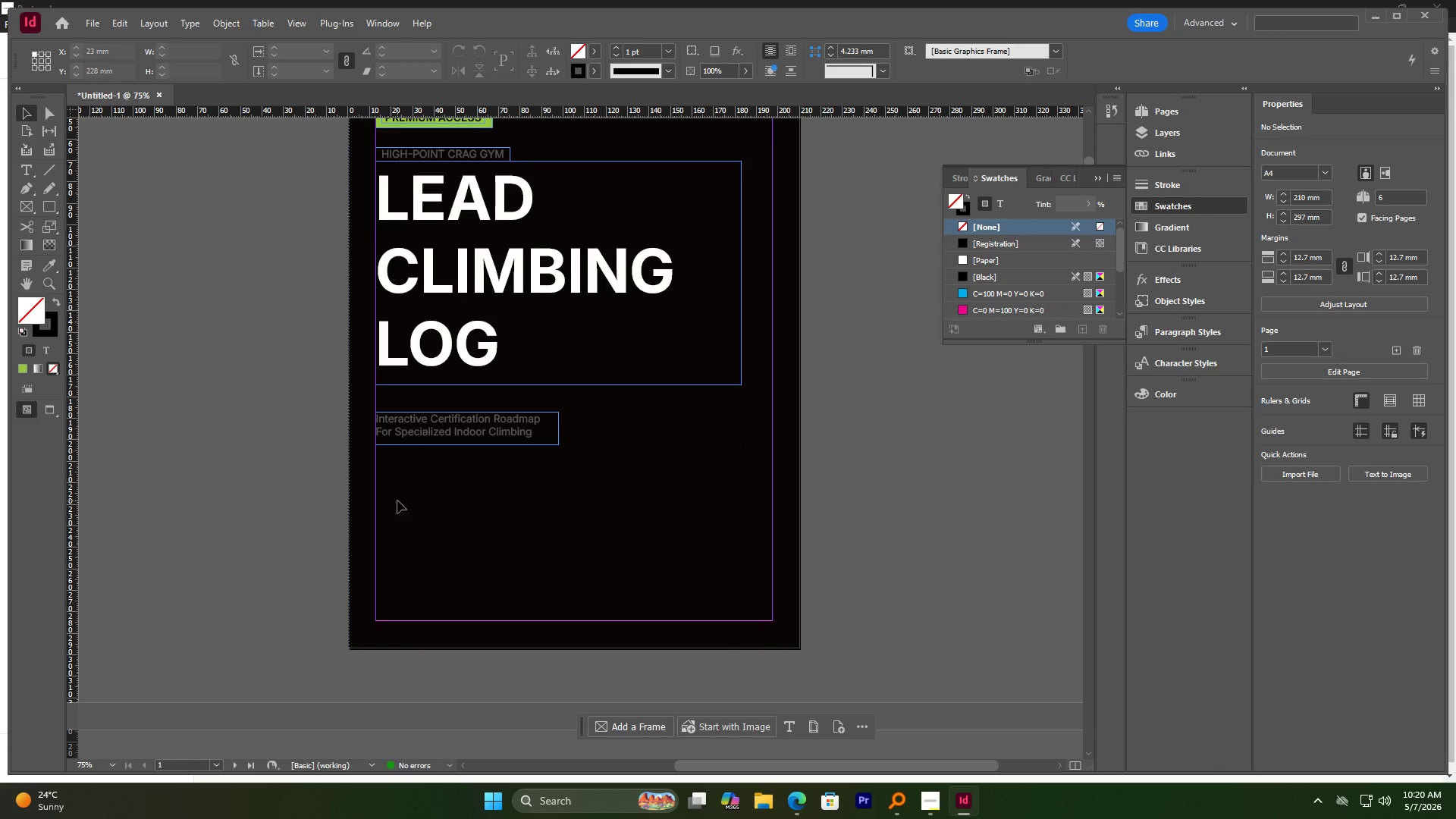 
left_click([51, 210])
 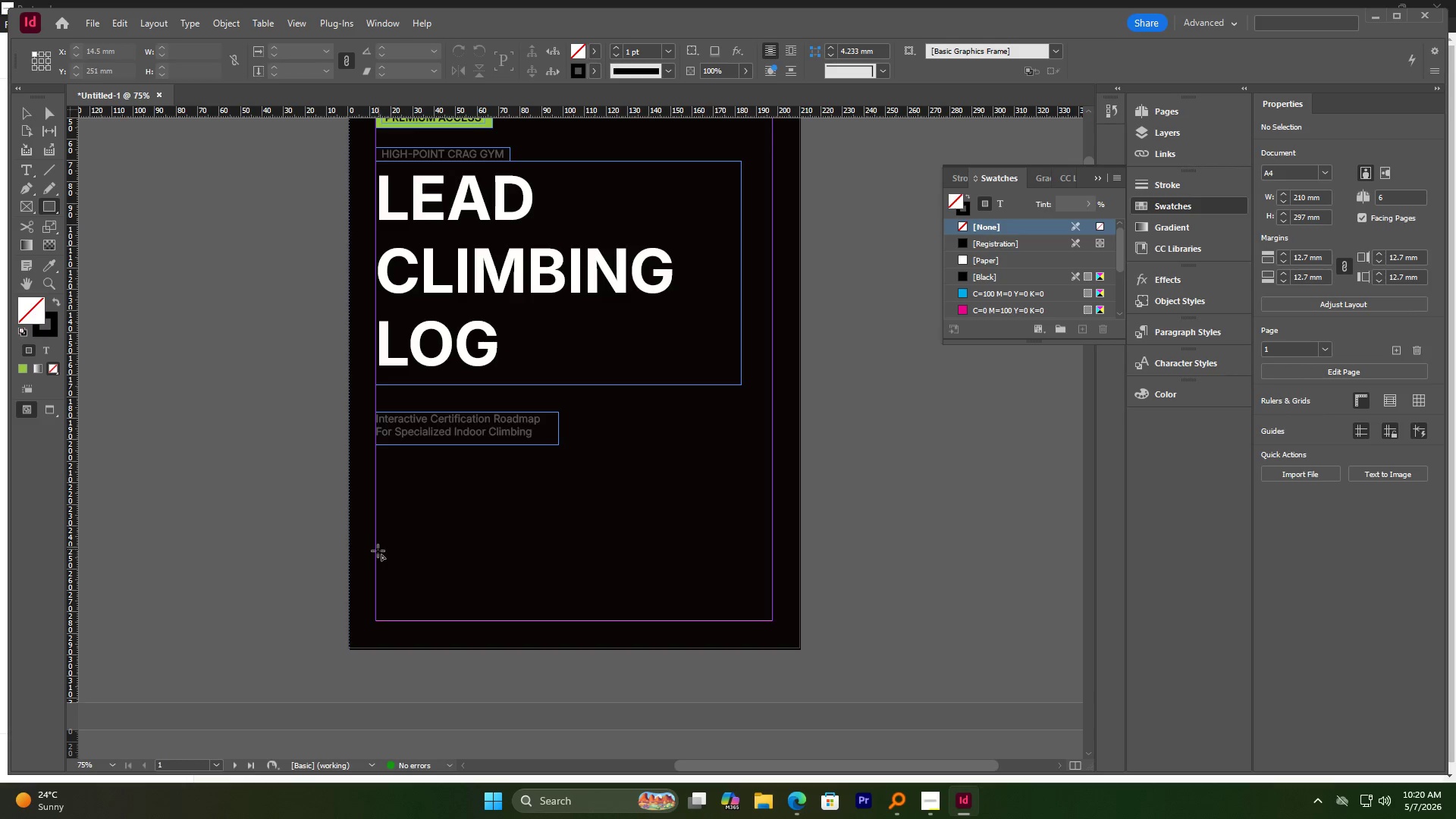 
left_click_drag(start_coordinate=[376, 554], to_coordinate=[679, 585])
 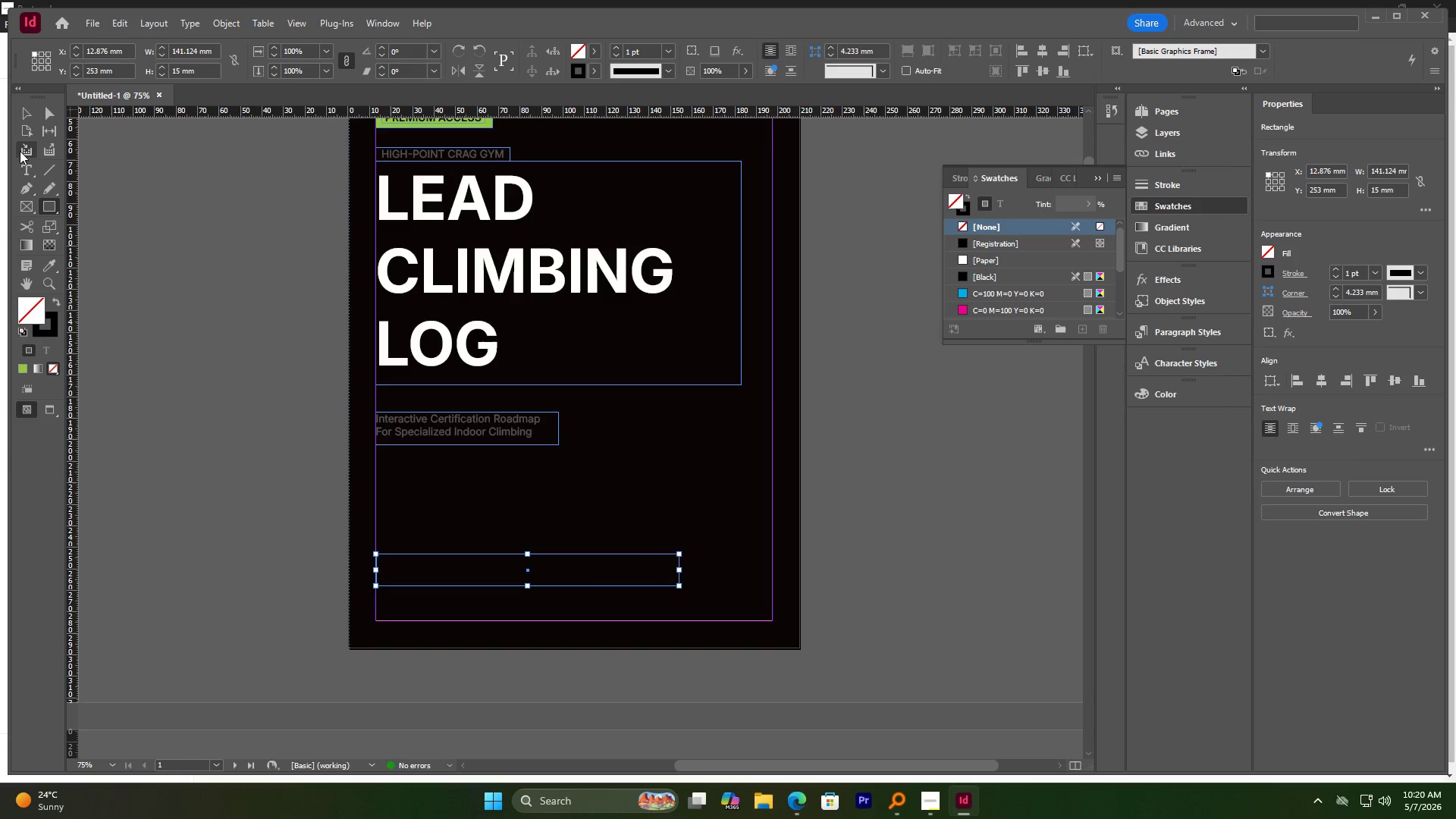 
left_click([30, 115])
 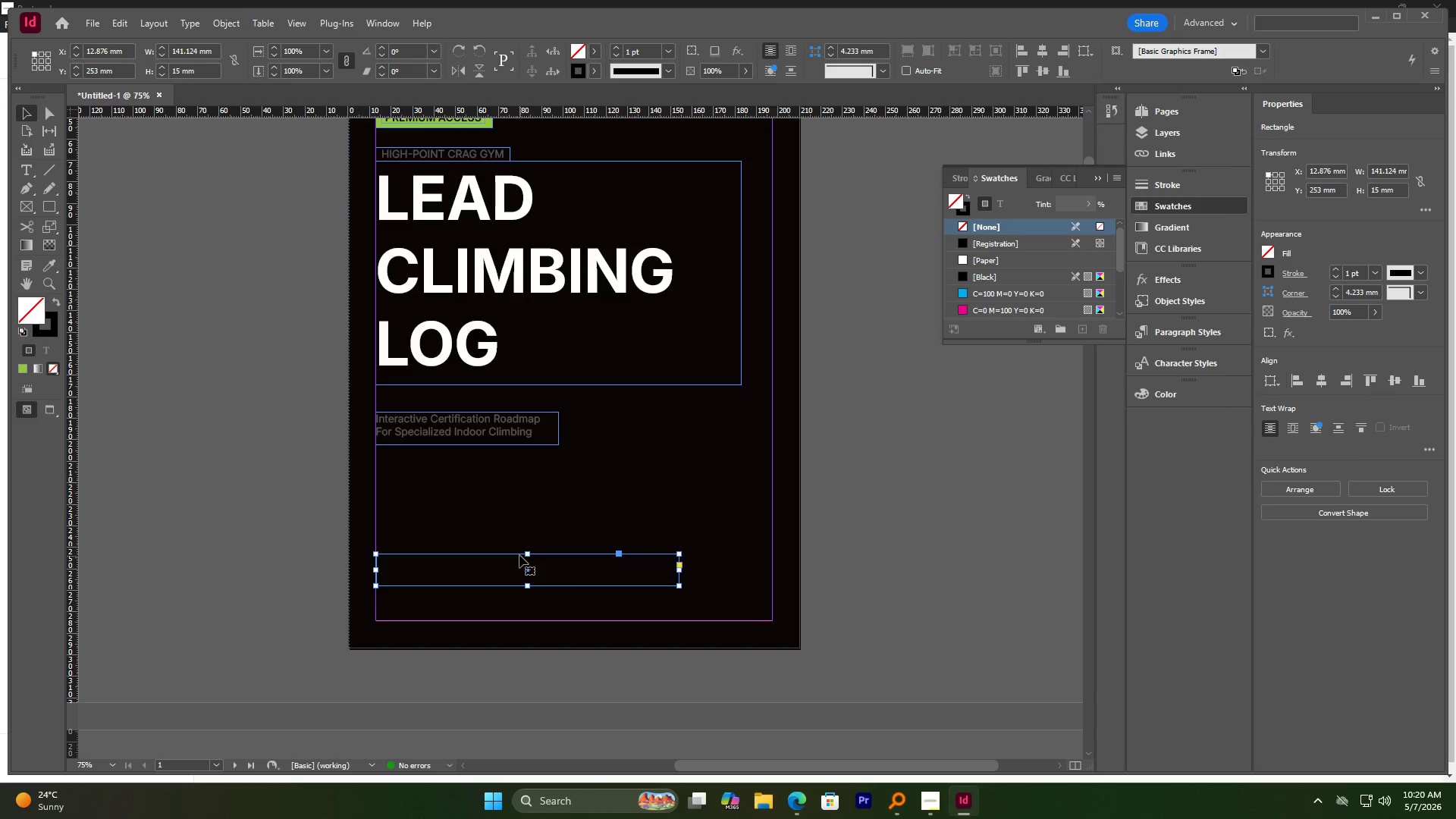 
left_click_drag(start_coordinate=[519, 555], to_coordinate=[519, 538])
 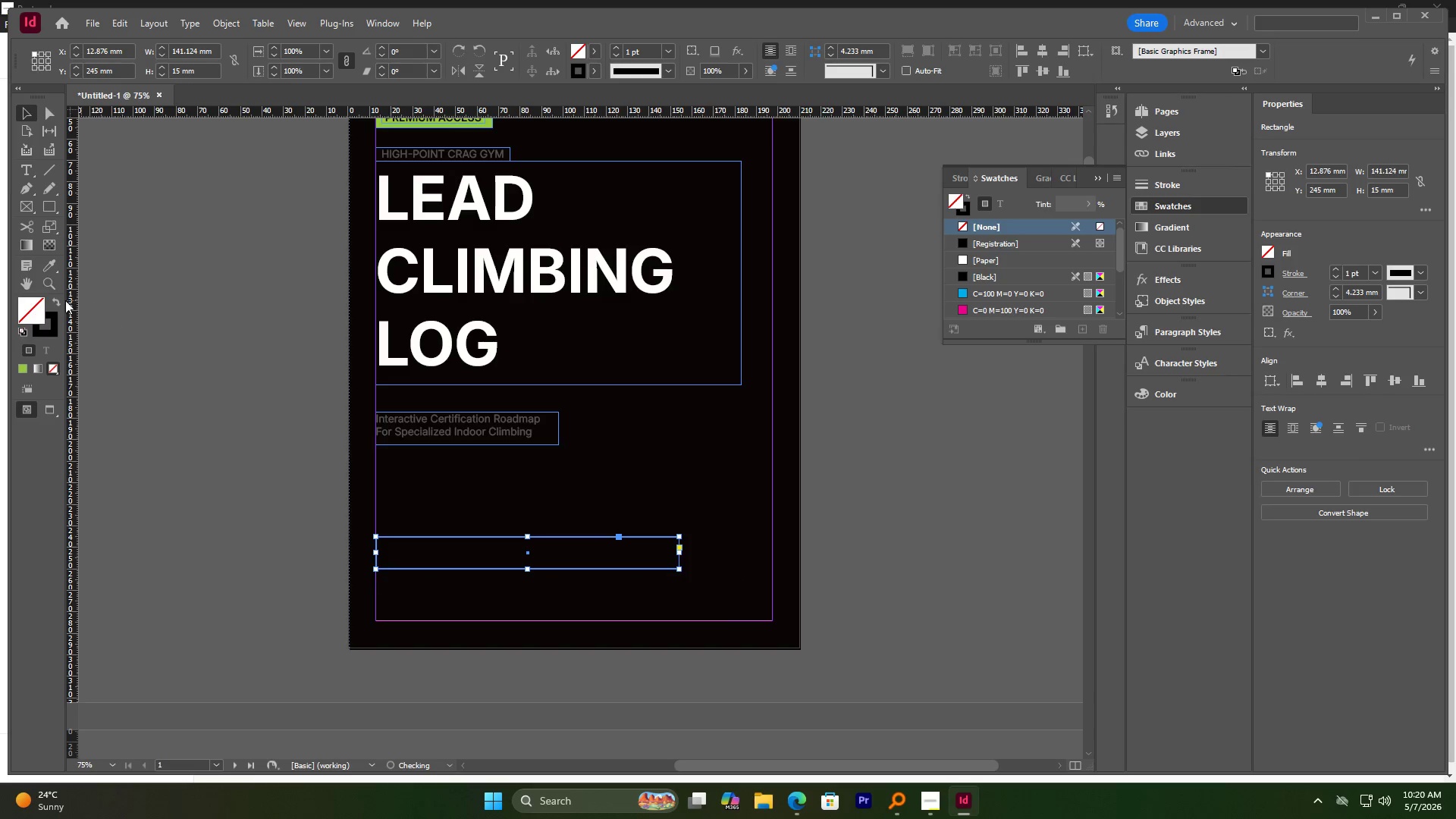 
hold_key(key=ShiftLeft, duration=0.72)
 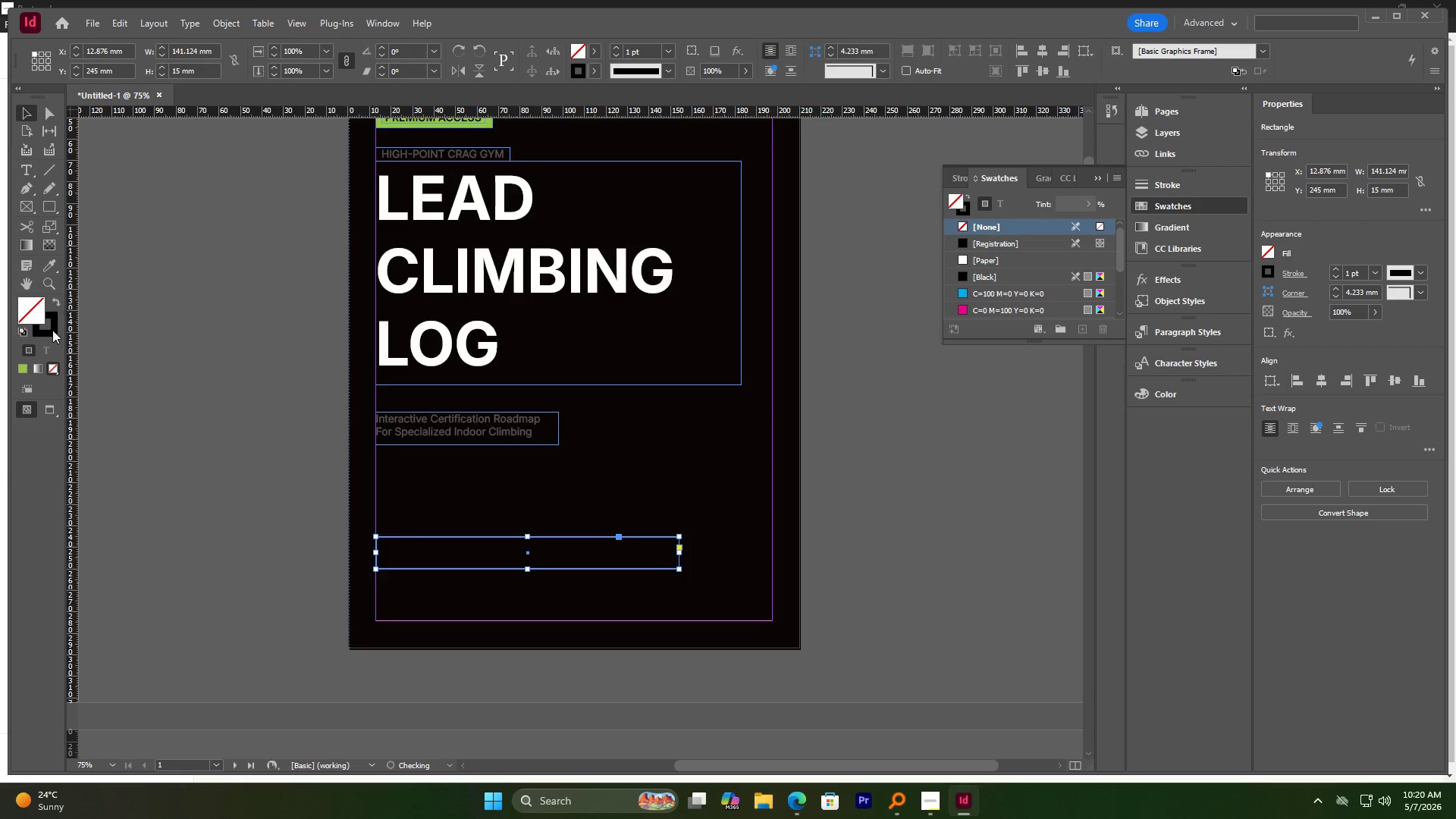 
left_click([53, 332])
 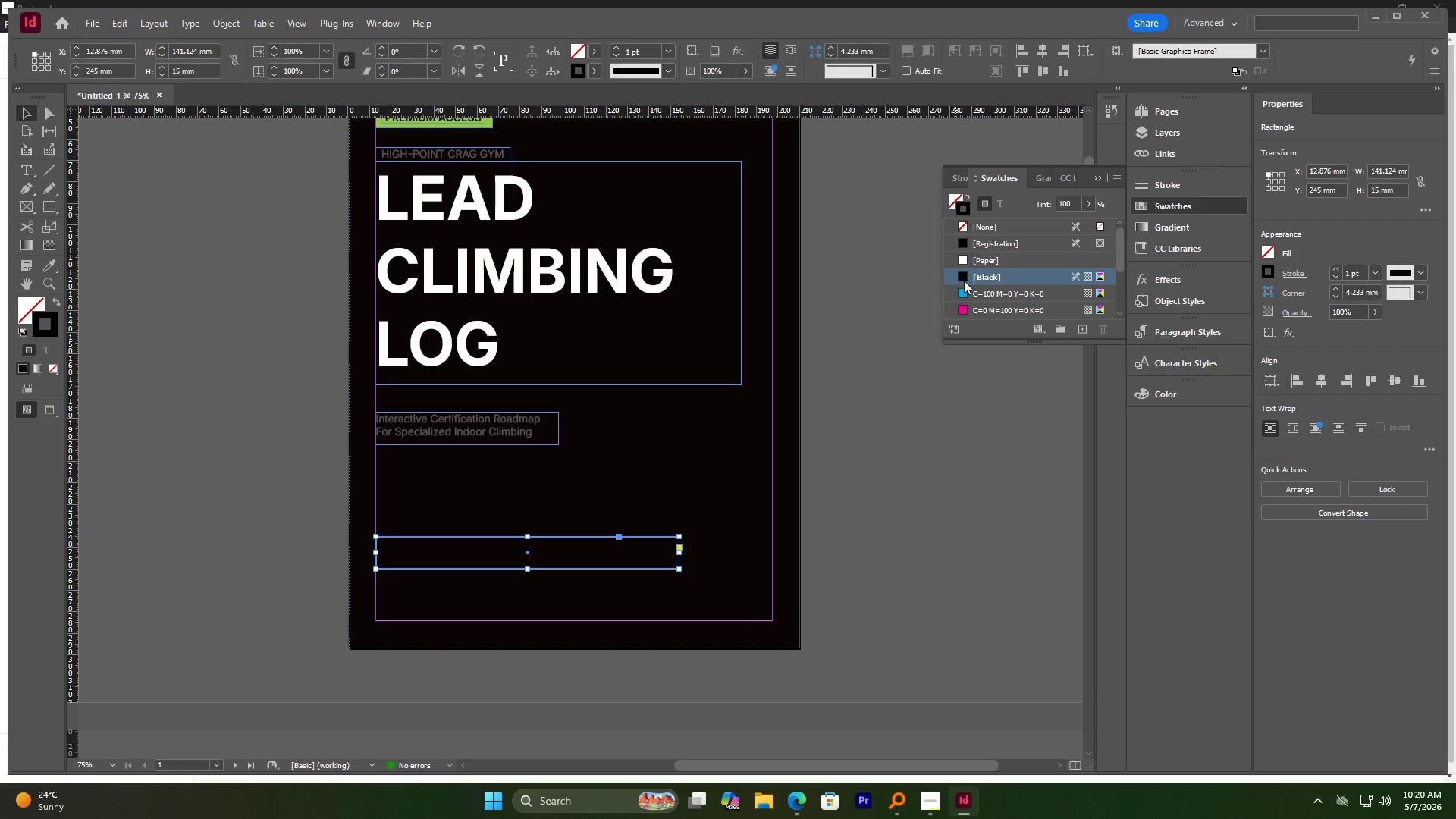 
scroll: coordinate [967, 303], scroll_direction: down, amount: 7.0
 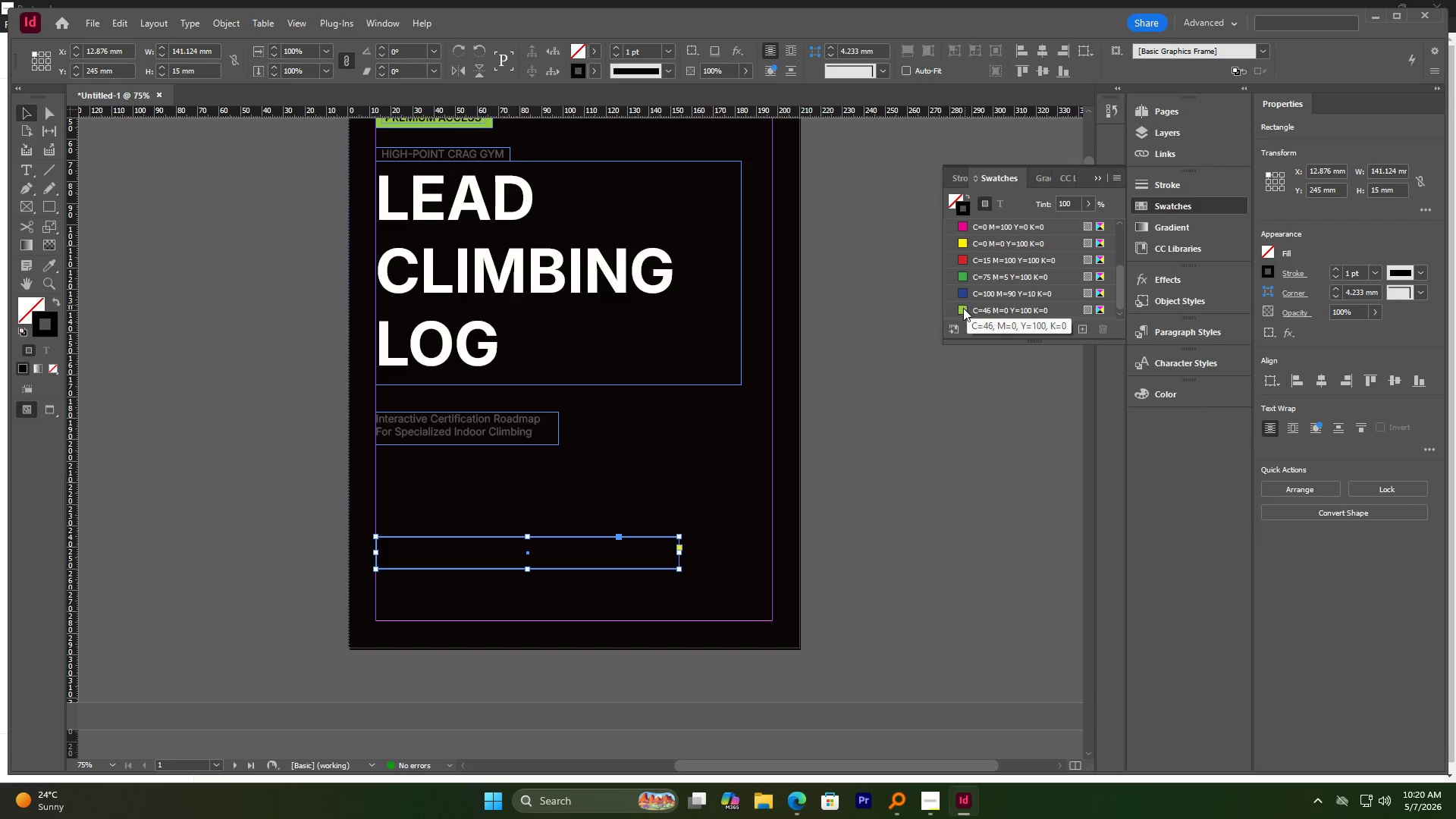 
left_click([963, 309])
 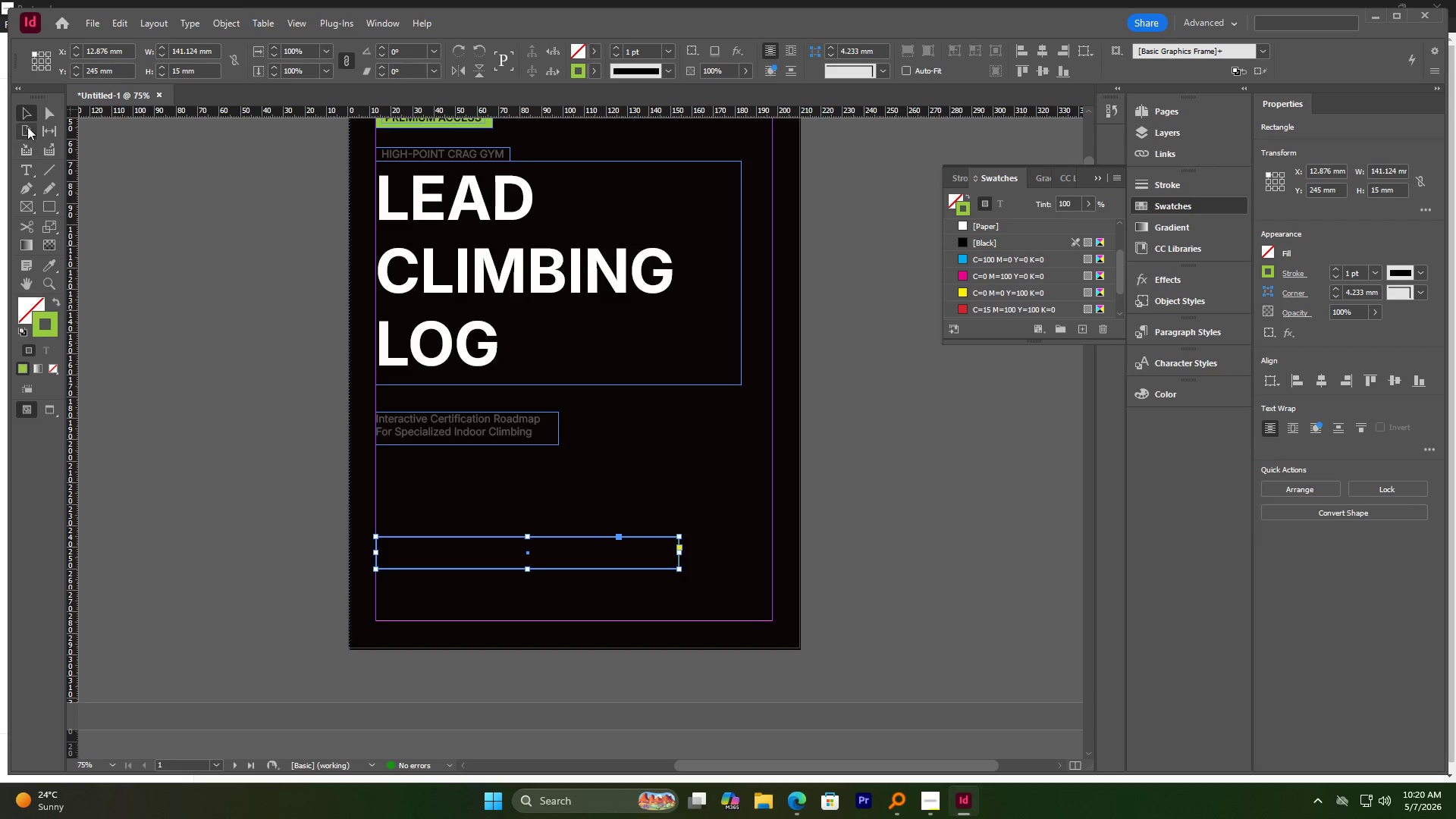 
double_click([165, 307])
 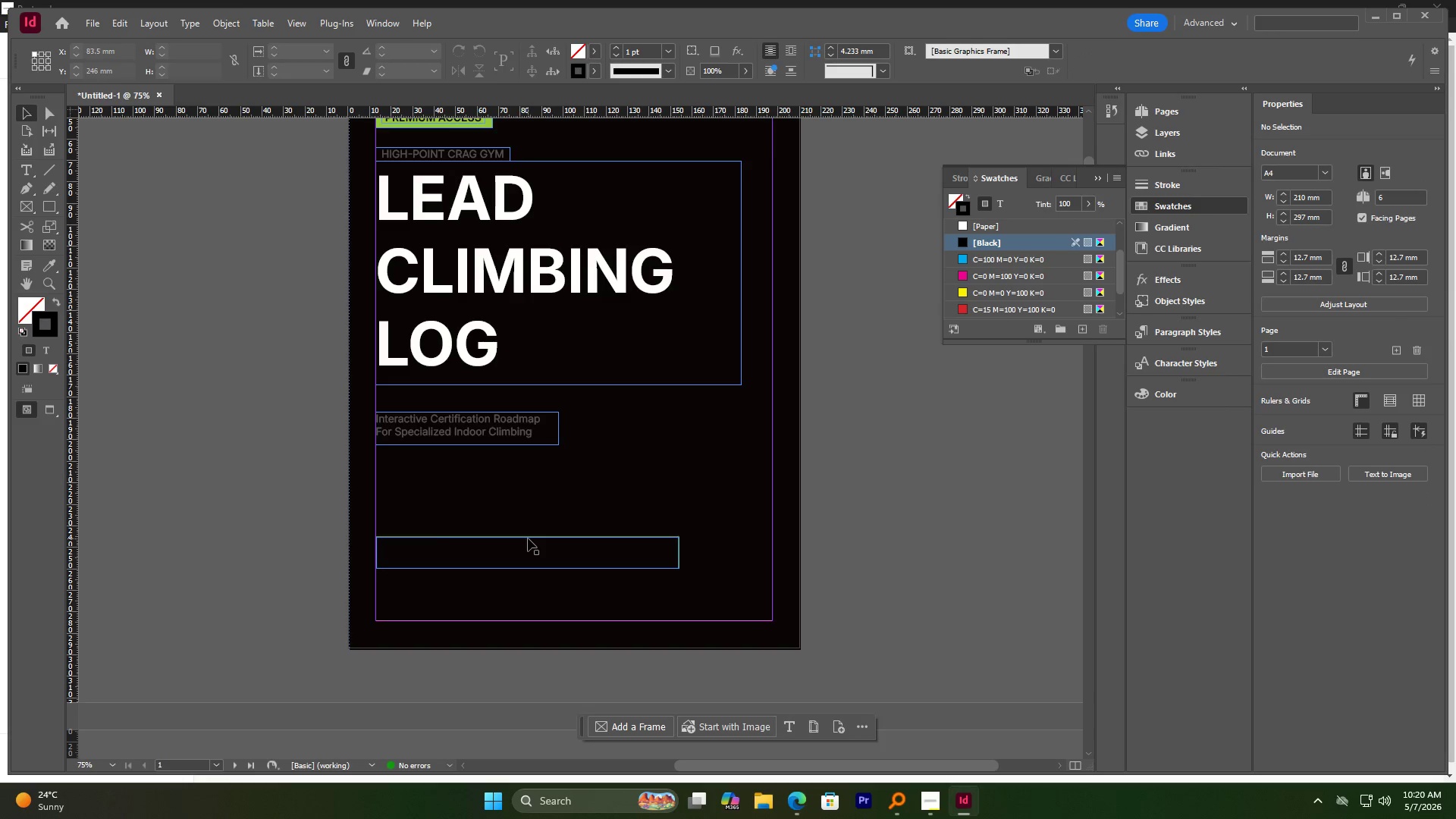 
type(ww)
 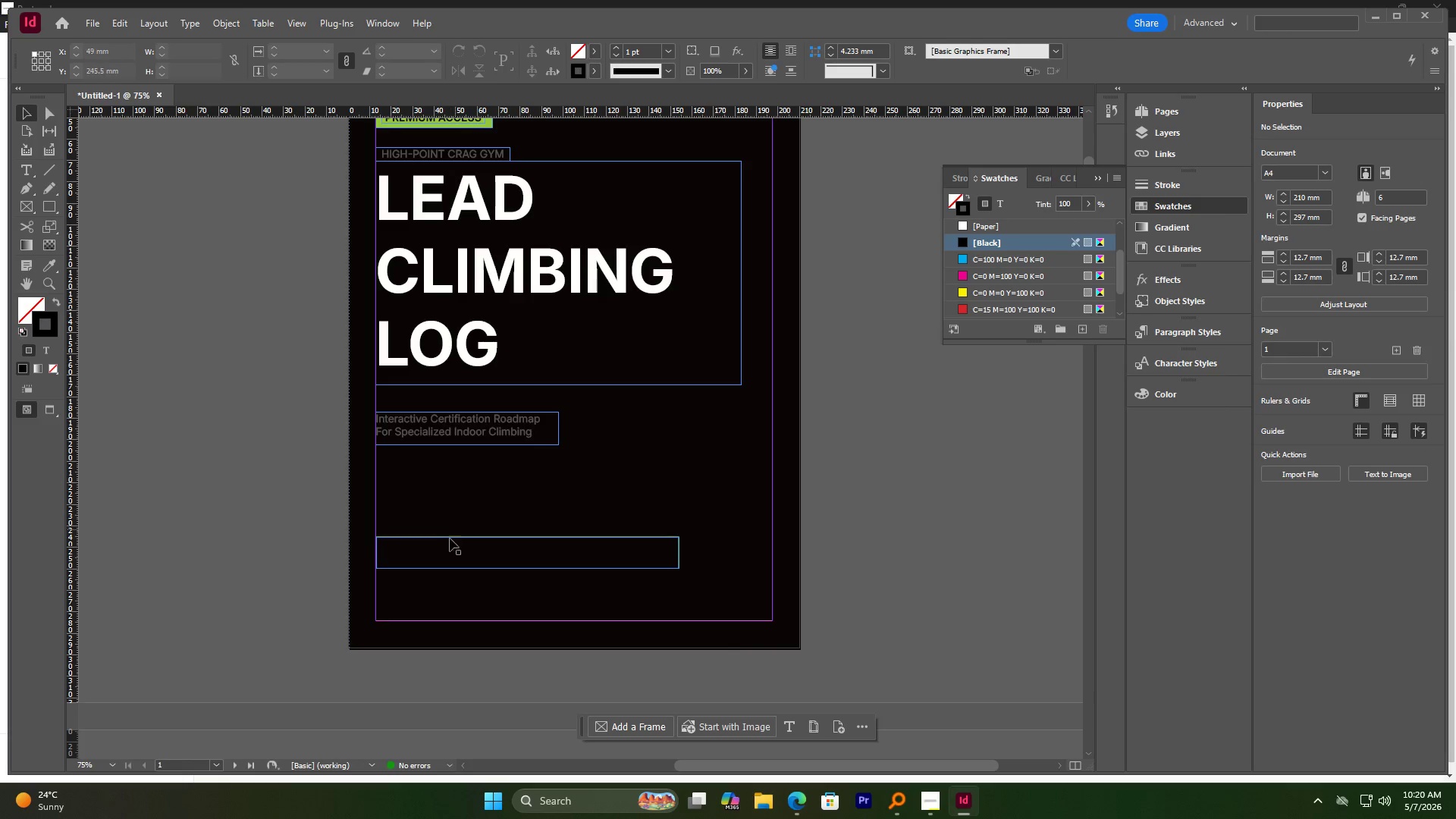 
hold_key(key=AltLeft, duration=0.7)
scroll: coordinate [435, 539], scroll_direction: up, amount: 2.0
 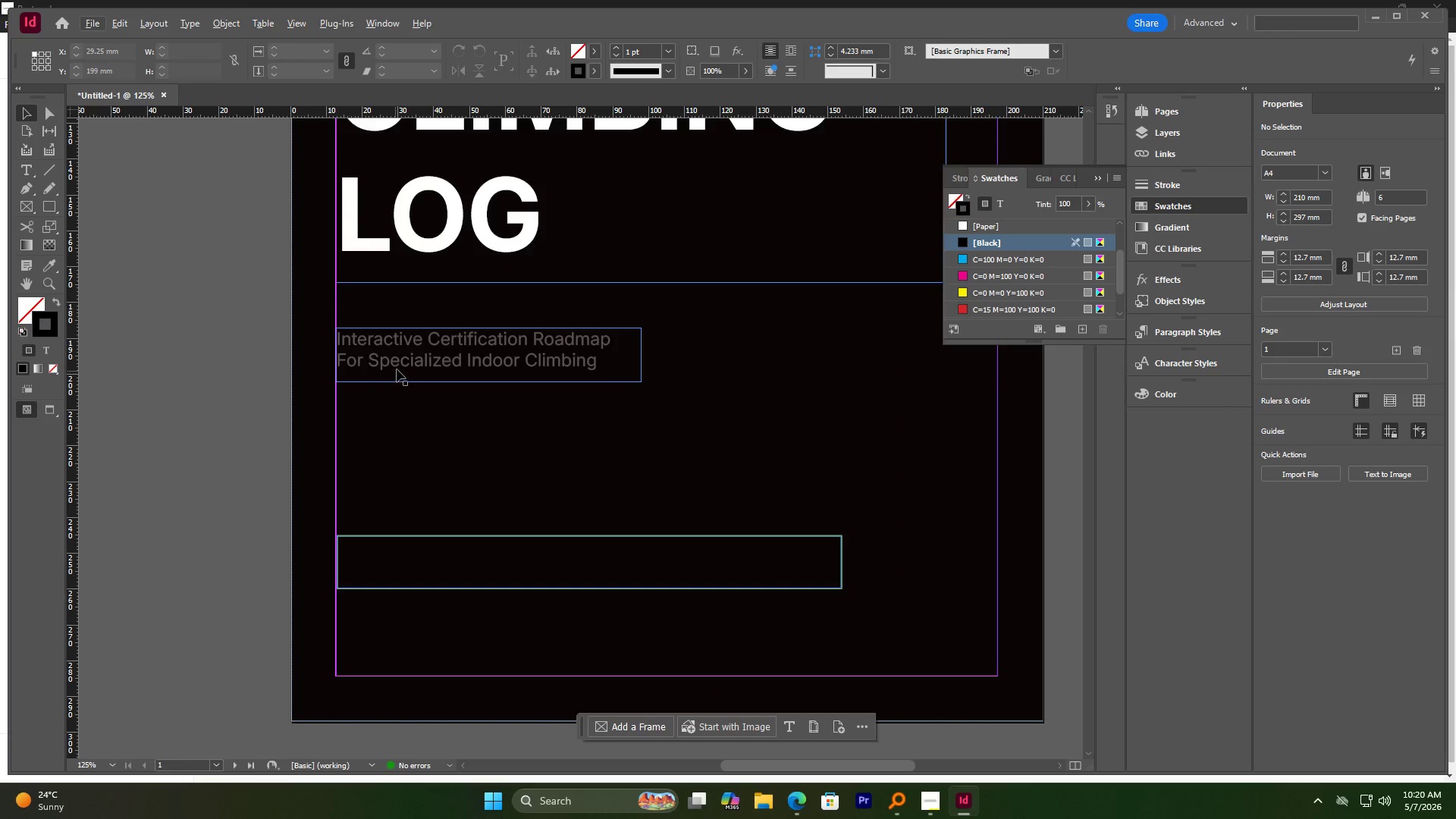 
hold_key(key=AltLeft, duration=1.3)
left_click_drag(start_coordinate=[410, 356], to_coordinate=[409, 510])
 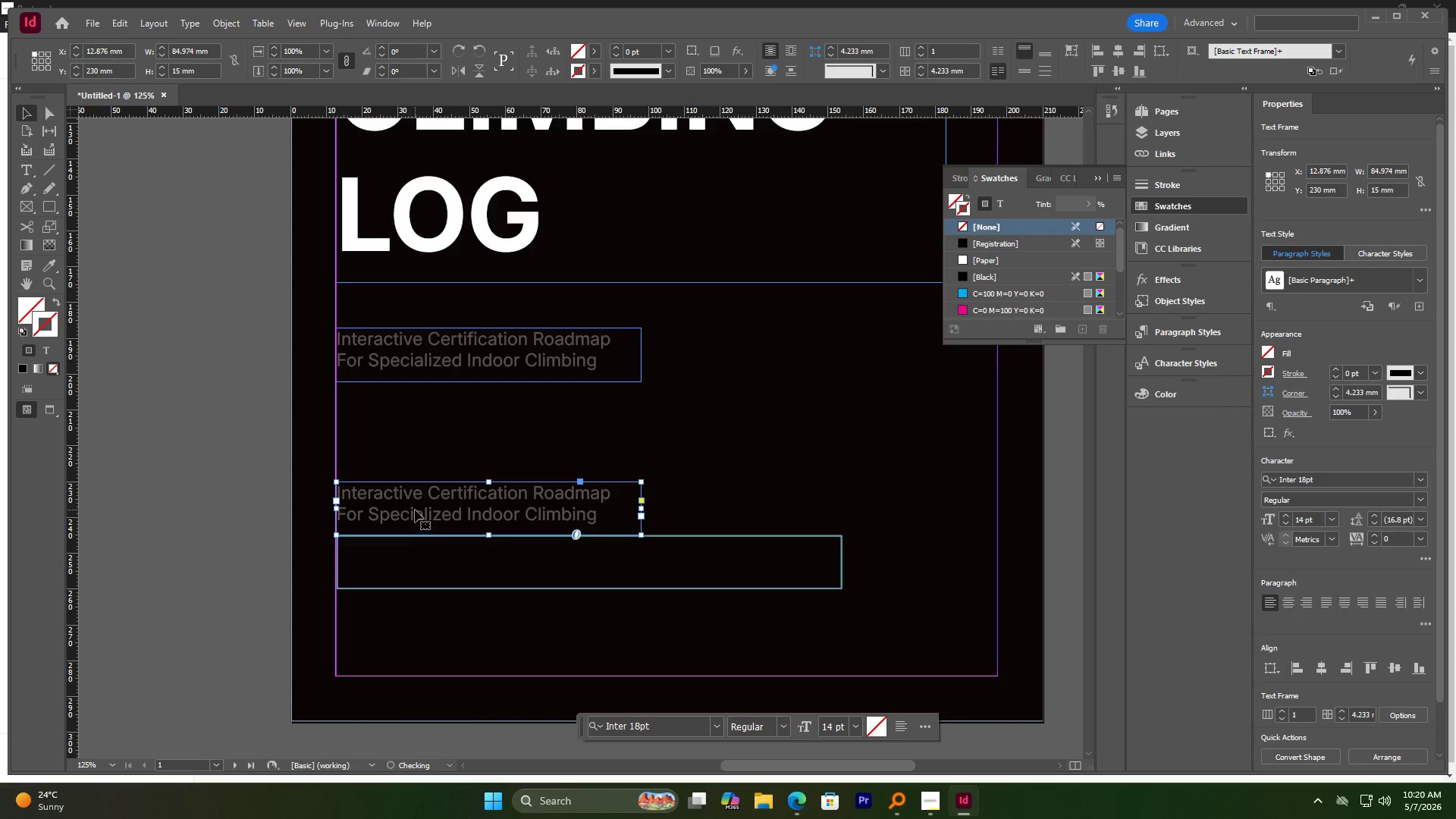 
hold_key(key=ShiftLeft, duration=1.16)
 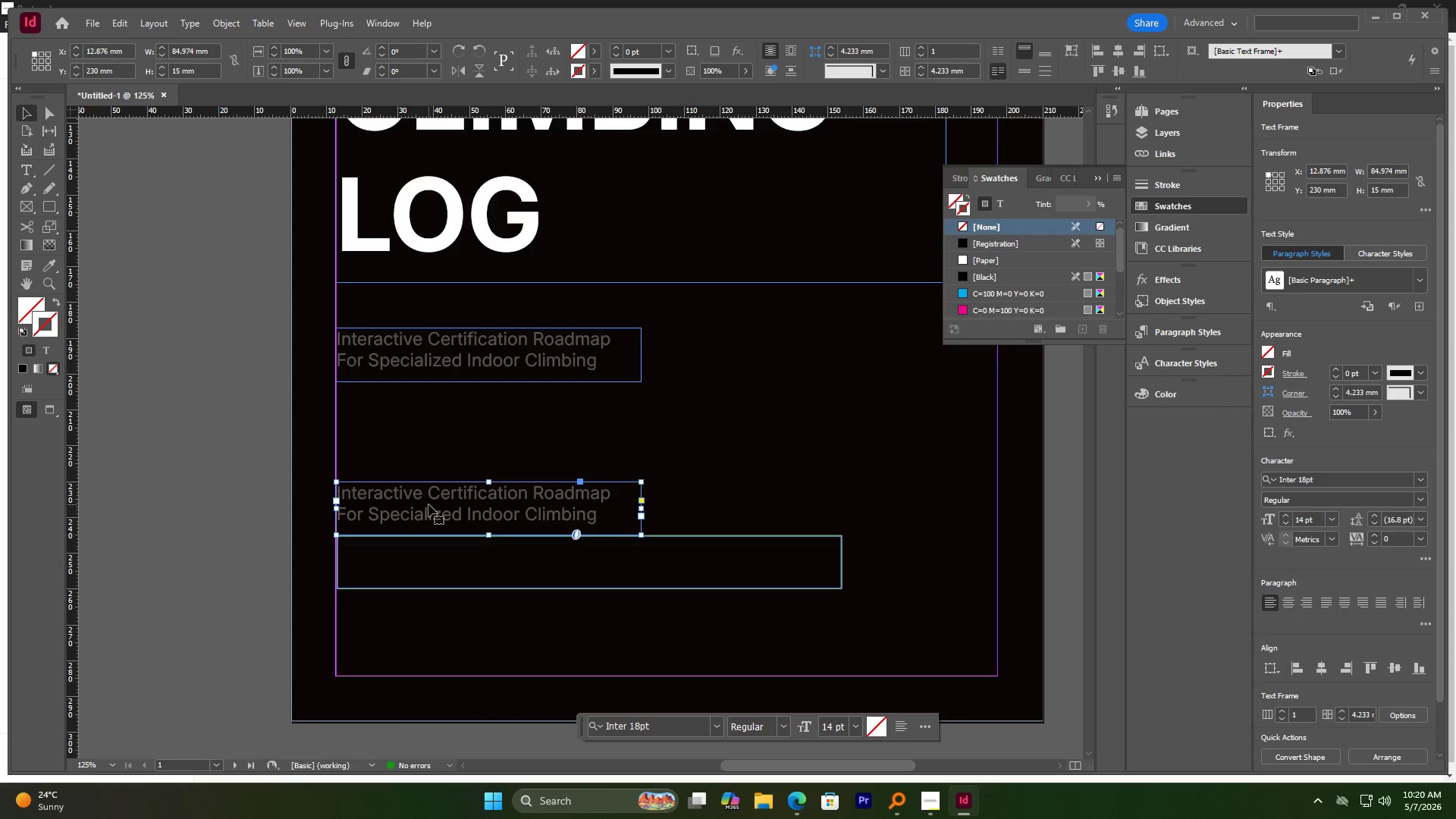 
wait(5.95)
 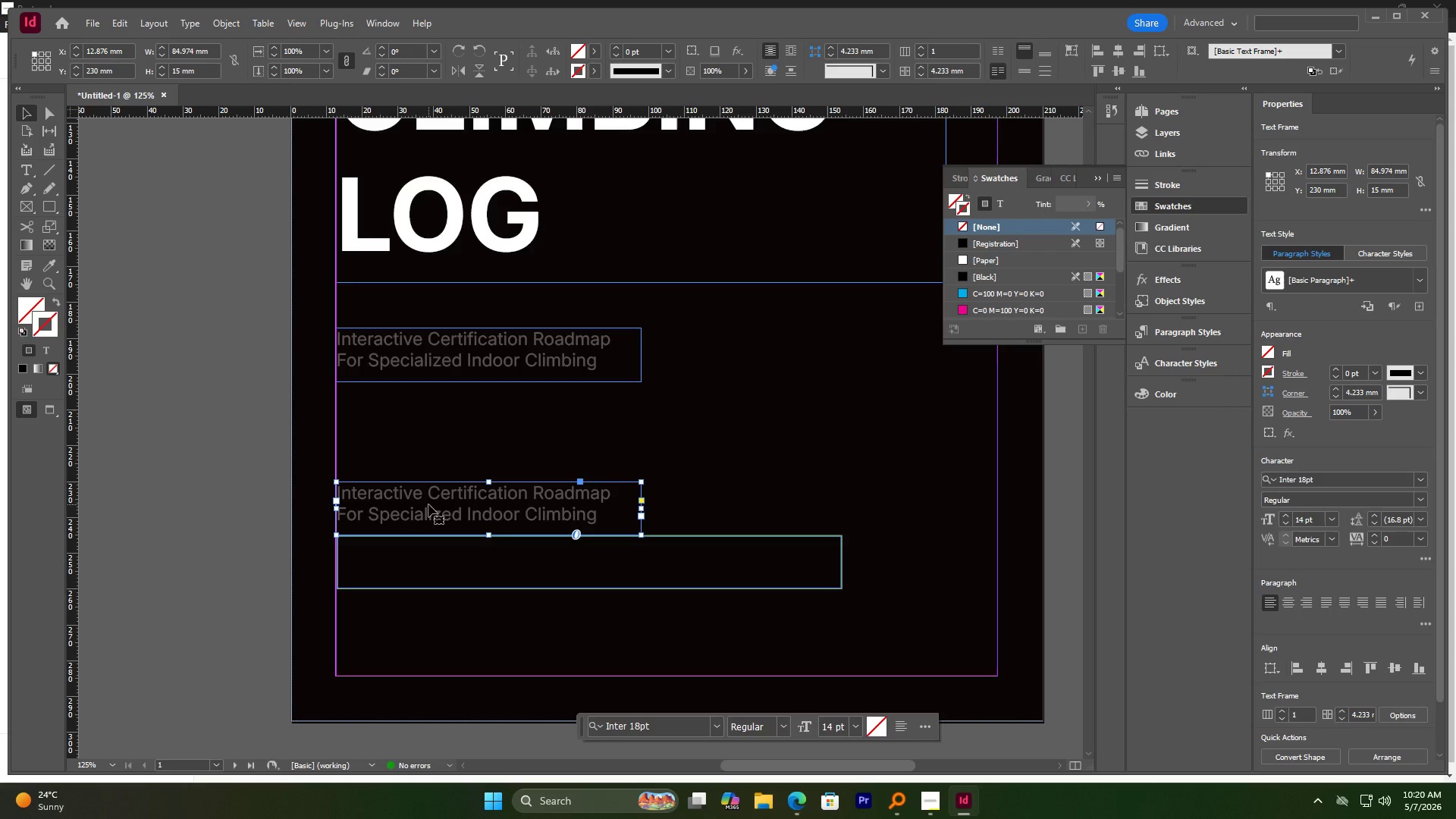 
double_click([435, 504])
 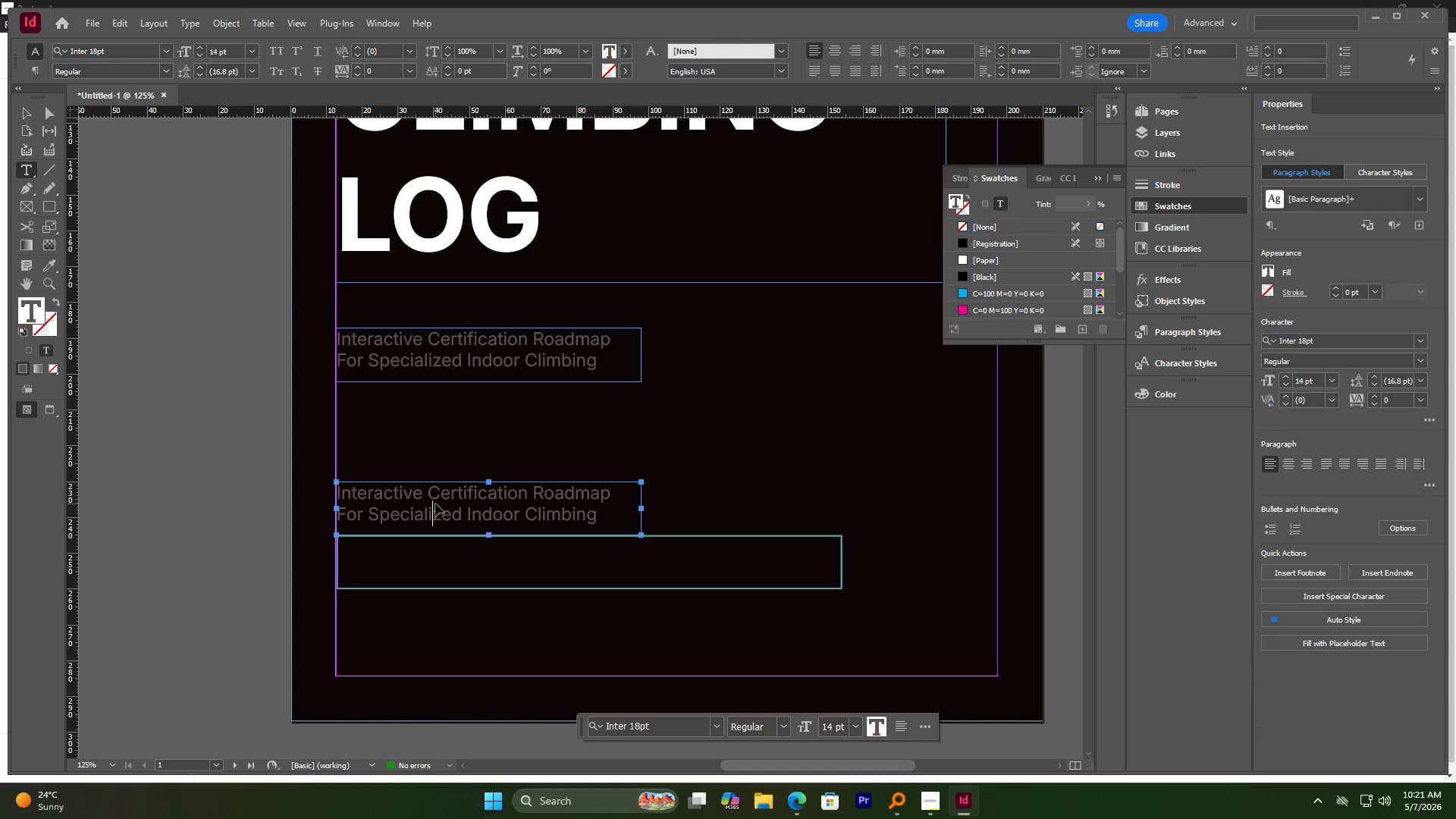 
key(Control+A)
 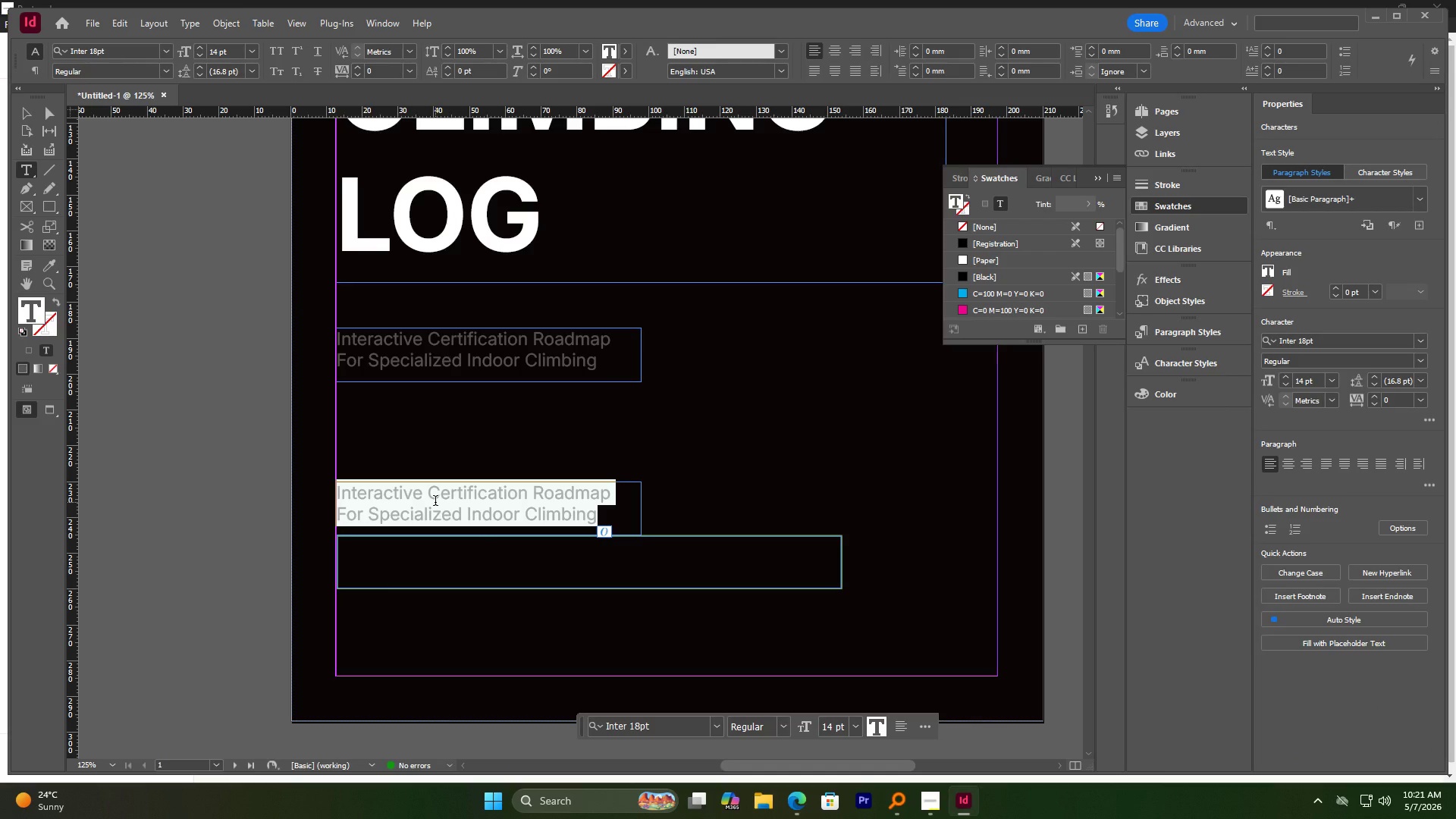 
type(STUDEN NAME / ID)
 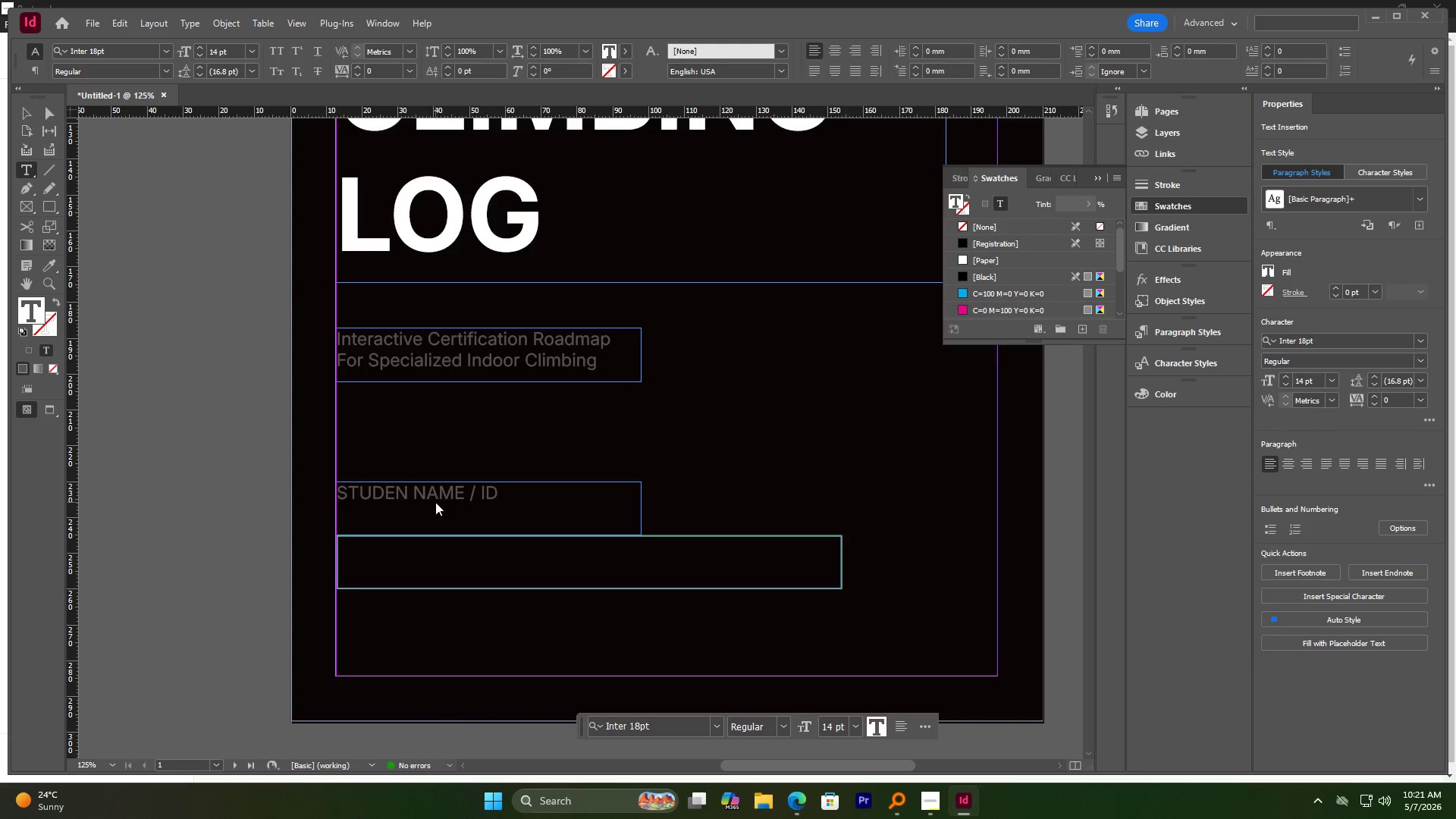 
left_click([24, 111])
 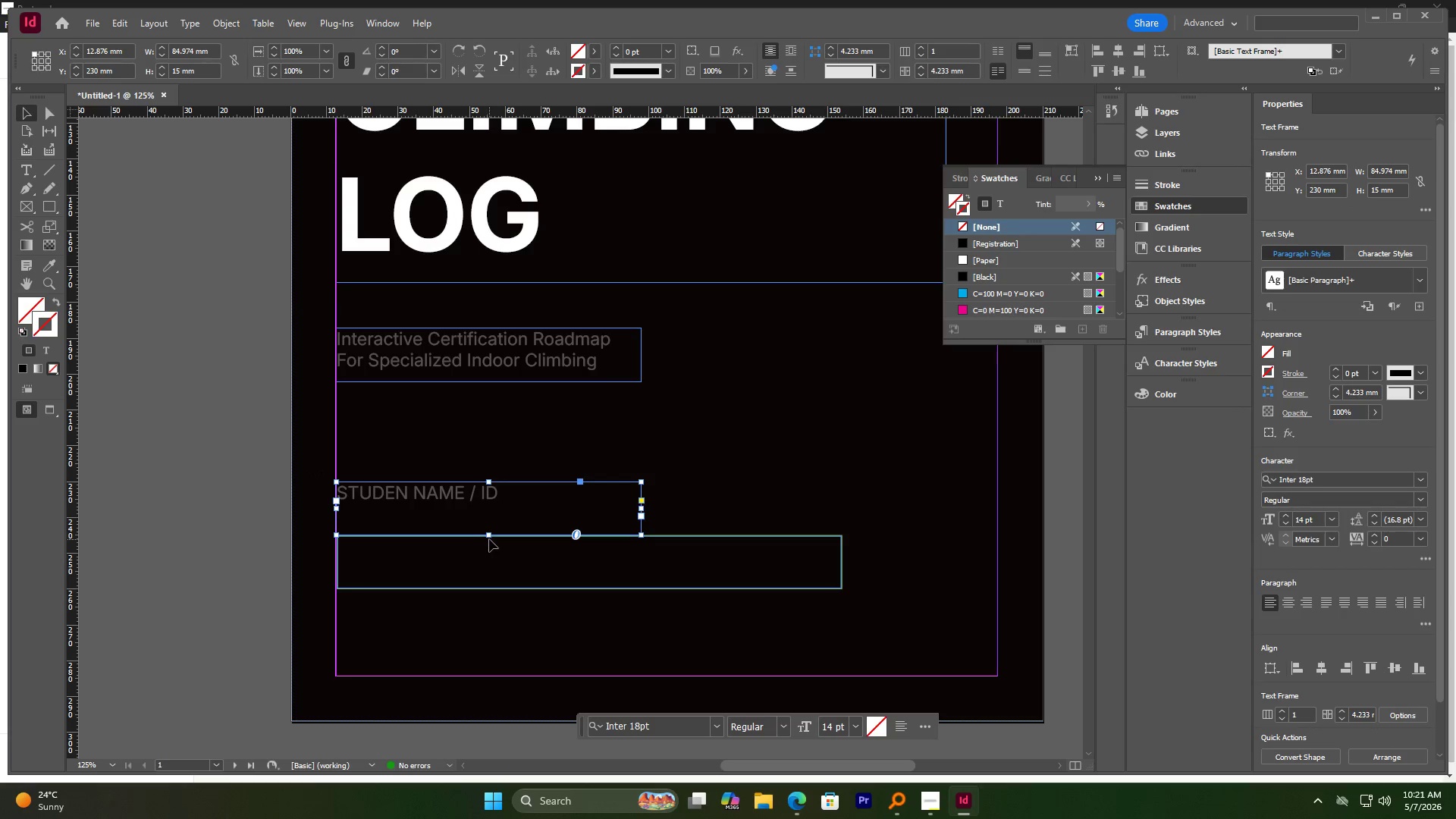 
left_click_drag(start_coordinate=[491, 538], to_coordinate=[488, 510])
 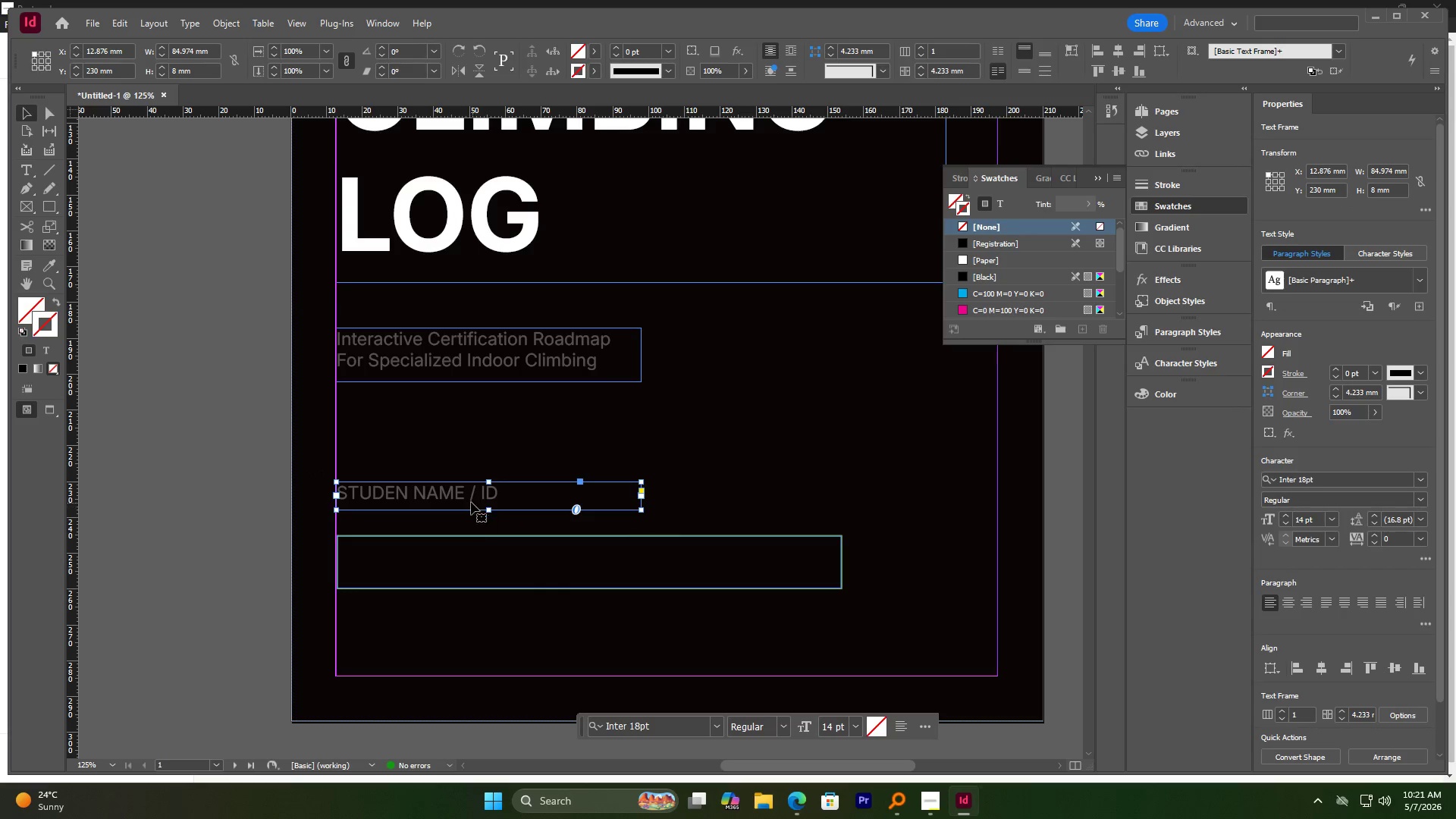 
left_click_drag(start_coordinate=[466, 494], to_coordinate=[470, 516])
 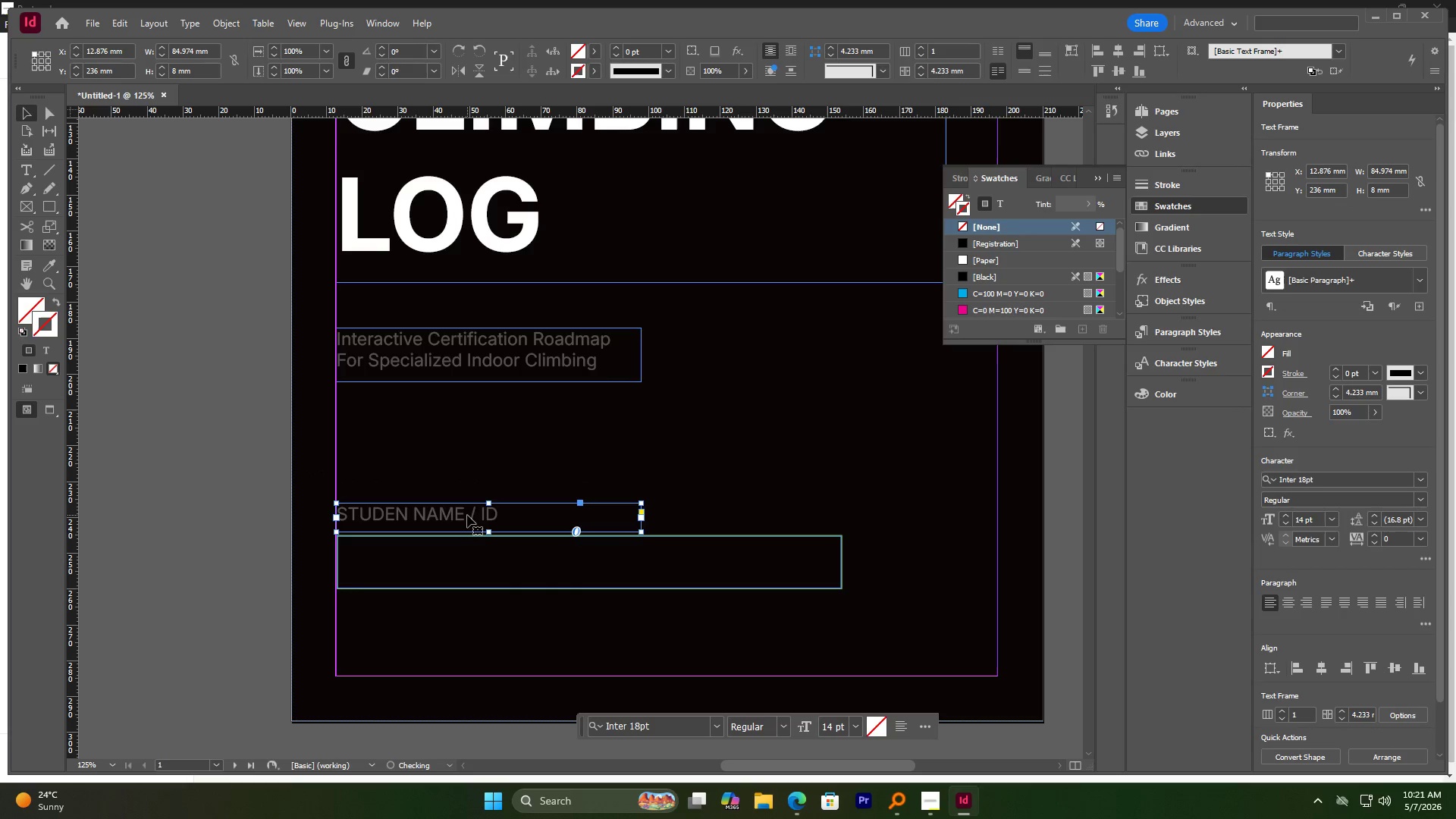 
hold_key(key=ShiftLeft, duration=1.91)
 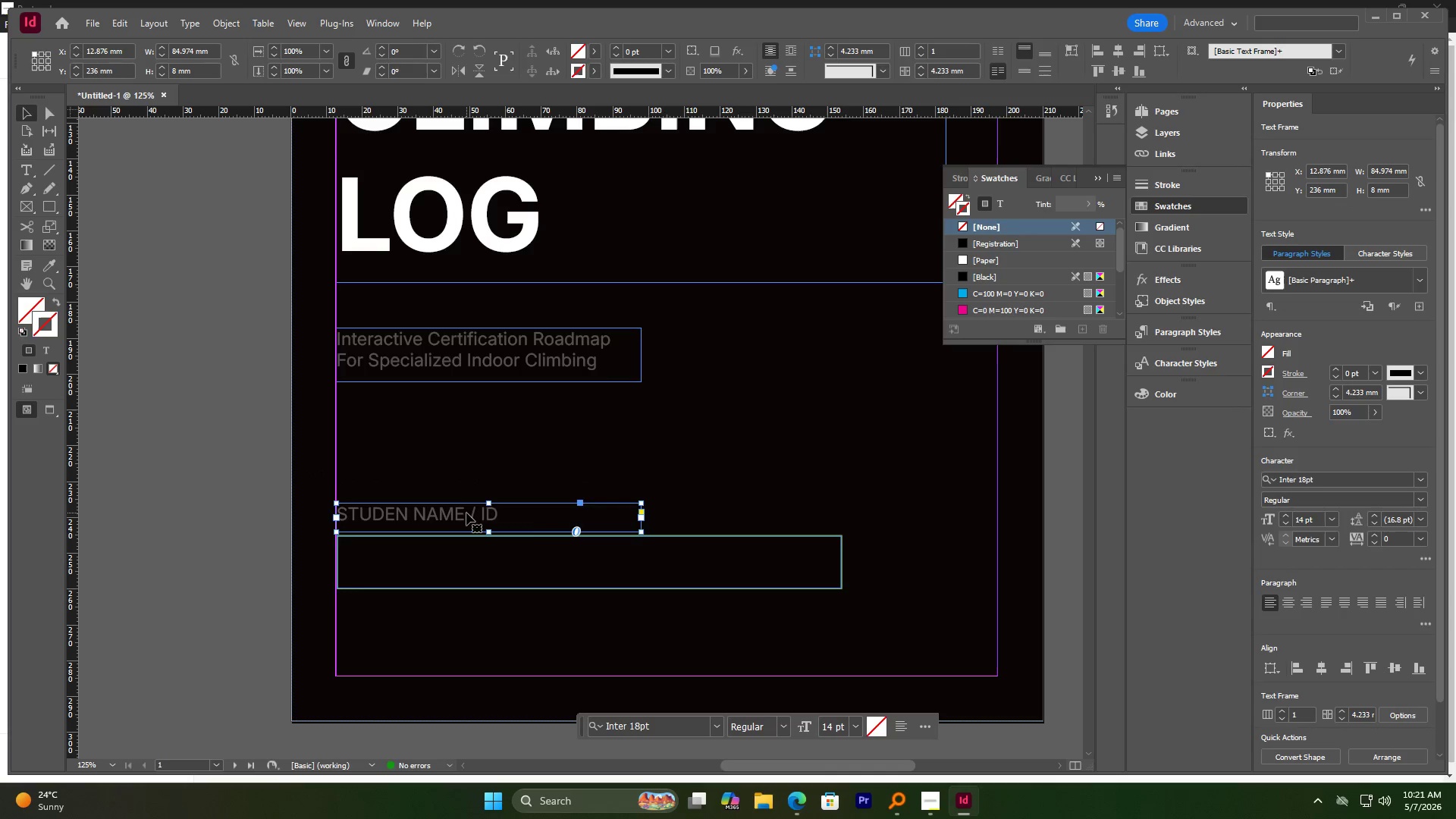 
left_click_drag(start_coordinate=[466, 513], to_coordinate=[466, 516])
 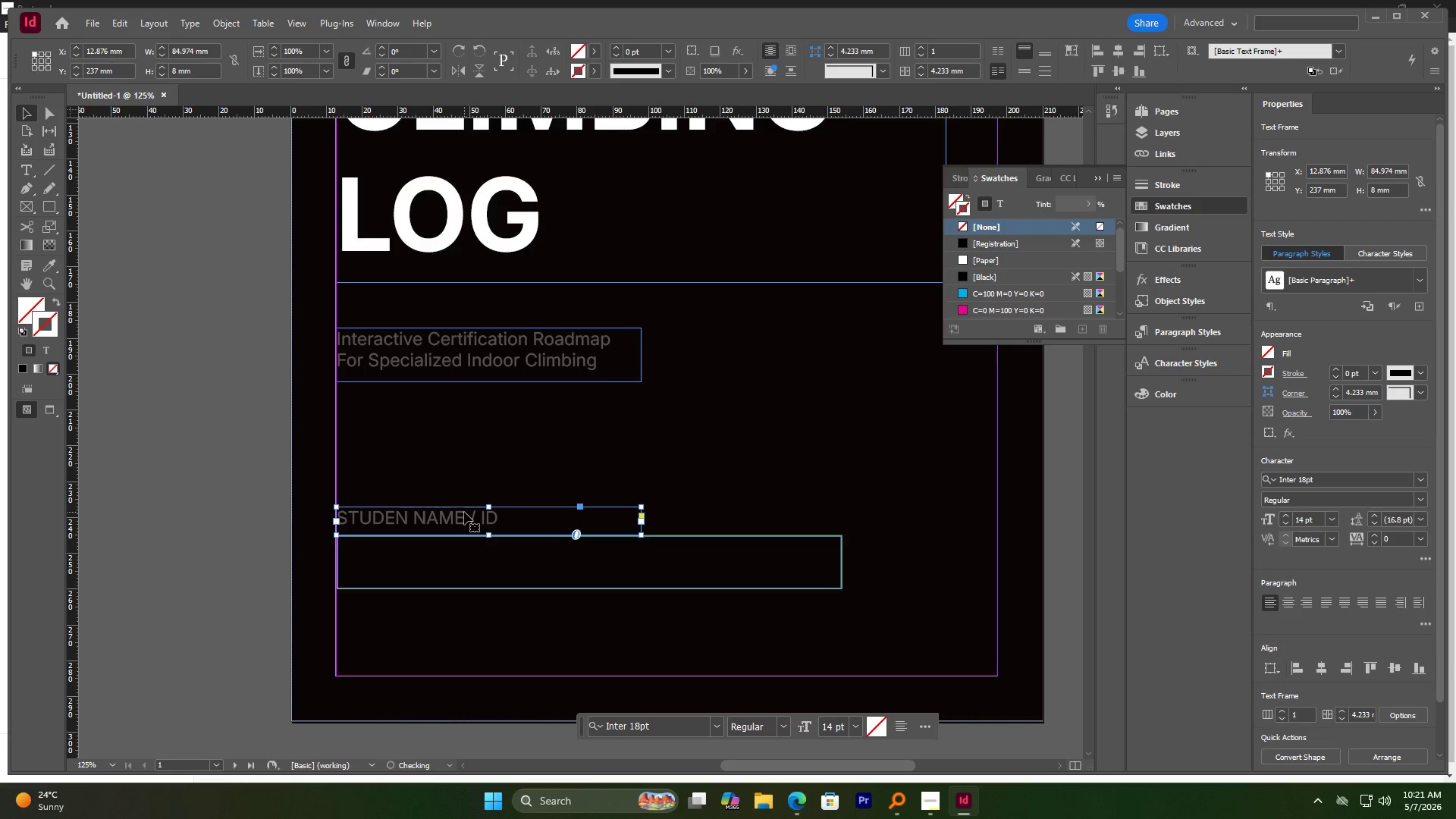 
hold_key(key=ShiftLeft, duration=0.66)
 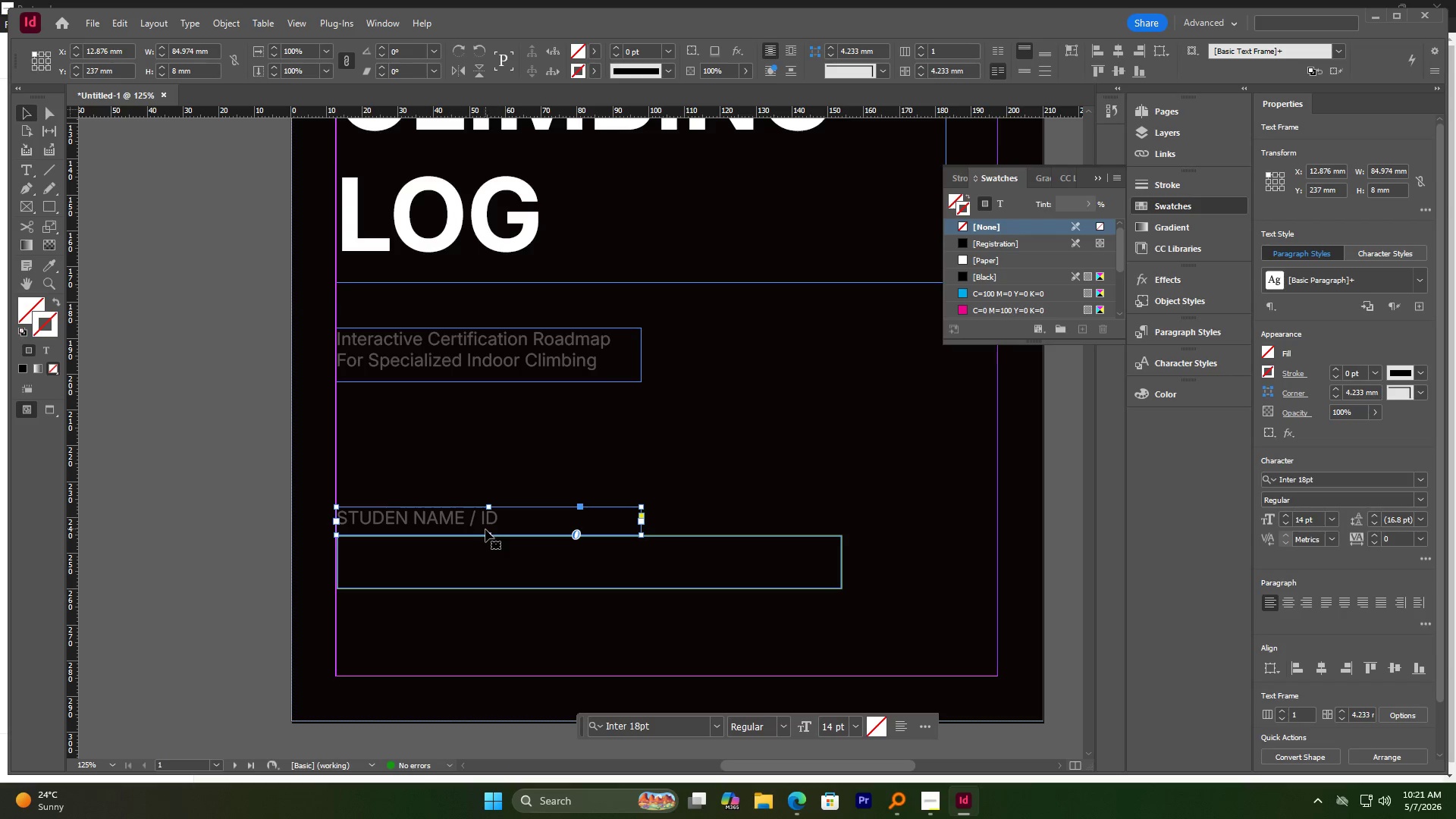 
left_click_drag(start_coordinate=[488, 535], to_coordinate=[487, 529])
 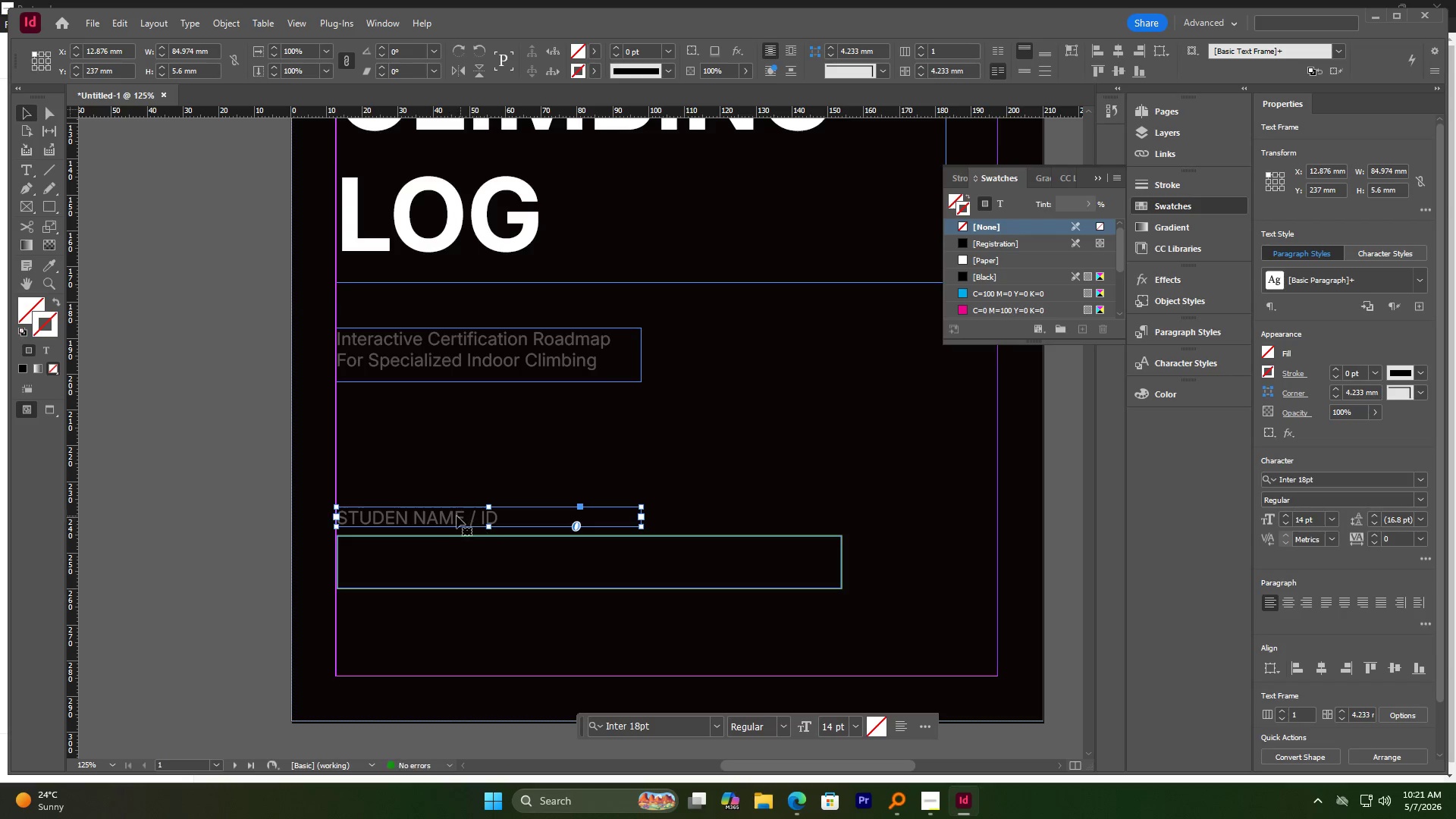 
hold_key(key=ShiftLeft, duration=0.97)
left_click_drag(start_coordinate=[450, 519], to_coordinate=[451, 522])
 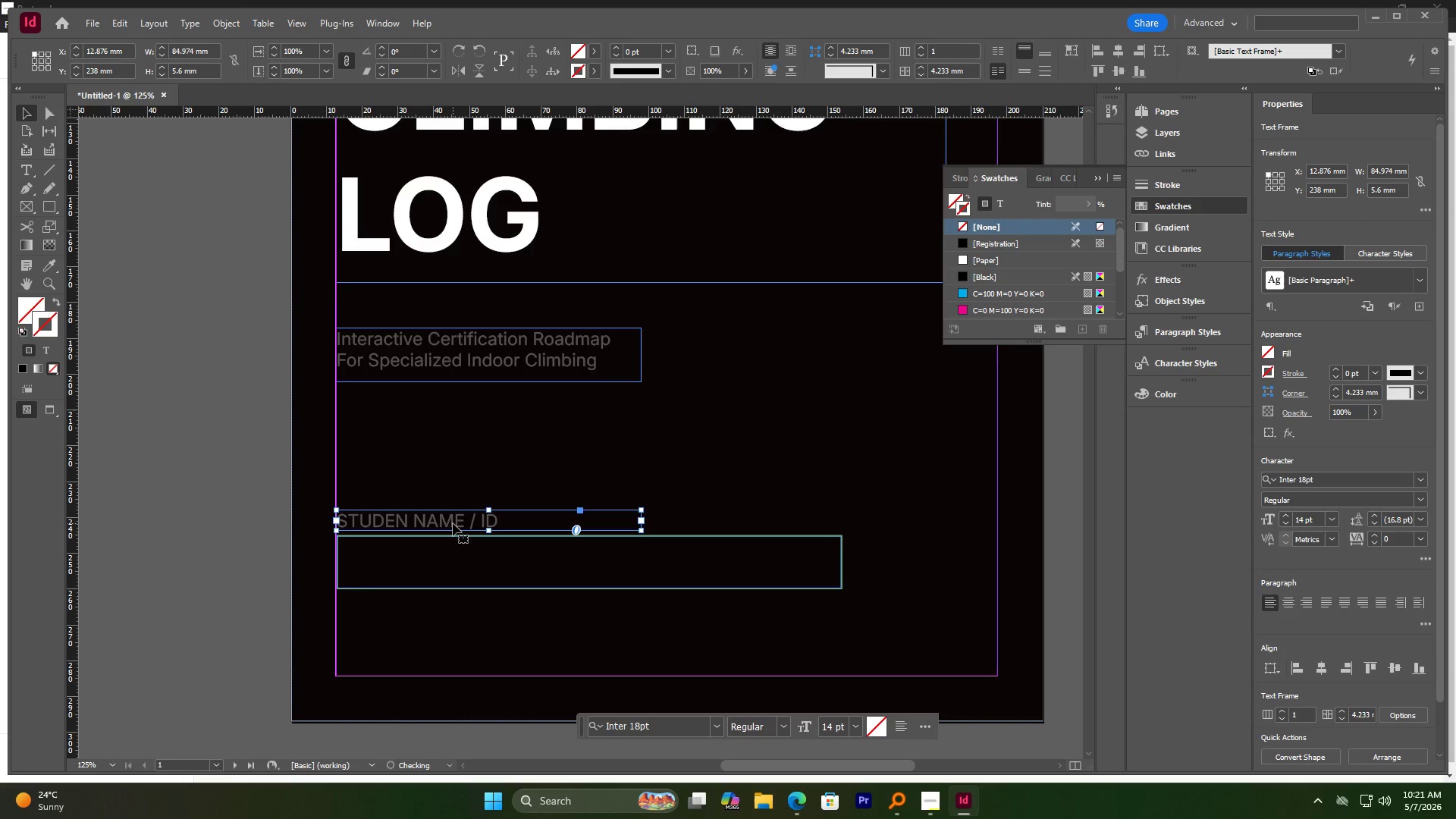 
hold_key(key=ShiftLeft, duration=0.88)
 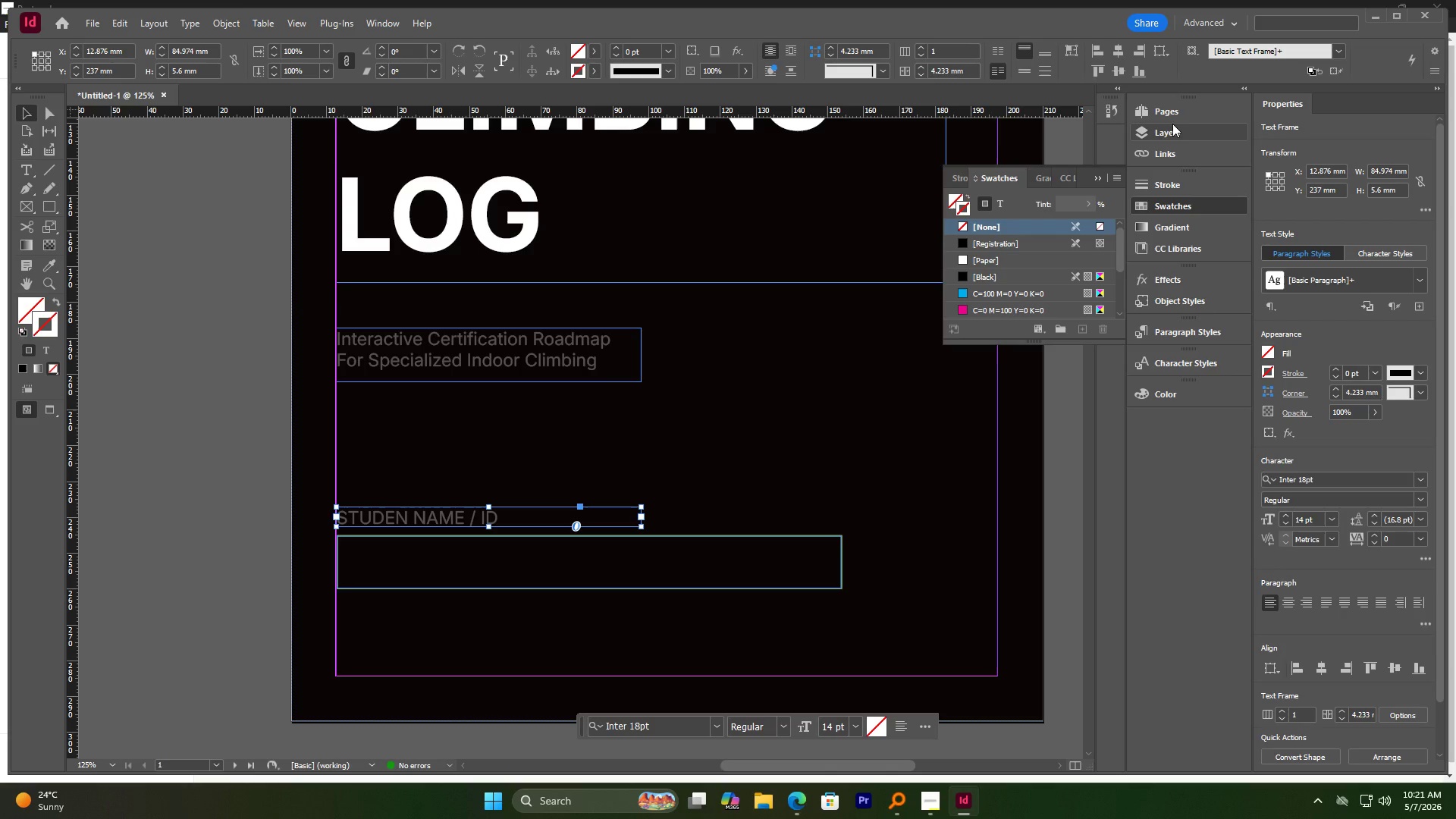 
wait(6.14)
 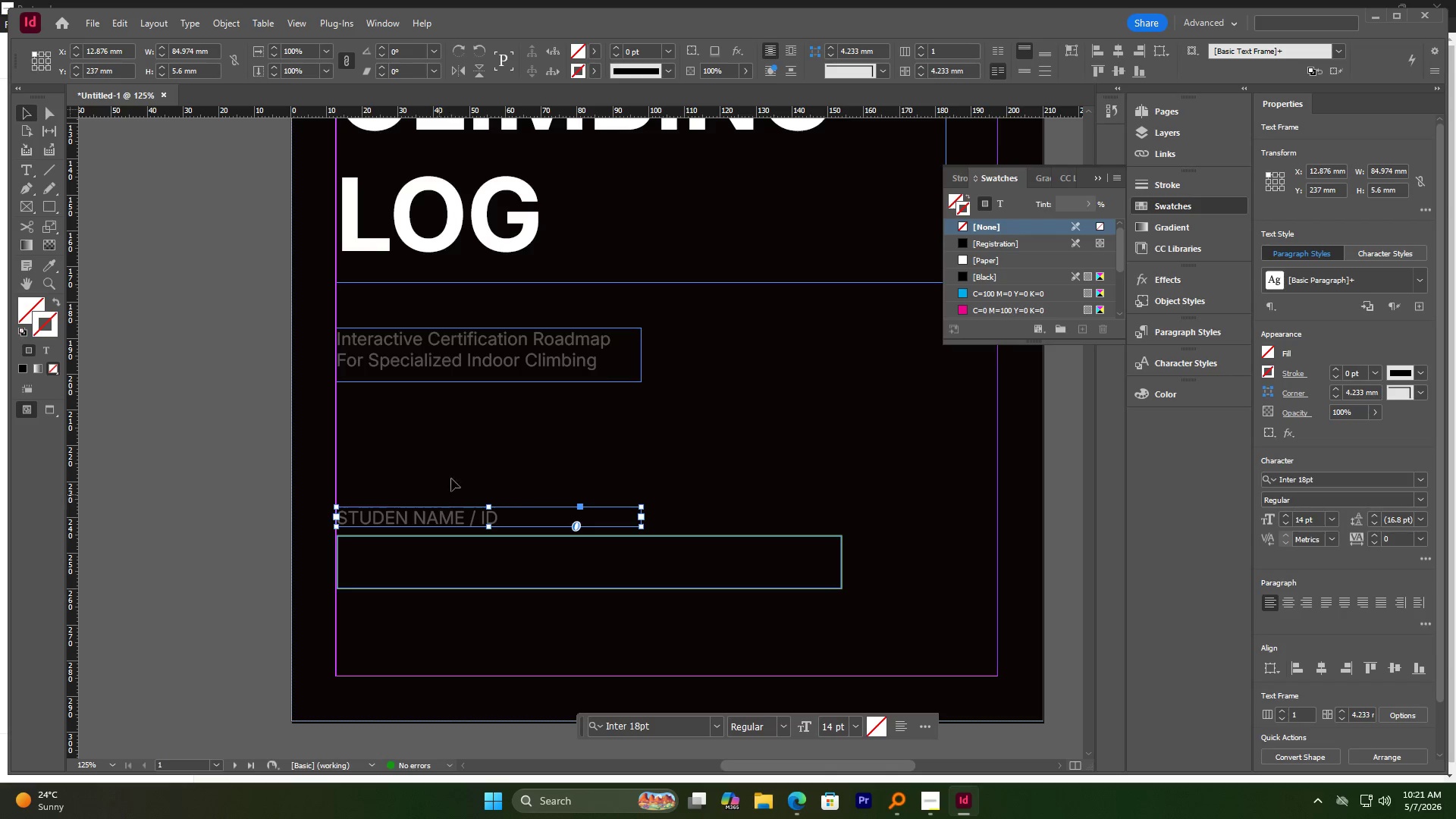 
left_click_drag(start_coordinate=[1122, 253], to_coordinate=[1117, 315])
 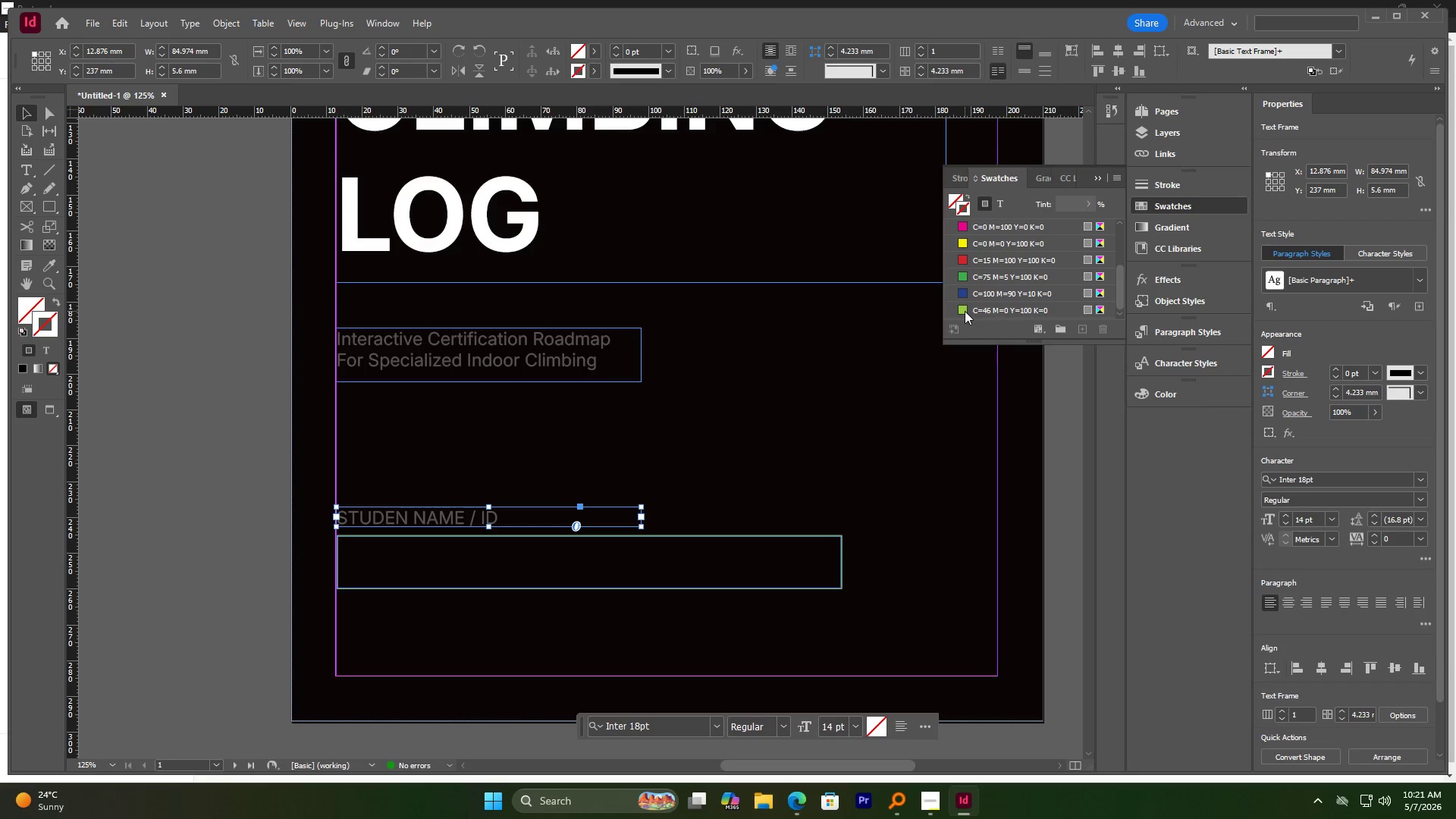 
left_click([964, 311])
 